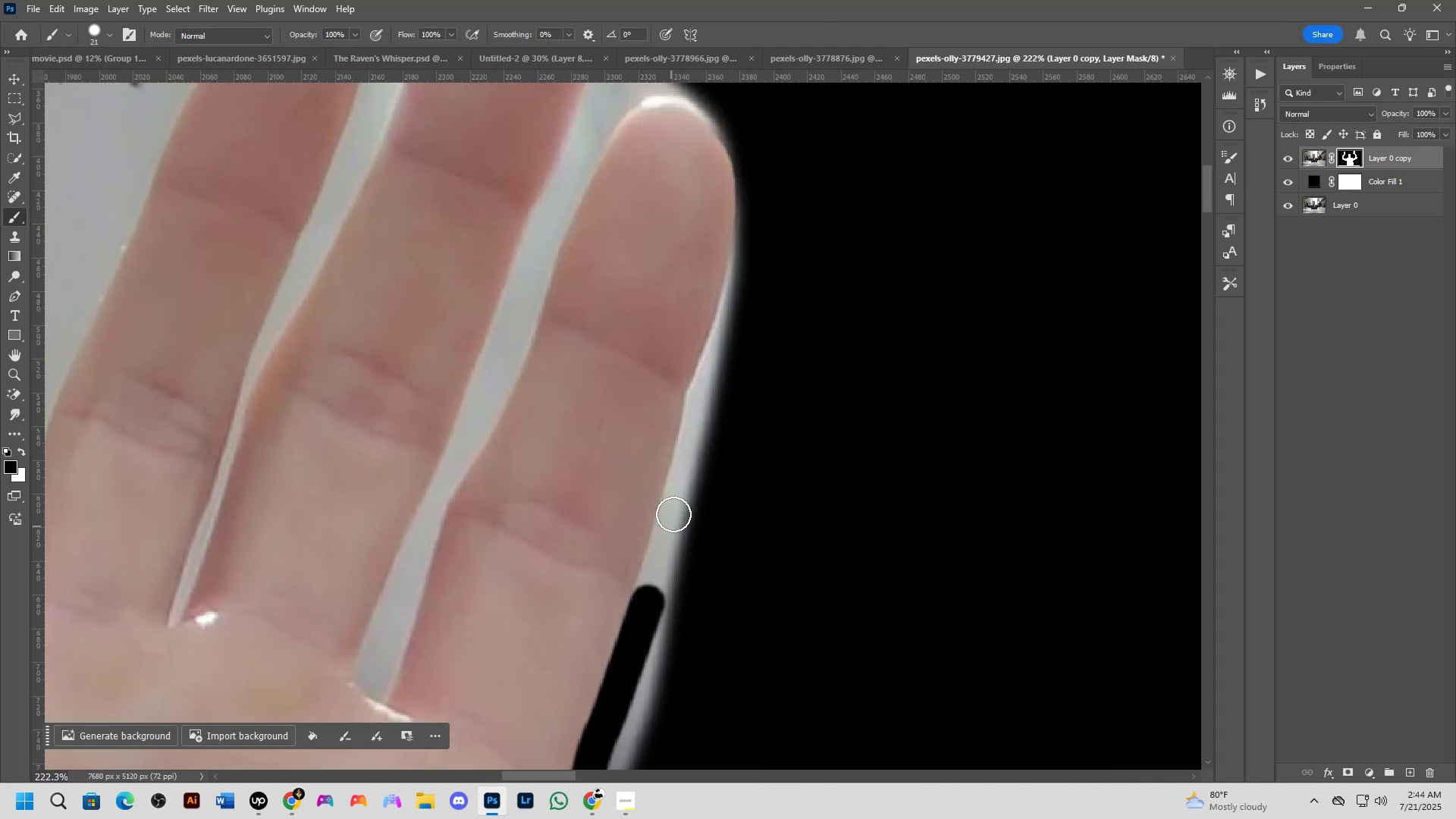 
hold_key(key=ShiftLeft, duration=0.95)
left_click([689, 480])
 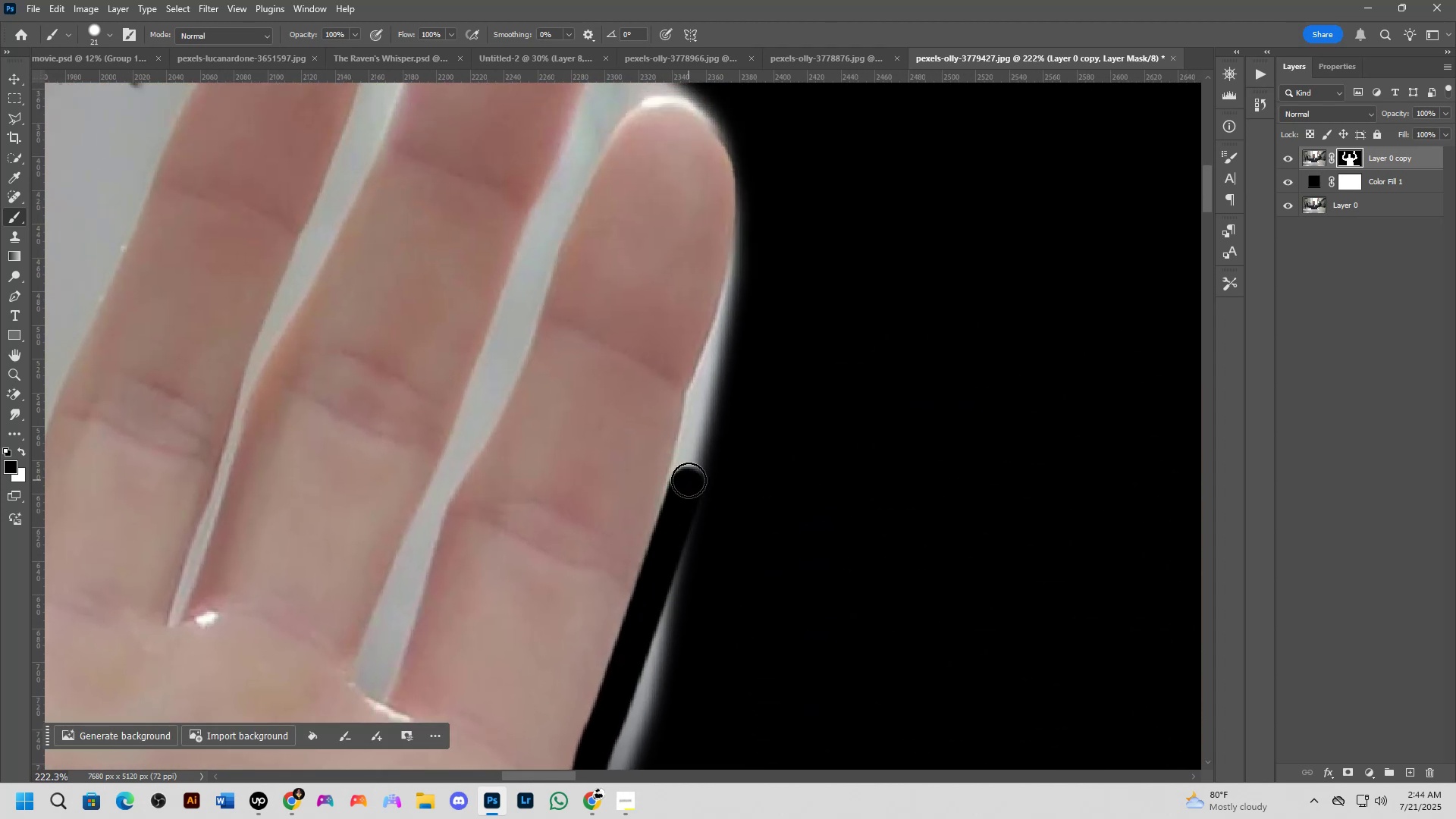 
scroll: coordinate [684, 501], scroll_direction: up, amount: 3.0
 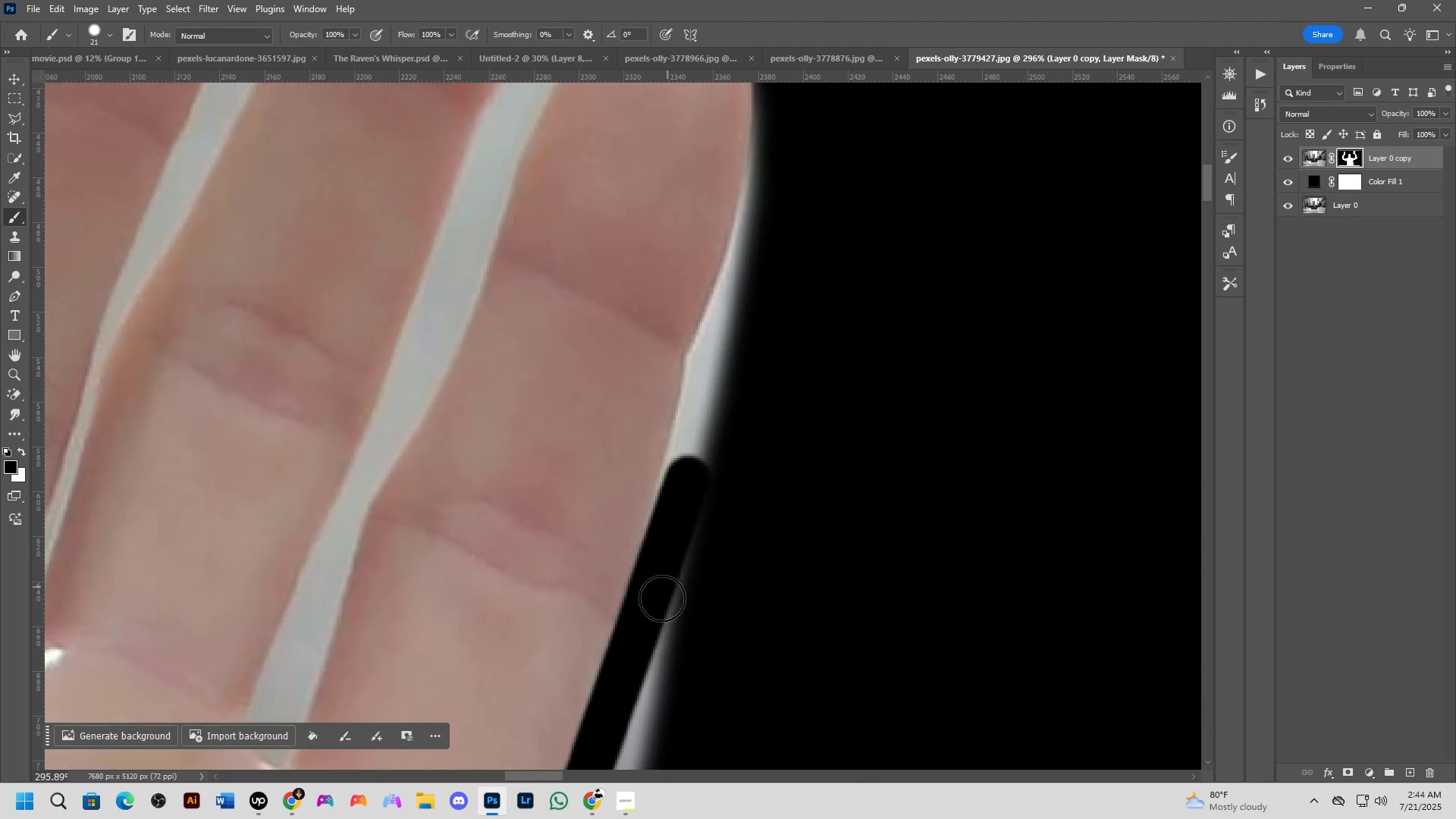 
left_click_drag(start_coordinate=[655, 613], to_coordinate=[784, 242])
 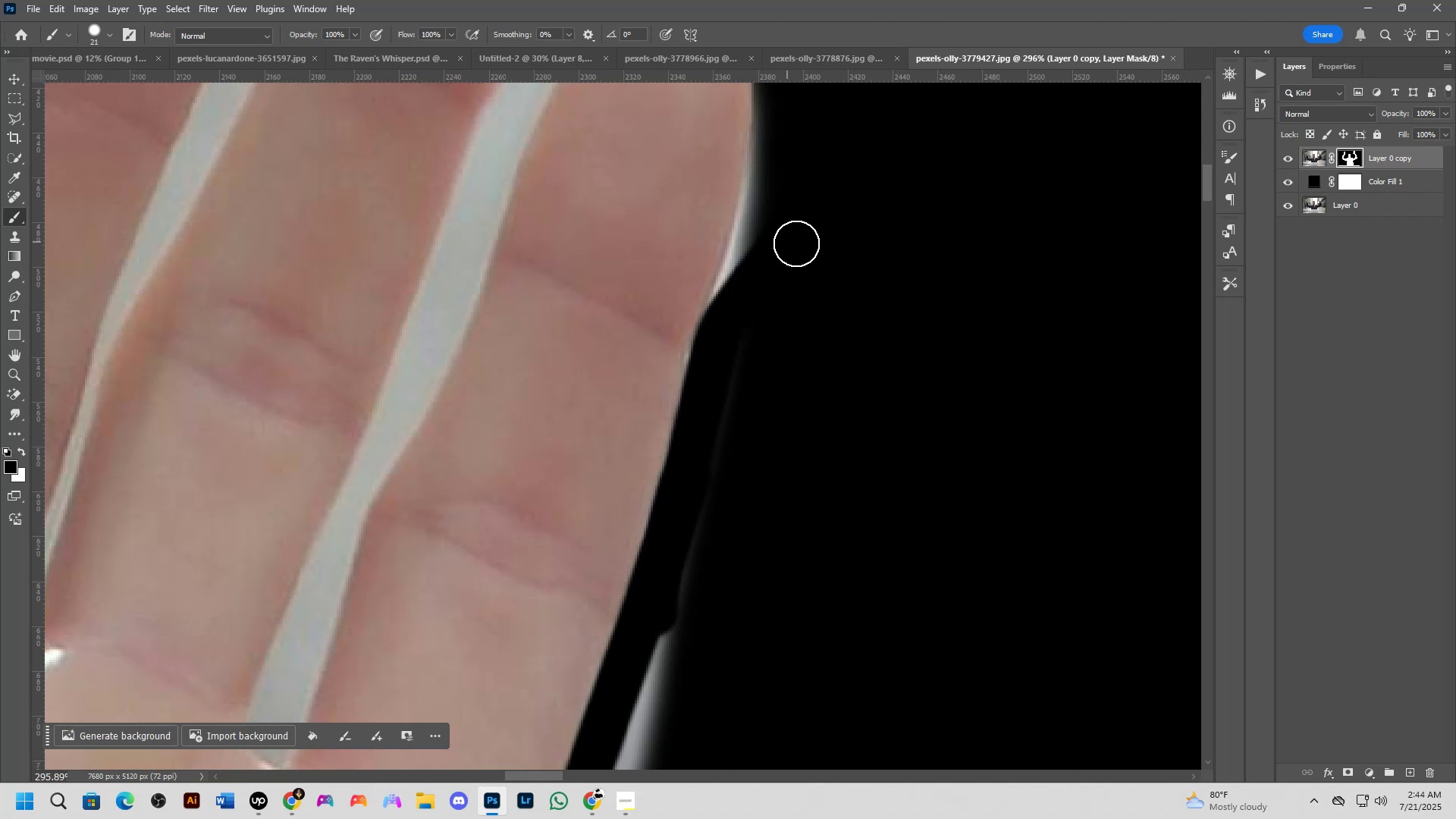 
hold_key(key=Space, duration=1.08)
 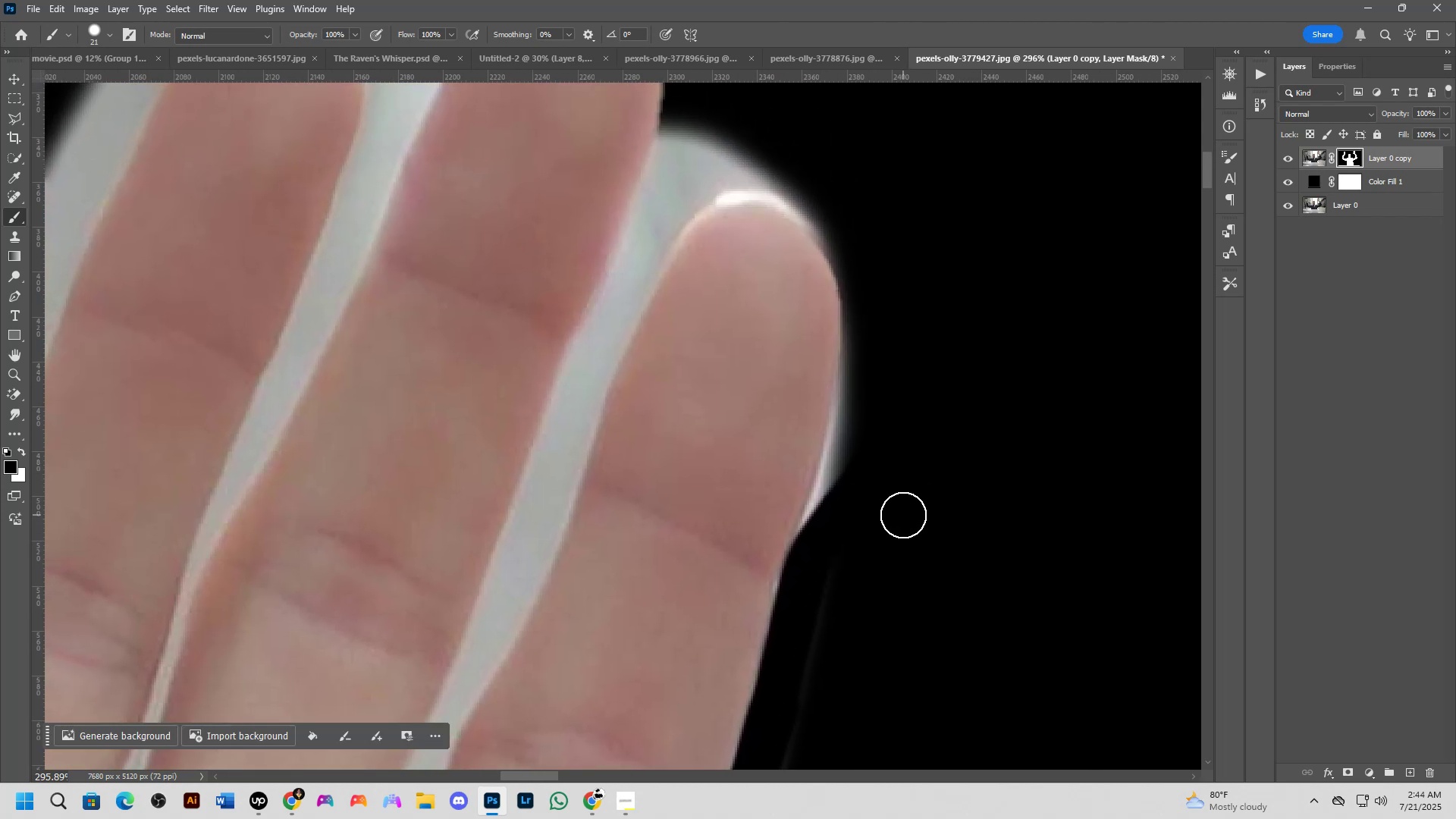 
left_click_drag(start_coordinate=[828, 291], to_coordinate=[917, 520])
 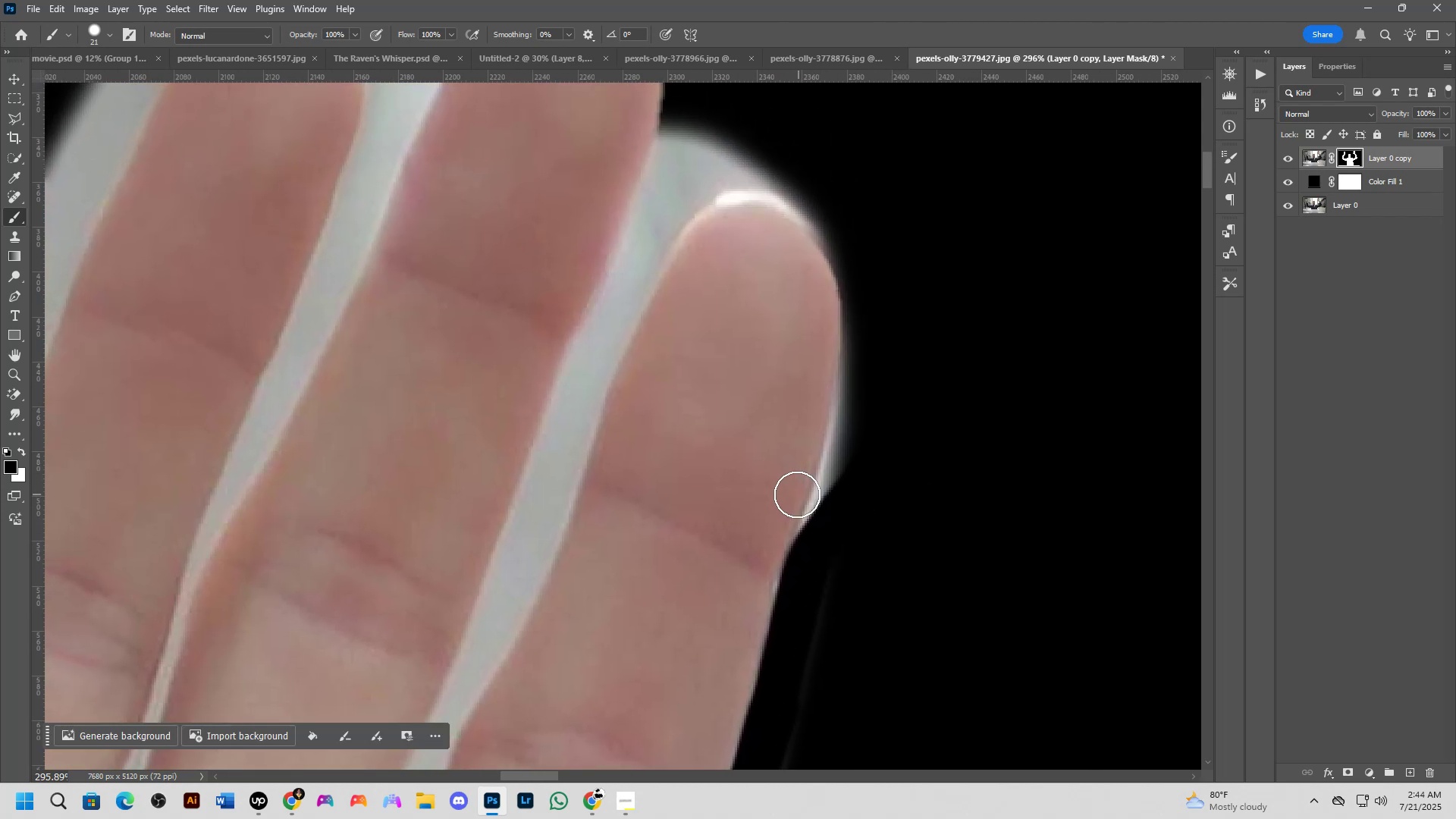 
scroll: coordinate [797, 494], scroll_direction: up, amount: 3.0
 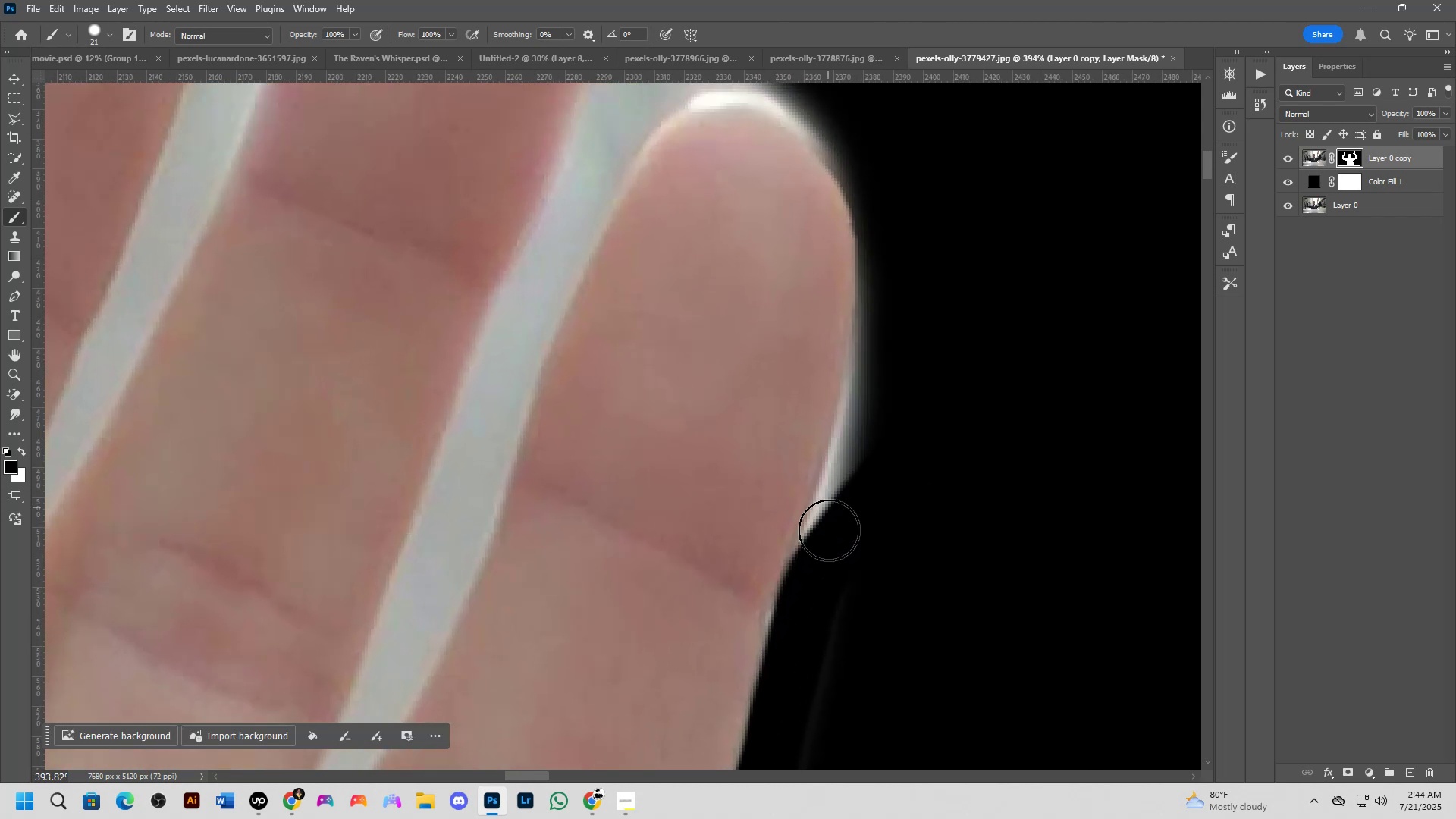 
left_click_drag(start_coordinate=[814, 601], to_coordinate=[890, 271])
 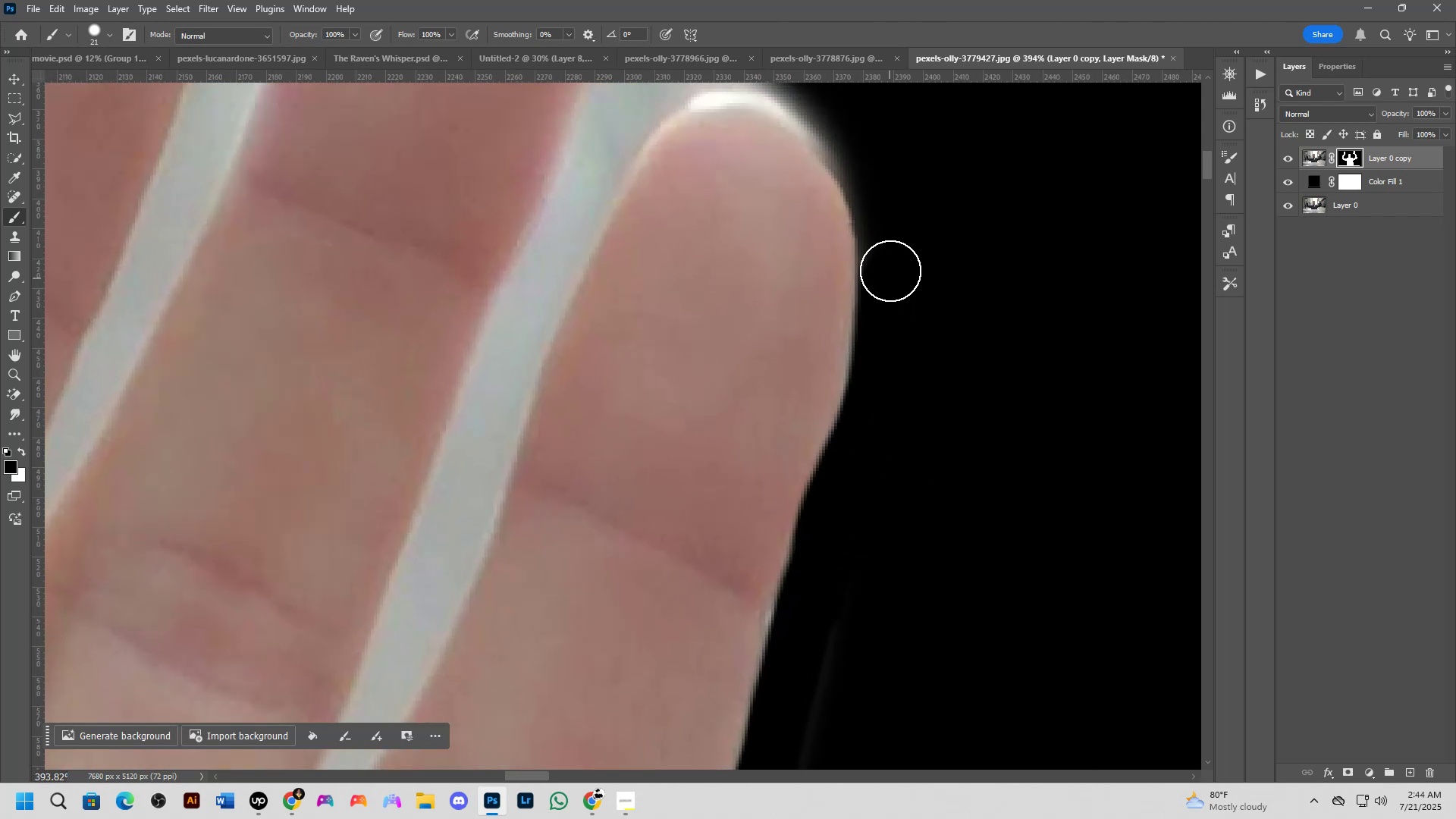 
hold_key(key=Space, duration=0.54)
 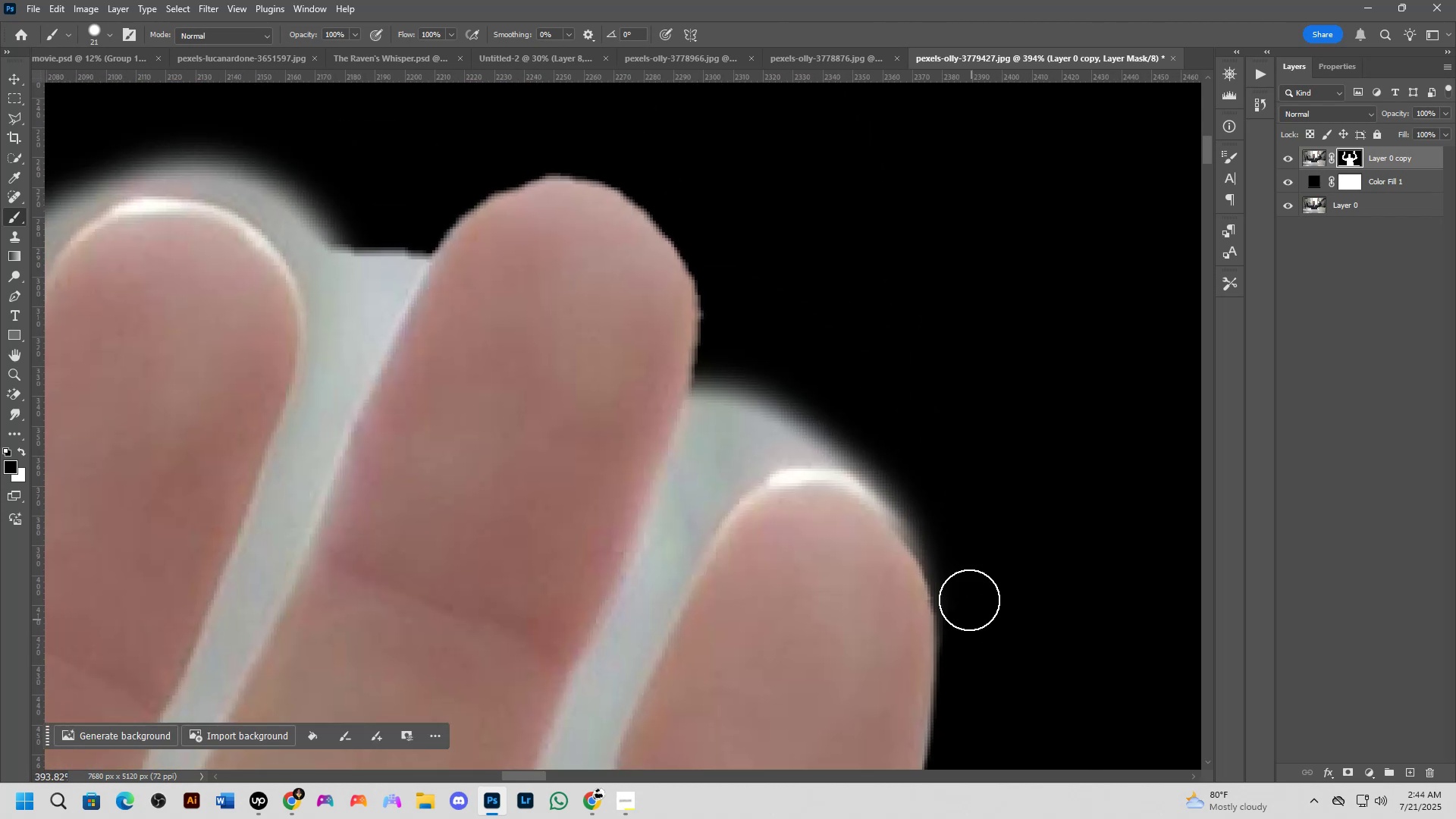 
left_click_drag(start_coordinate=[893, 301], to_coordinate=[971, 678])
 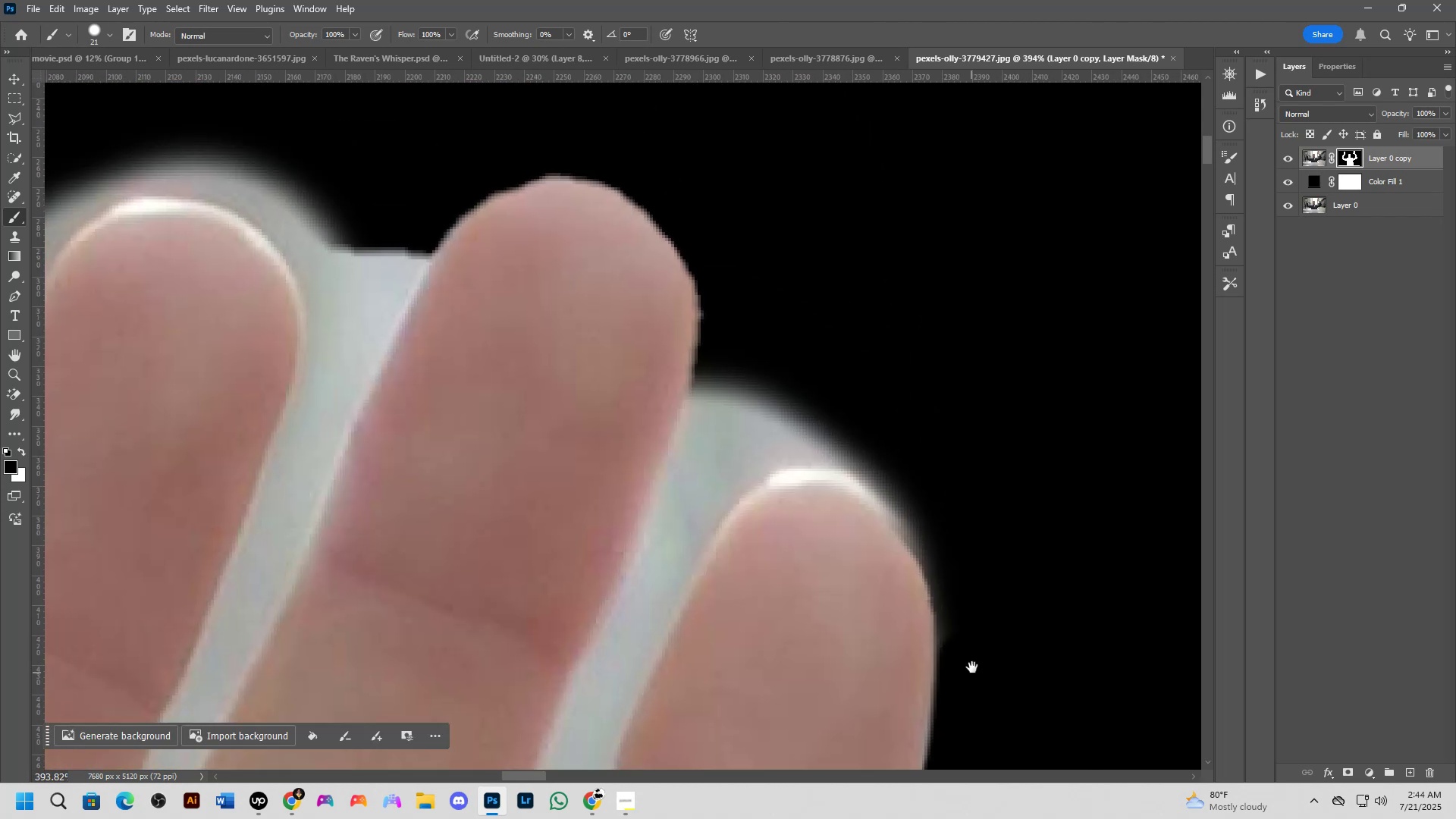 
left_click_drag(start_coordinate=[974, 645], to_coordinate=[742, 471])
 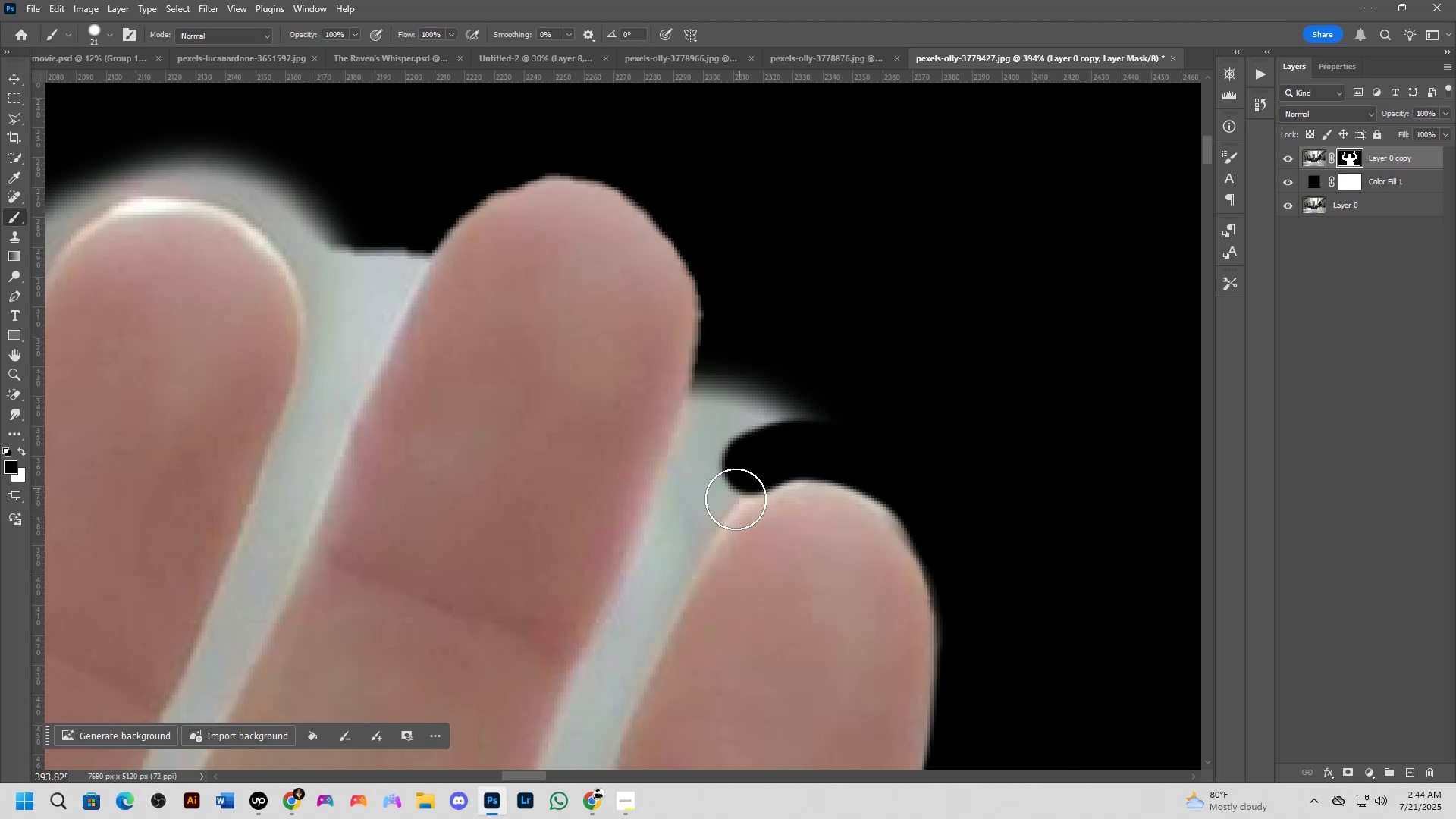 
hold_key(key=Space, duration=0.47)
 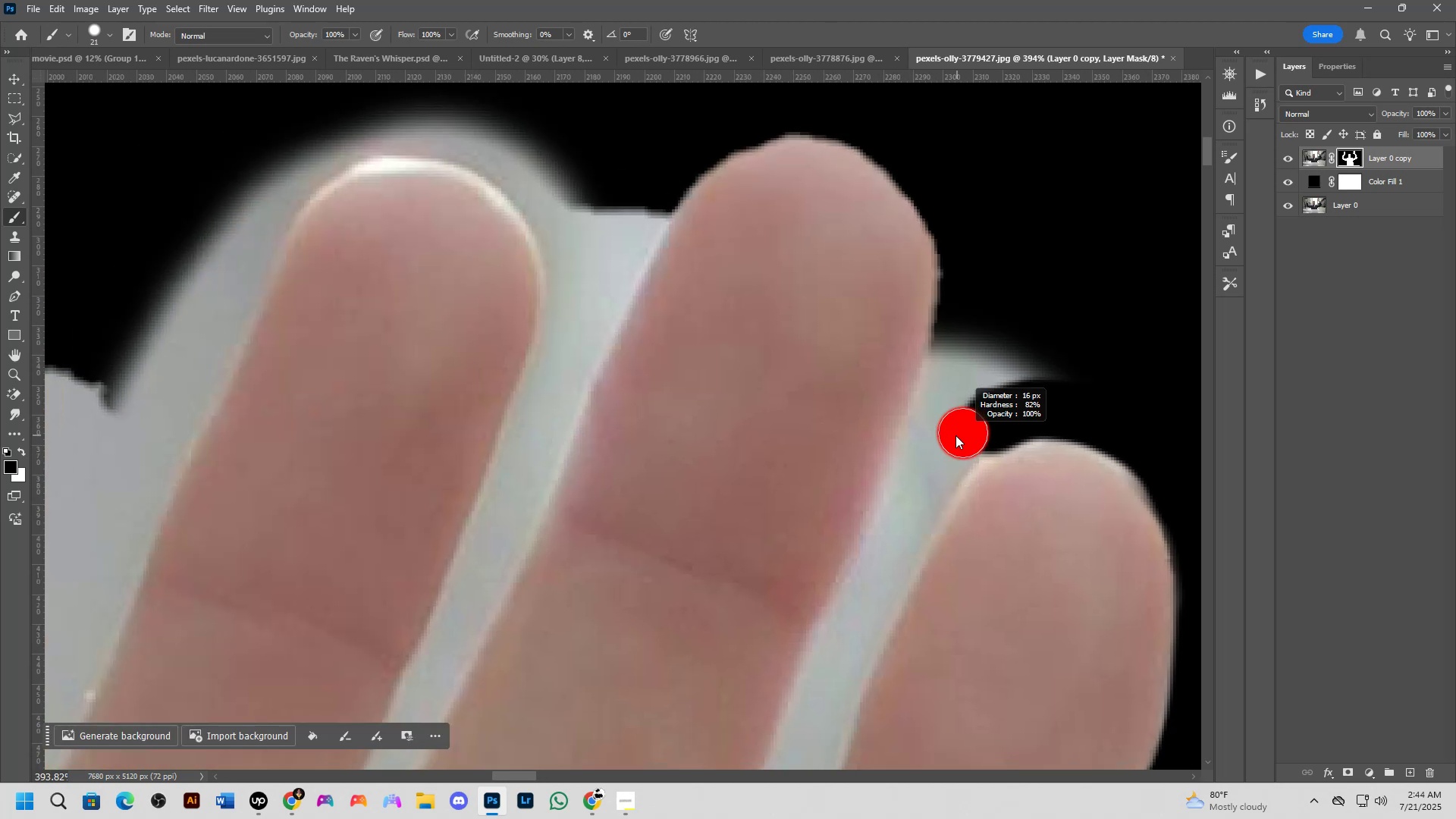 
left_click_drag(start_coordinate=[686, 570], to_coordinate=[926, 529])
 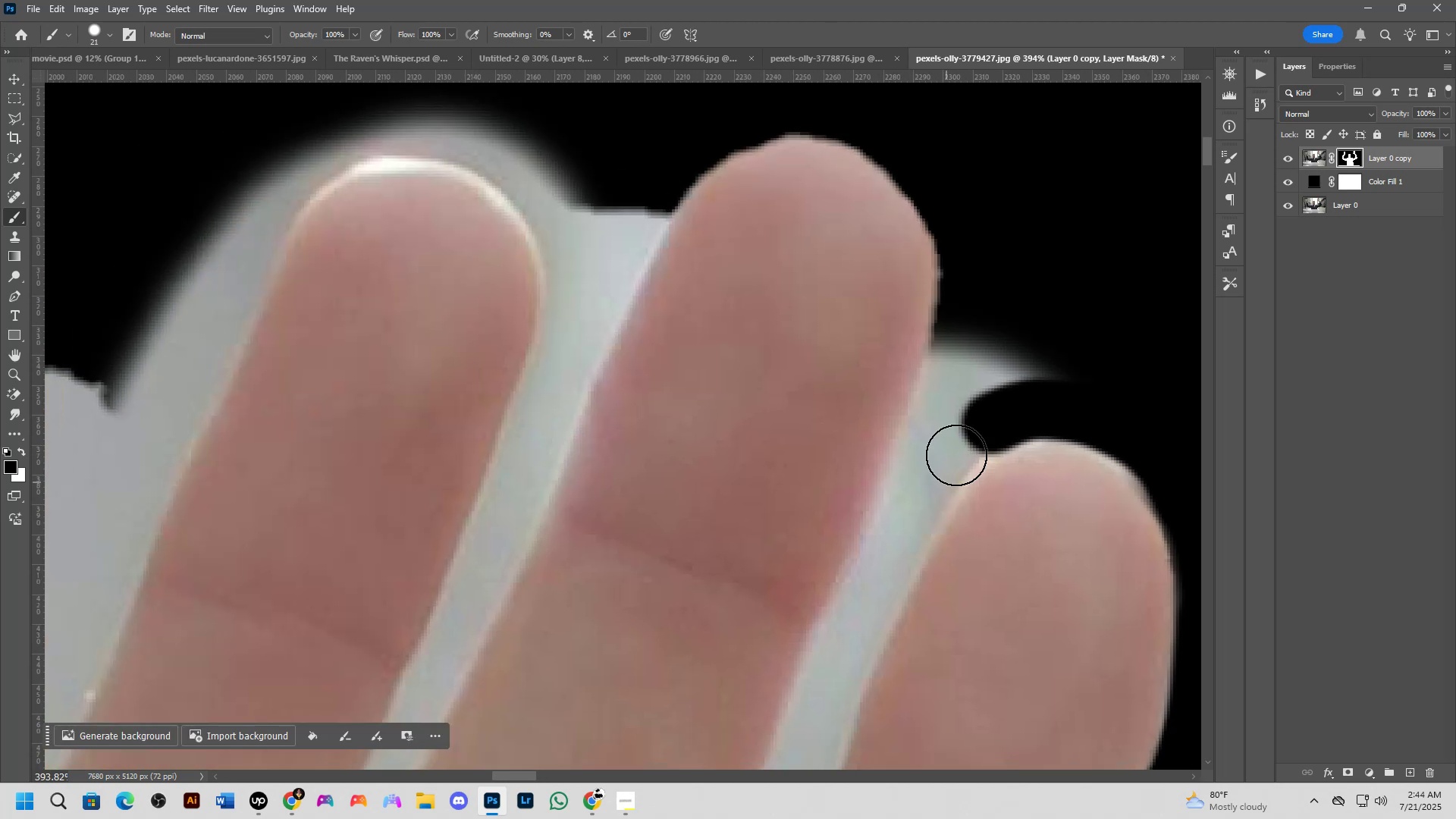 
key(Alt+AltLeft)
 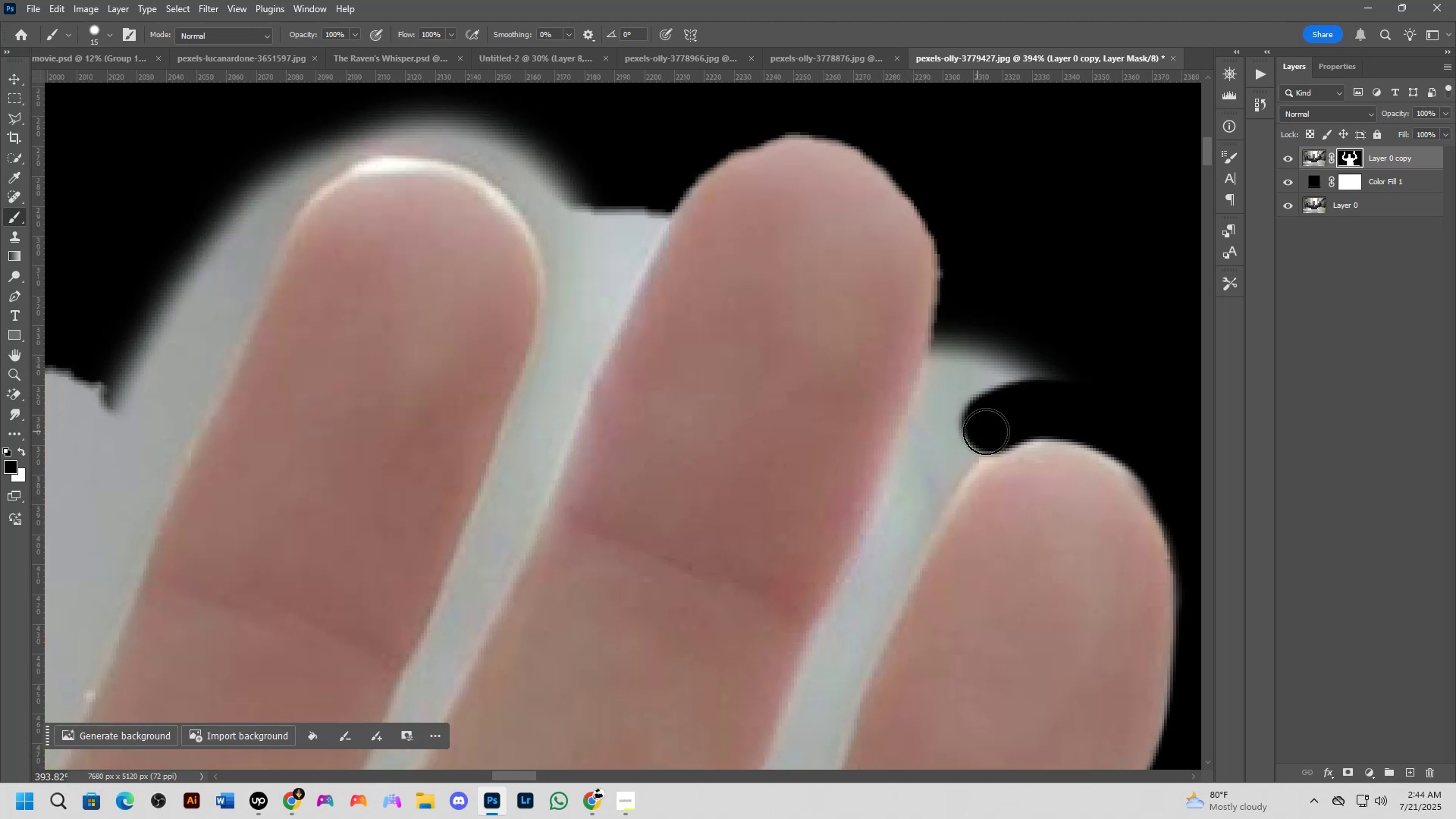 
left_click_drag(start_coordinate=[992, 432], to_coordinate=[999, 275])
 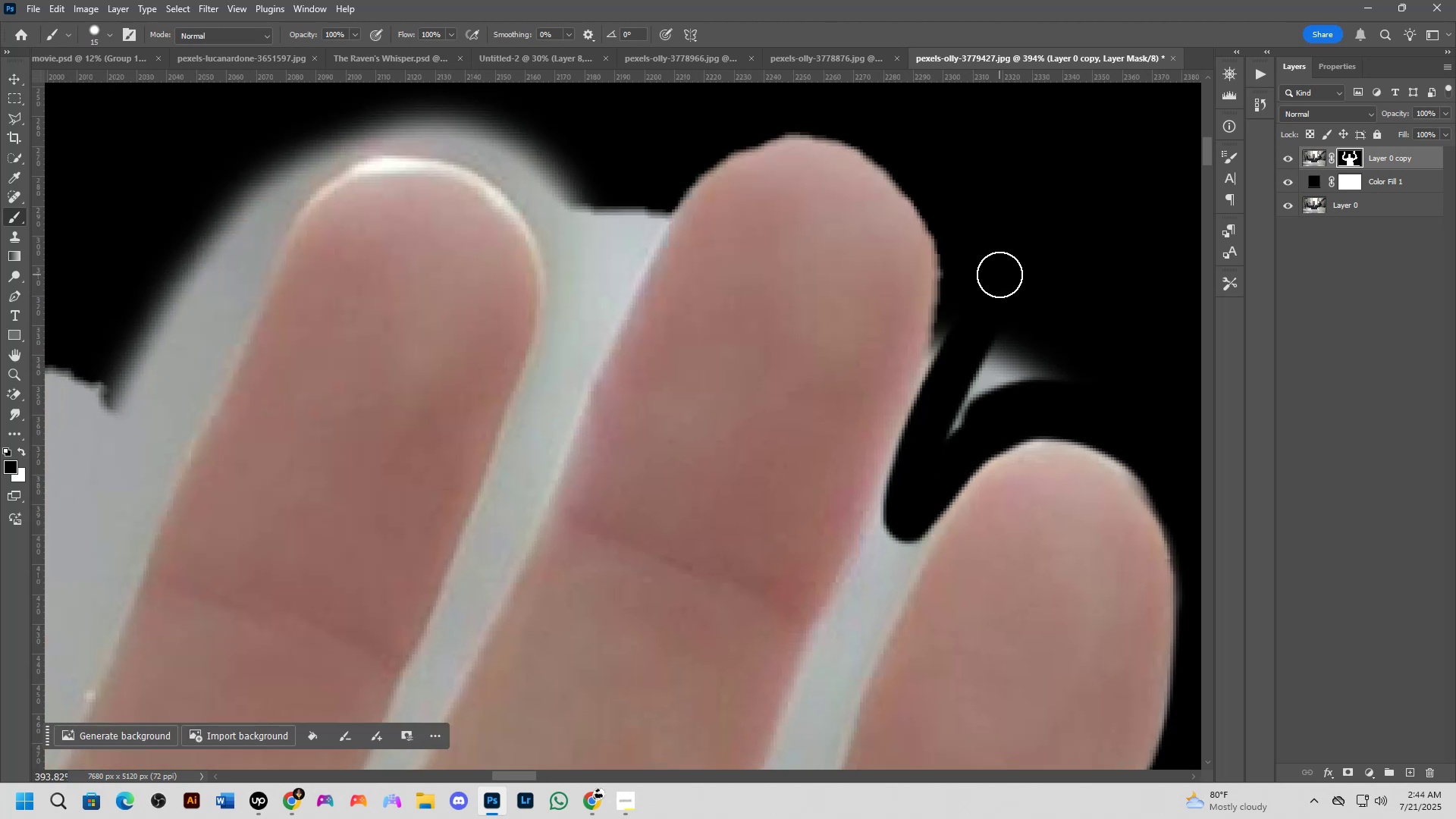 
key(Alt+AltLeft)
 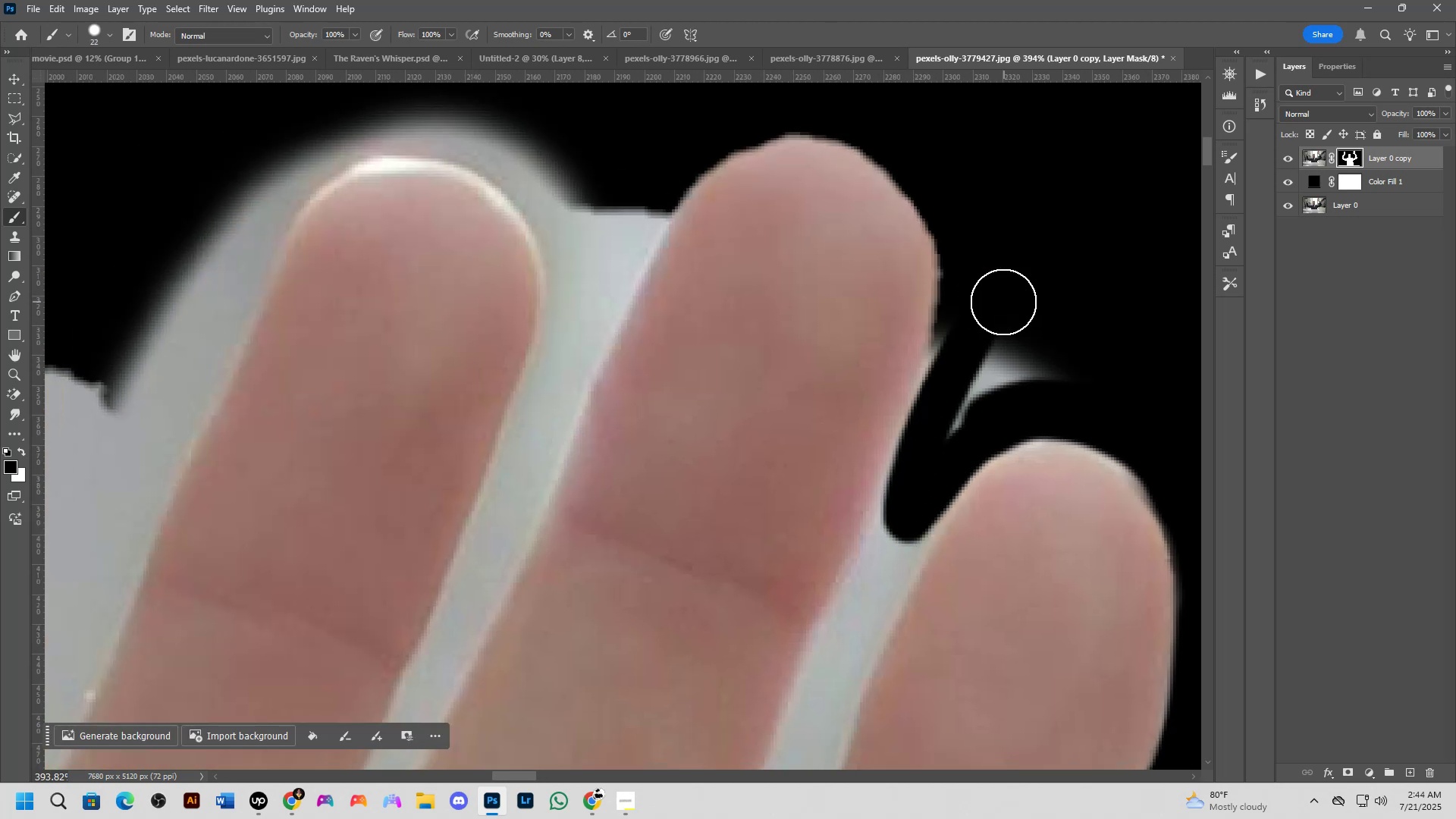 
left_click_drag(start_coordinate=[984, 301], to_coordinate=[1068, 376])
 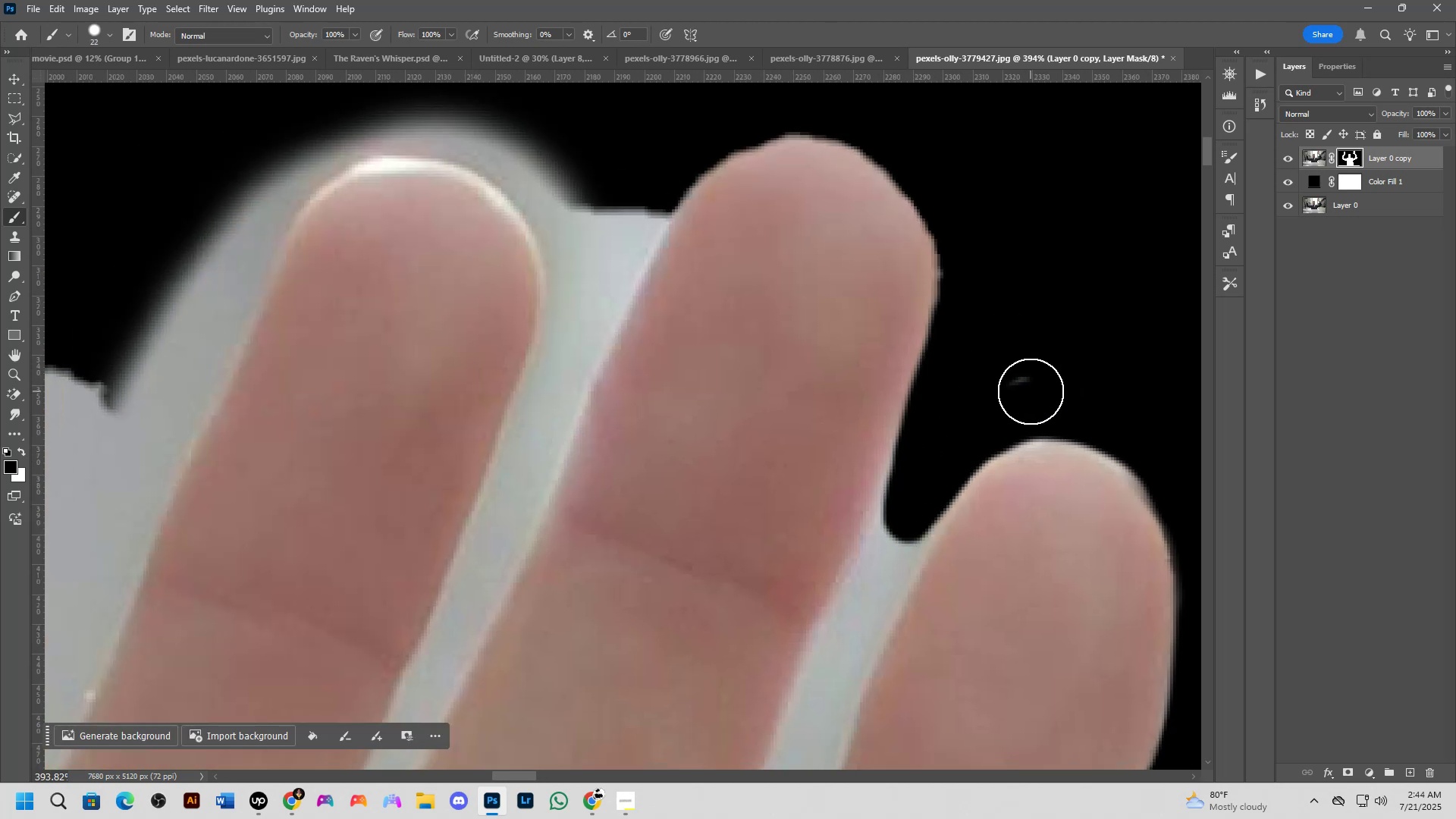 
left_click_drag(start_coordinate=[1031, 379], to_coordinate=[976, 396])
 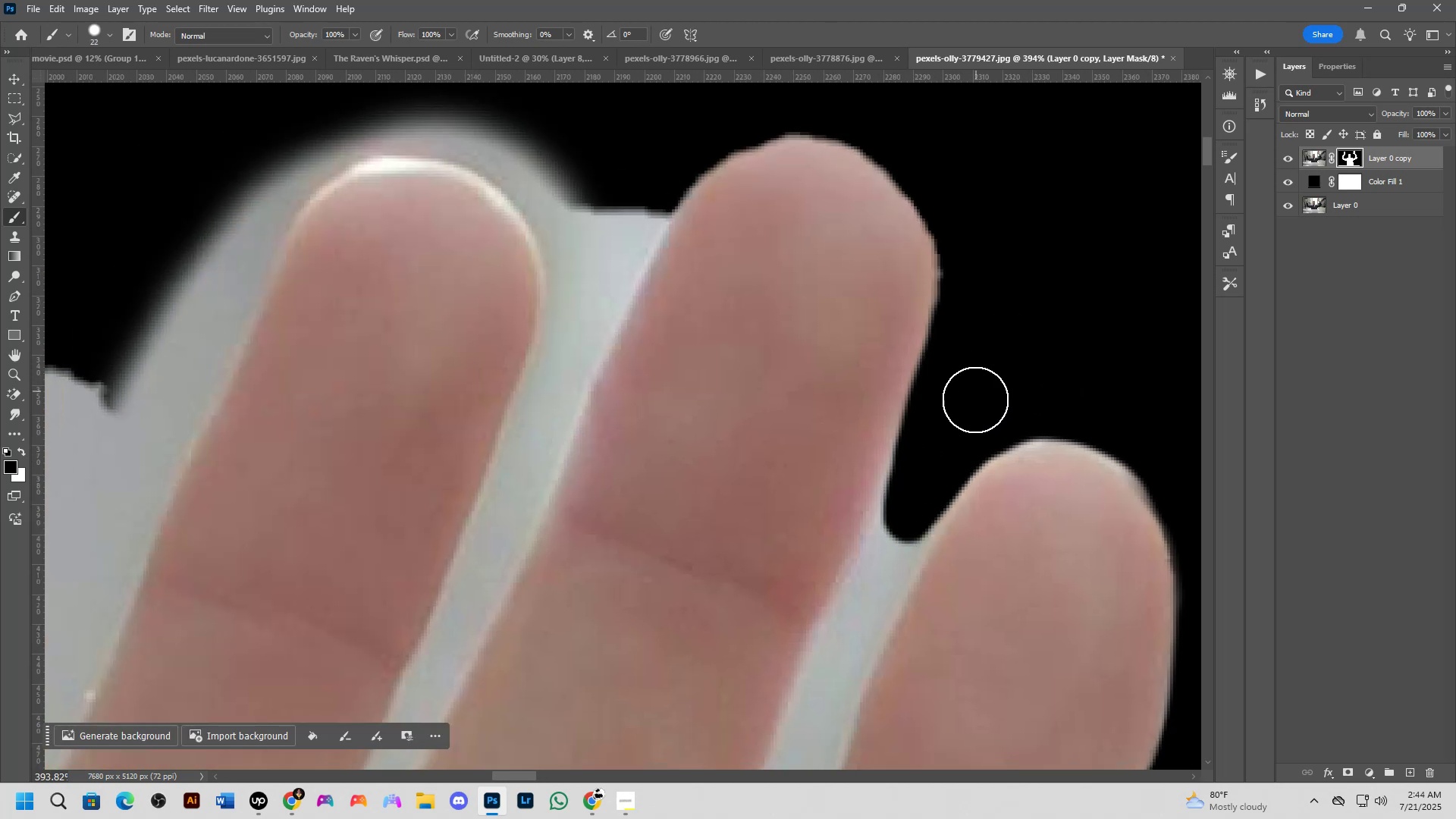 
hold_key(key=Space, duration=0.5)
 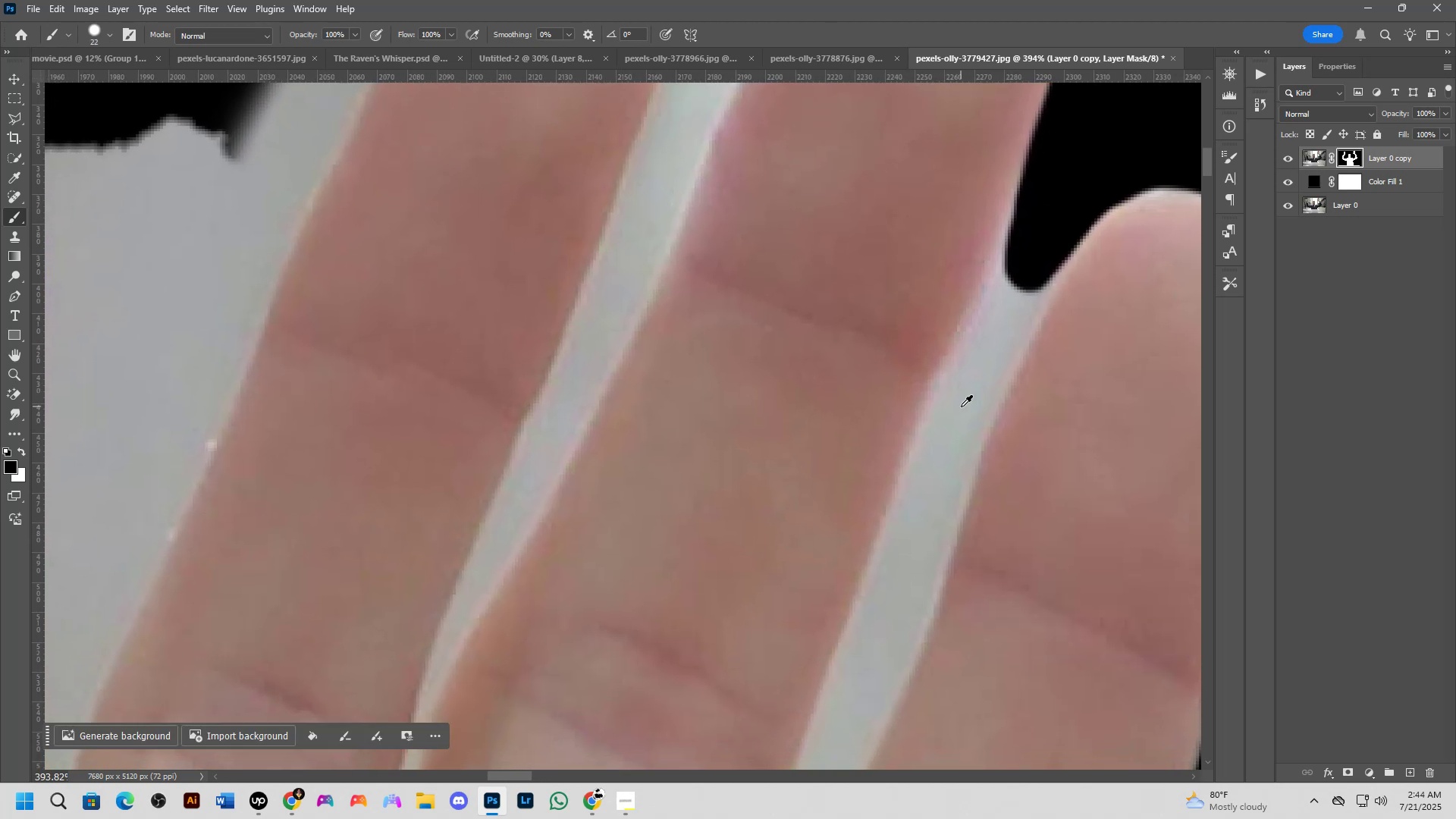 
left_click_drag(start_coordinate=[880, 607], to_coordinate=[967, 418])
 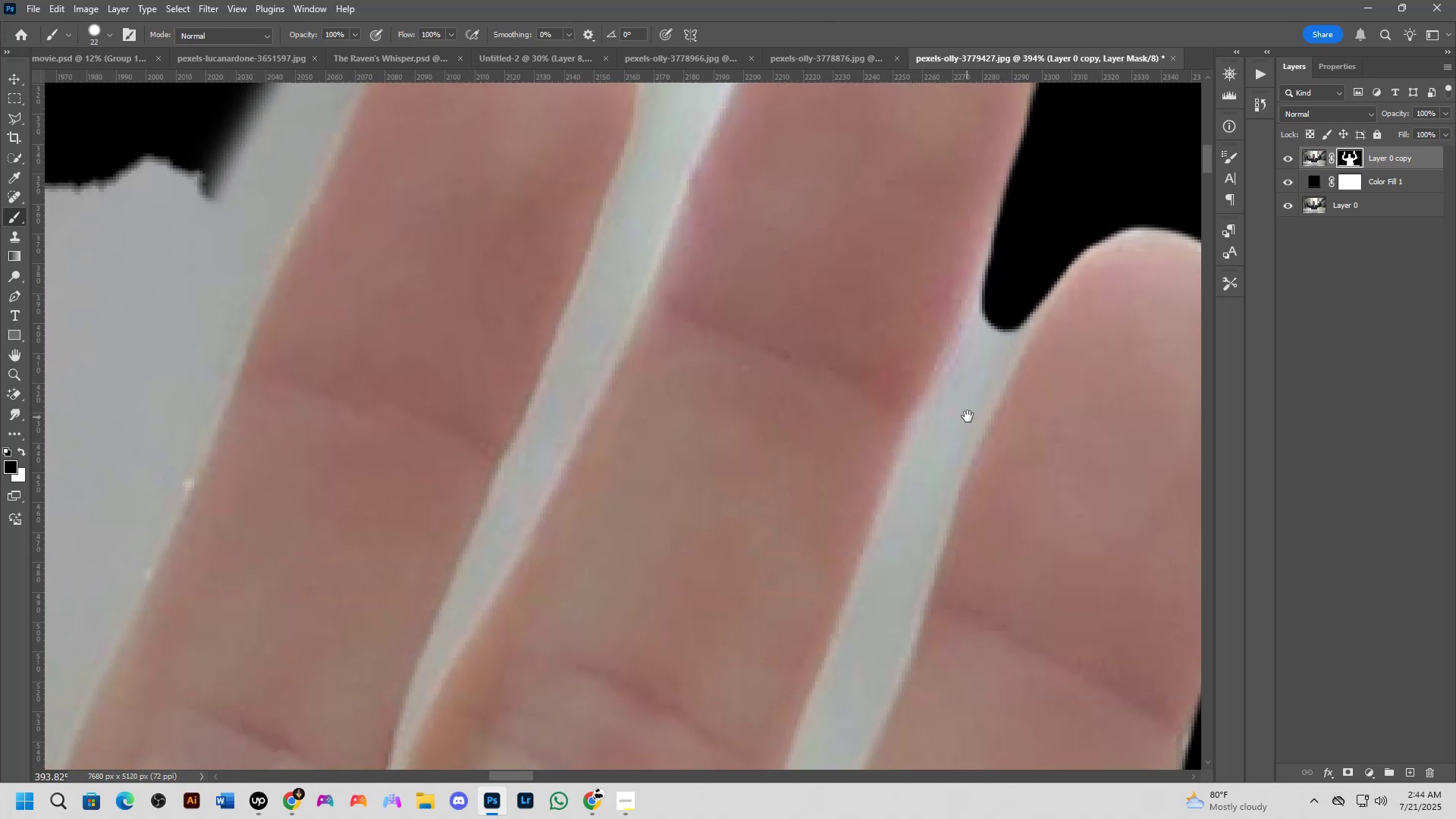 
hold_key(key=AltLeft, duration=0.33)
 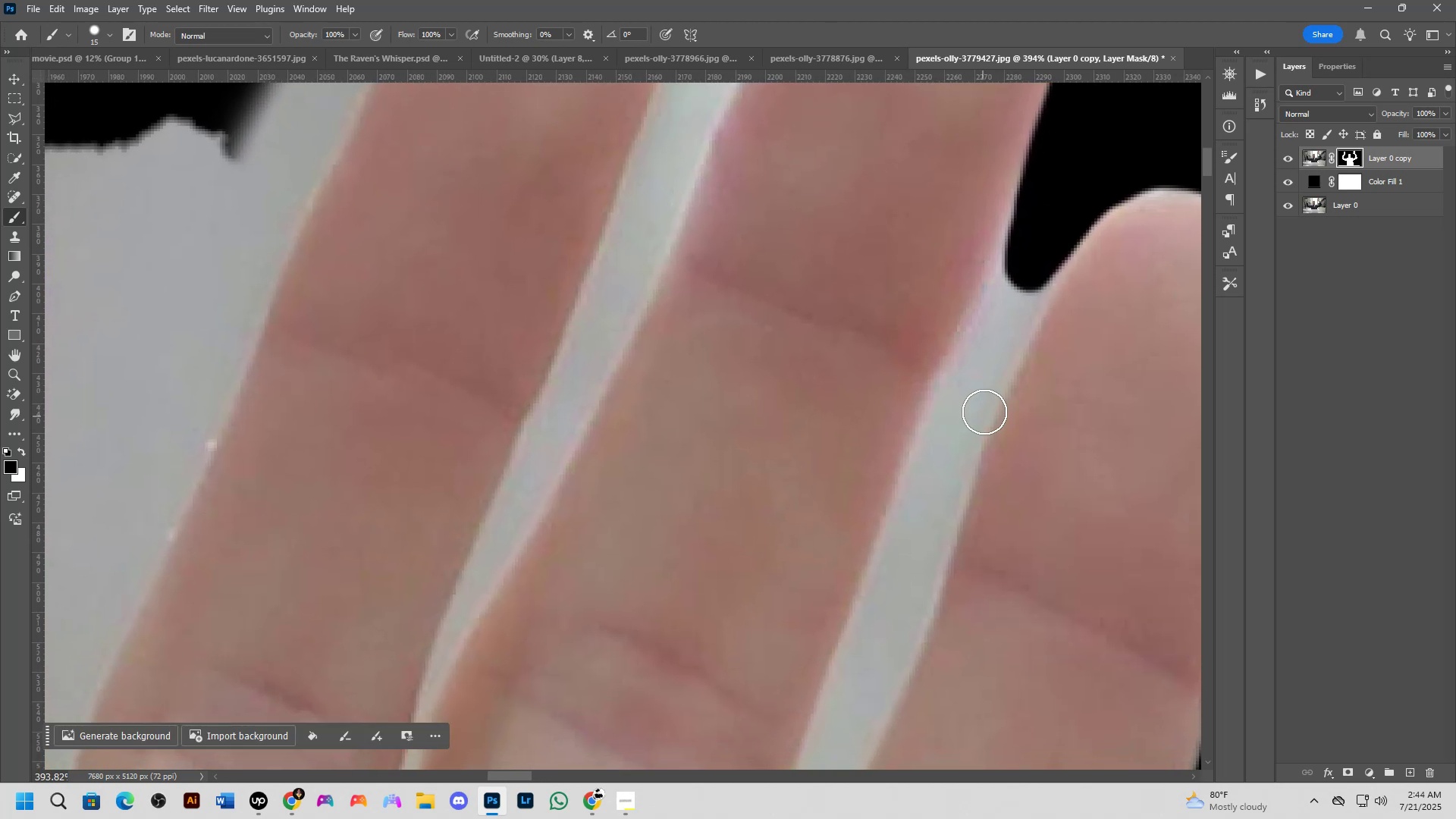 
hold_key(key=Space, duration=0.58)
 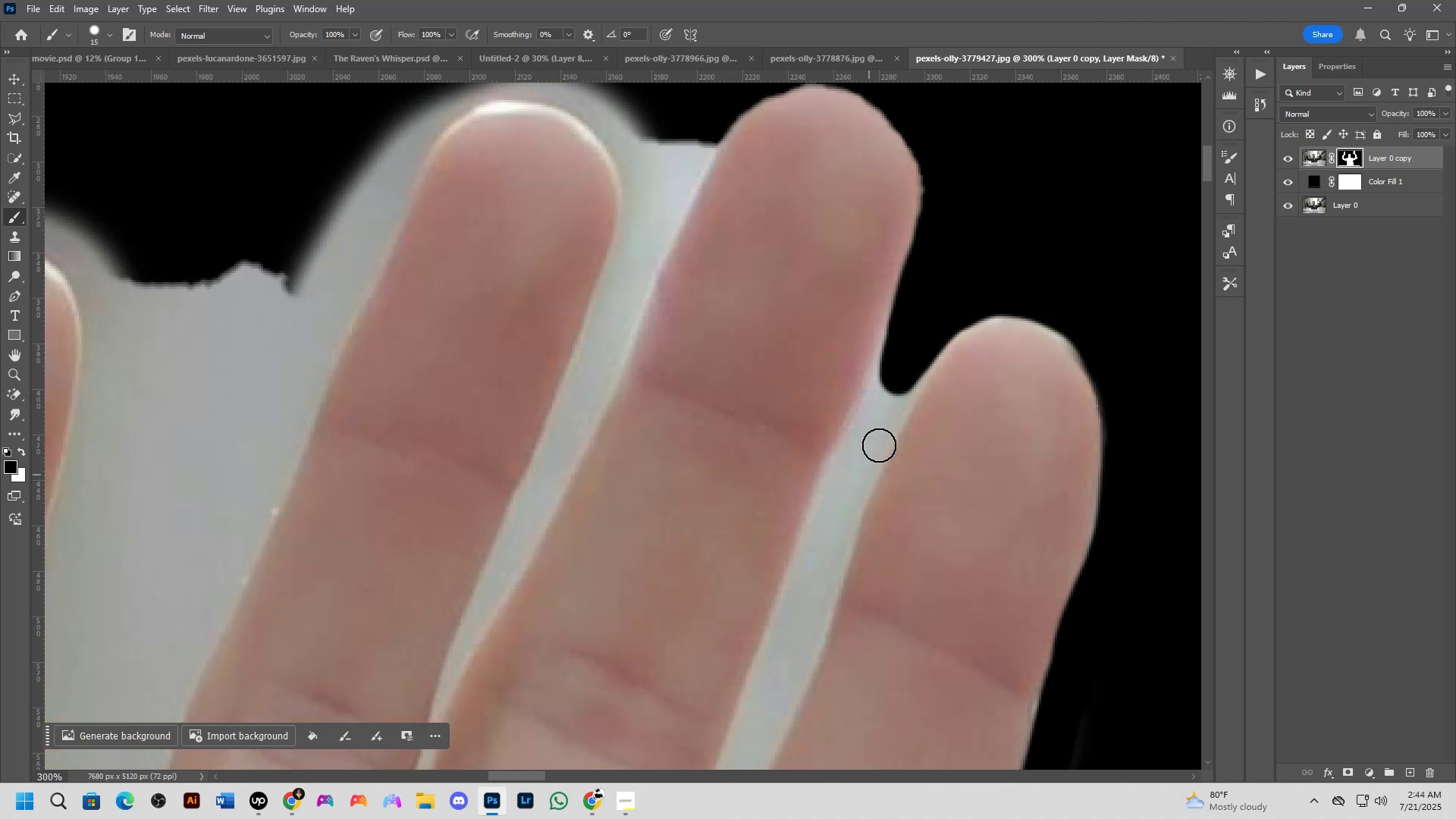 
left_click_drag(start_coordinate=[983, 407], to_coordinate=[863, 489])
 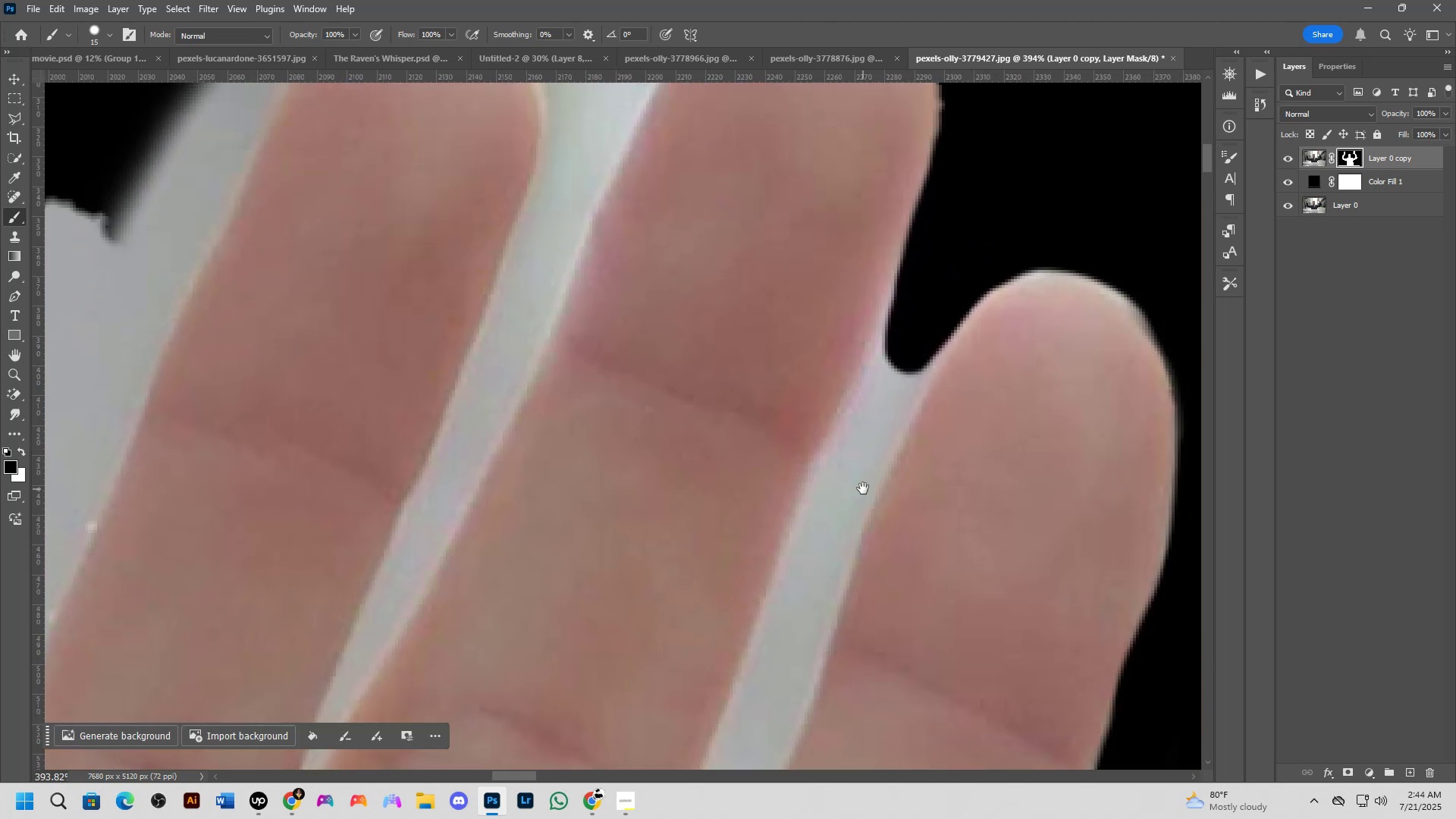 
key(Shift+ShiftLeft)
 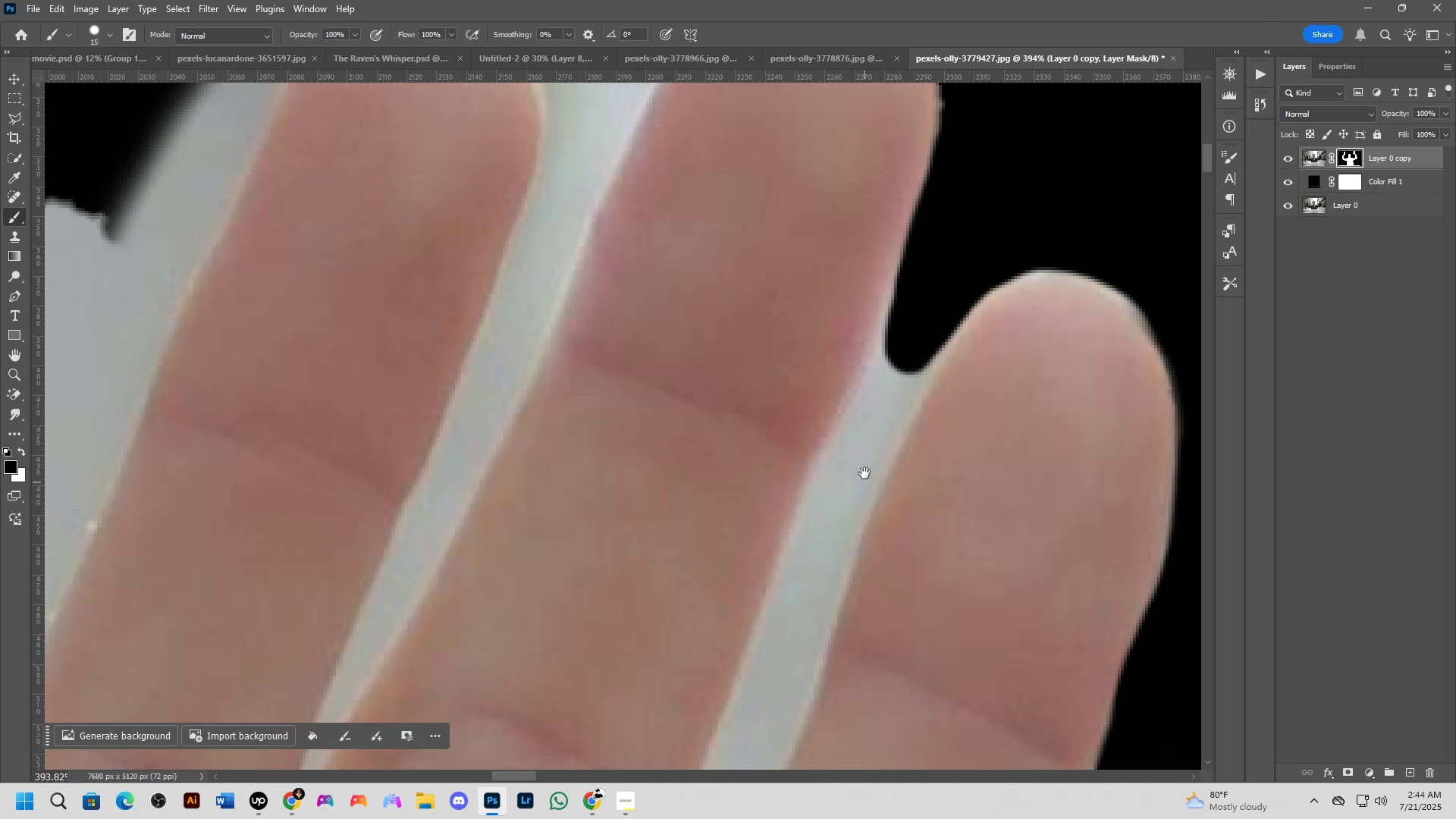 
scroll: coordinate [863, 463], scroll_direction: down, amount: 1.0
 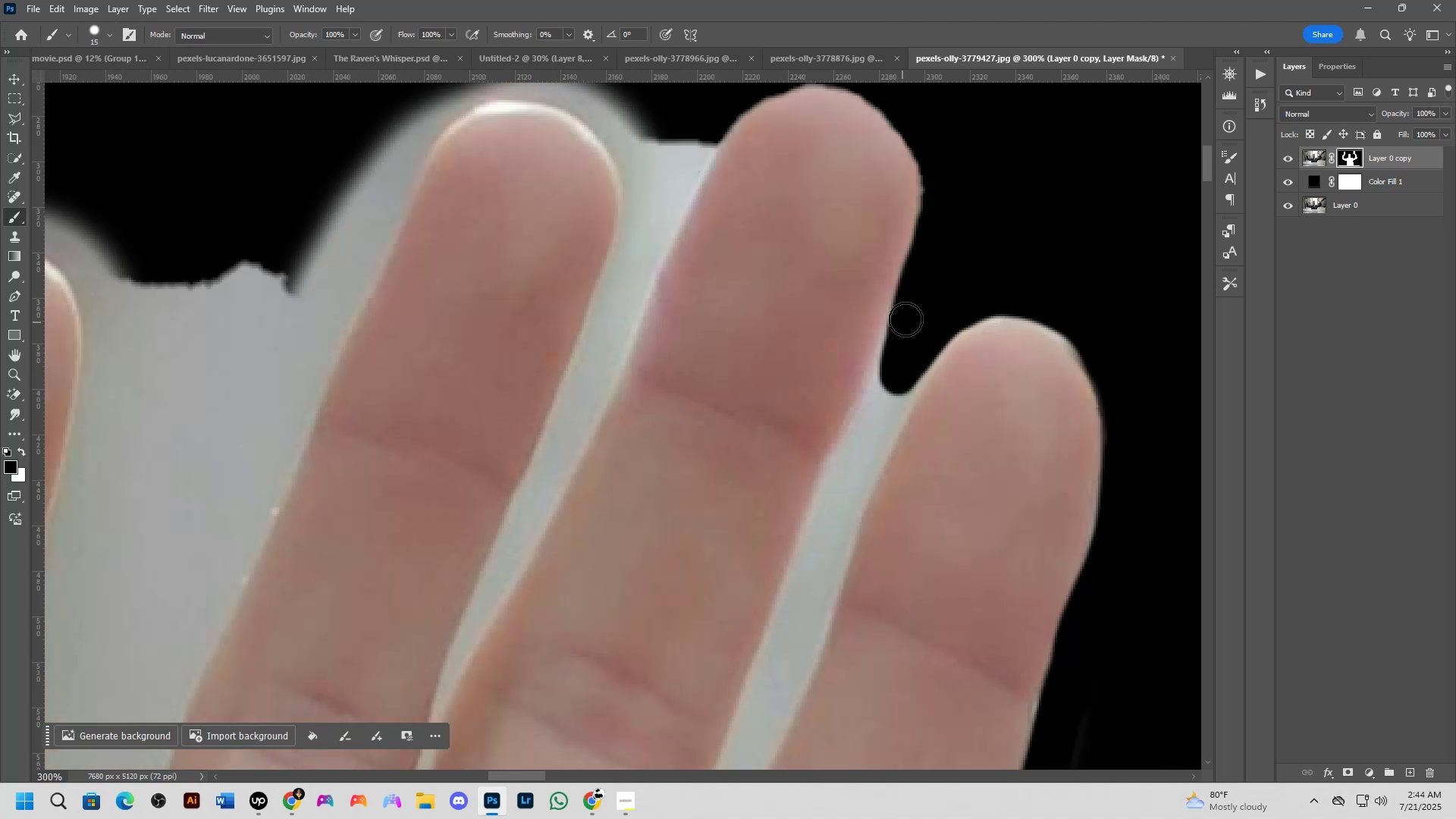 
left_click([908, 314])
 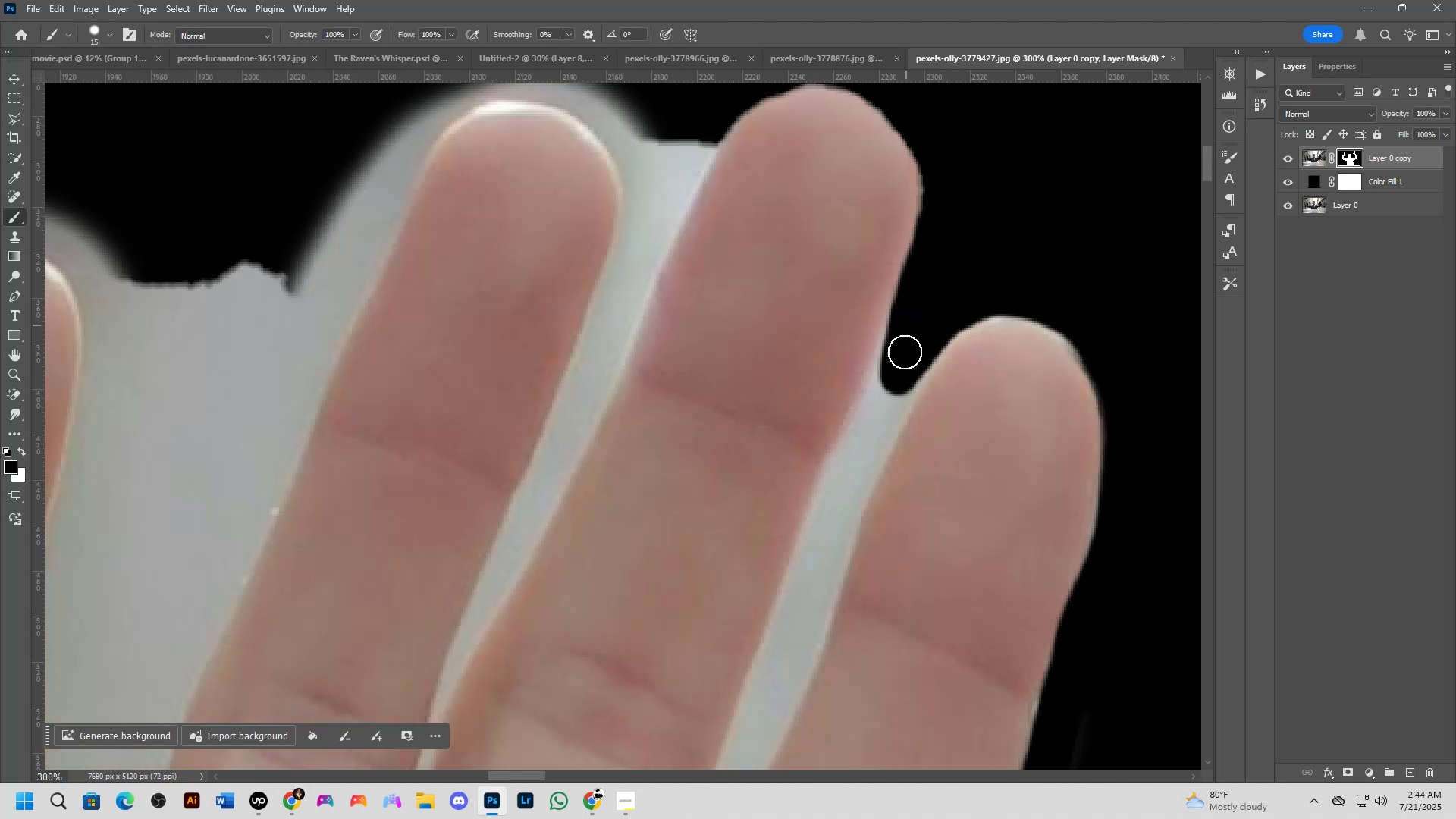 
hold_key(key=Space, duration=0.68)
 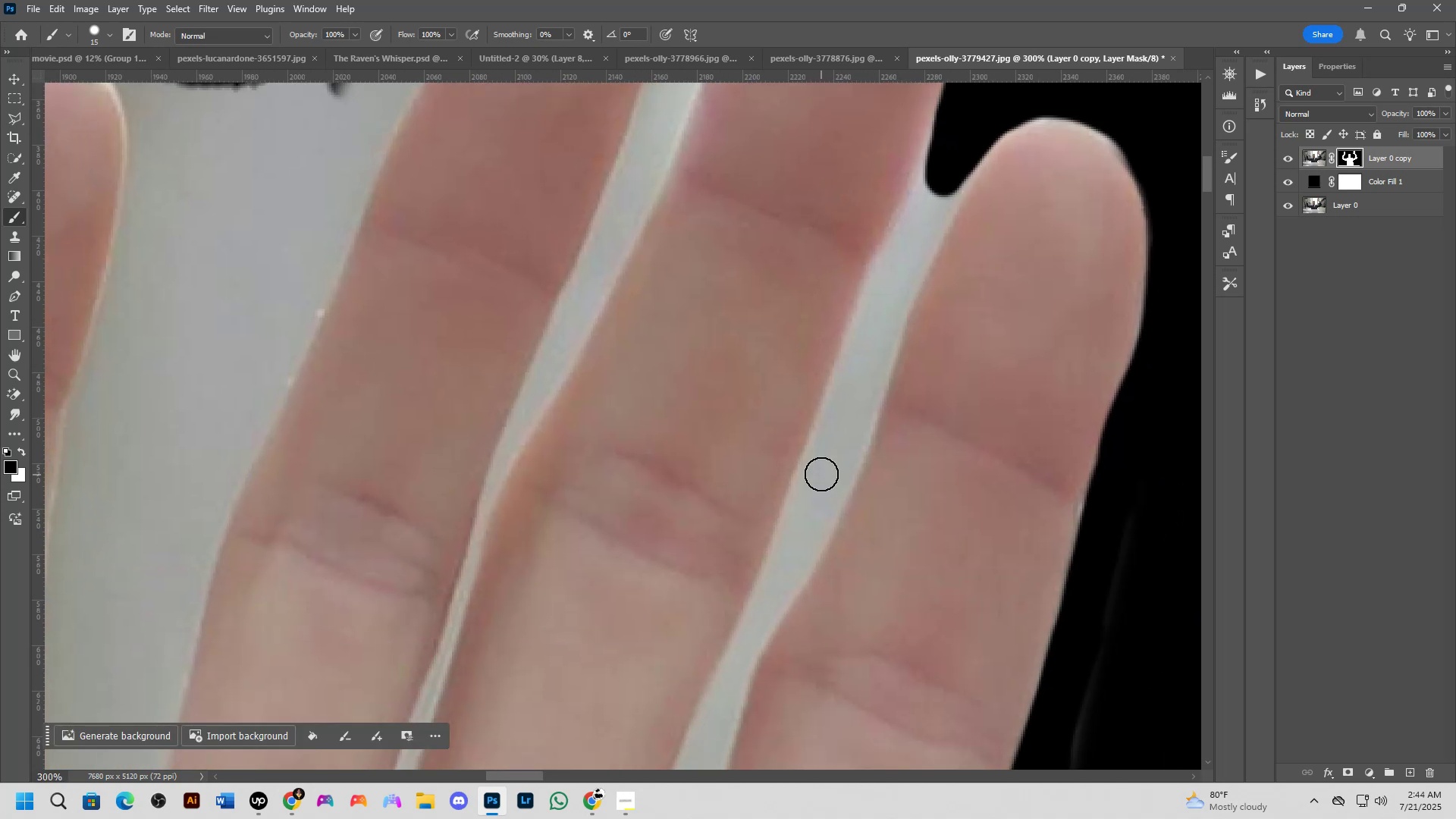 
left_click_drag(start_coordinate=[852, 560], to_coordinate=[897, 362])
 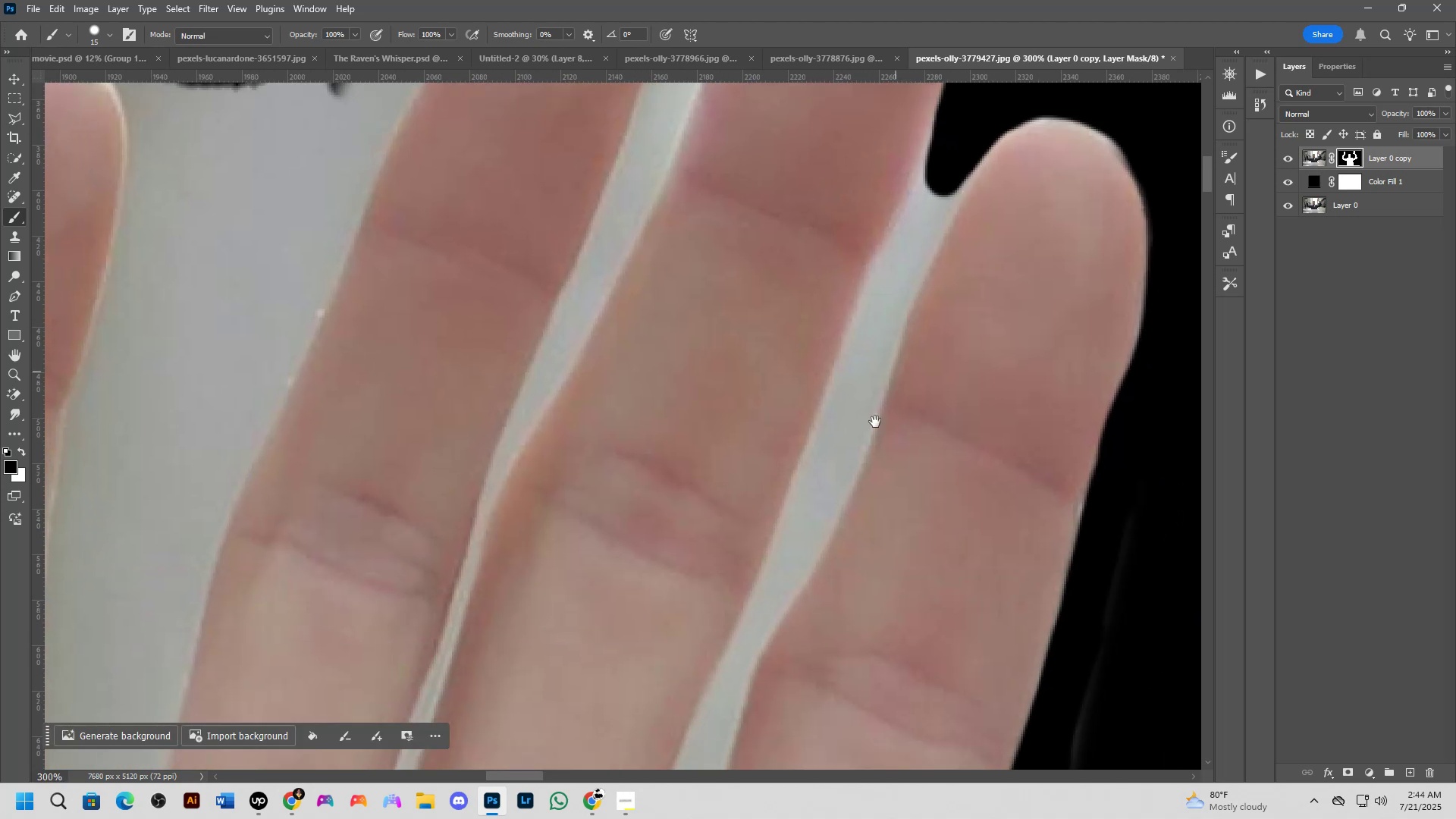 
hold_key(key=ShiftLeft, duration=0.65)
left_click([821, 472])
 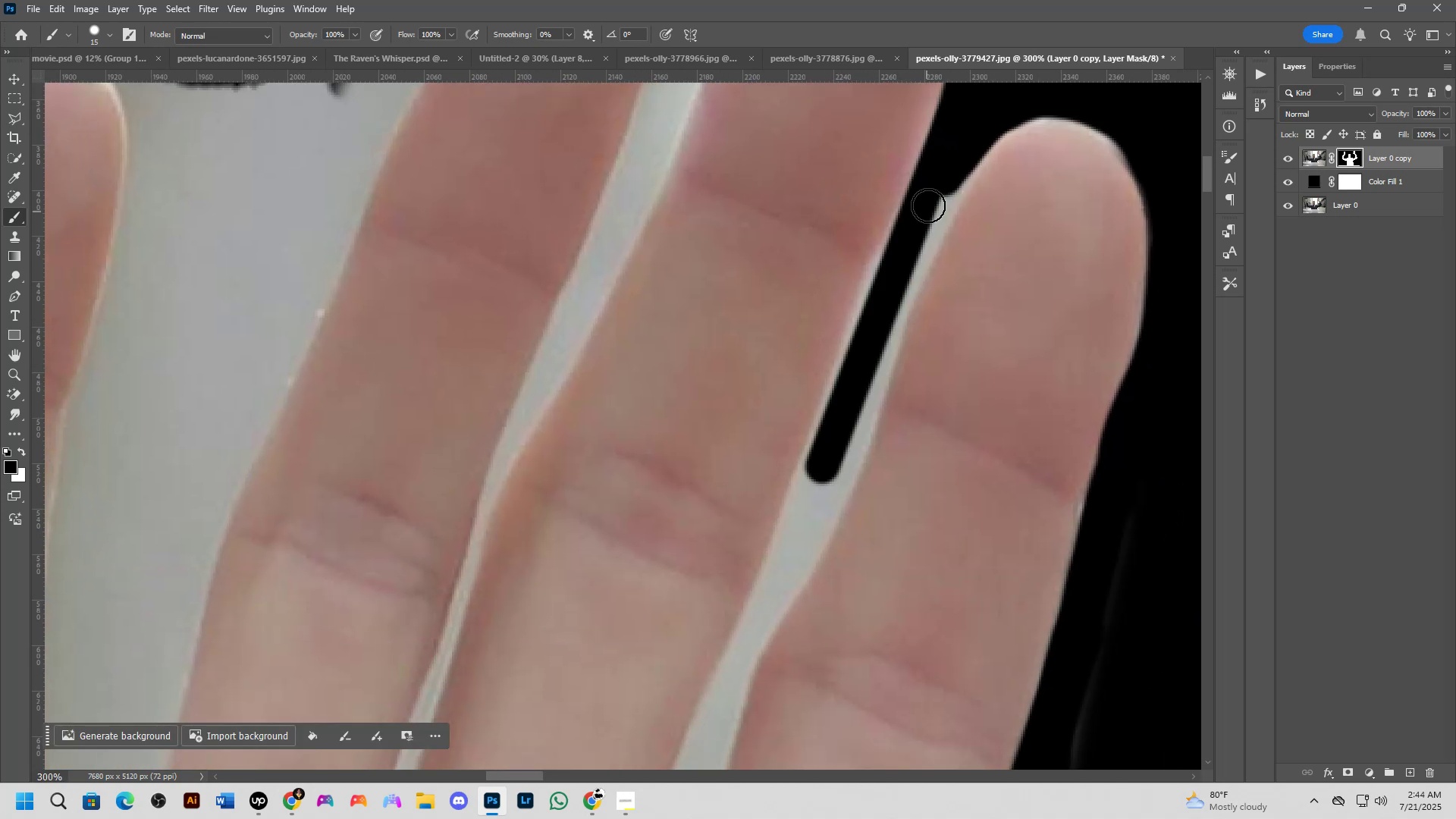 
left_click_drag(start_coordinate=[935, 184], to_coordinate=[970, 130])
 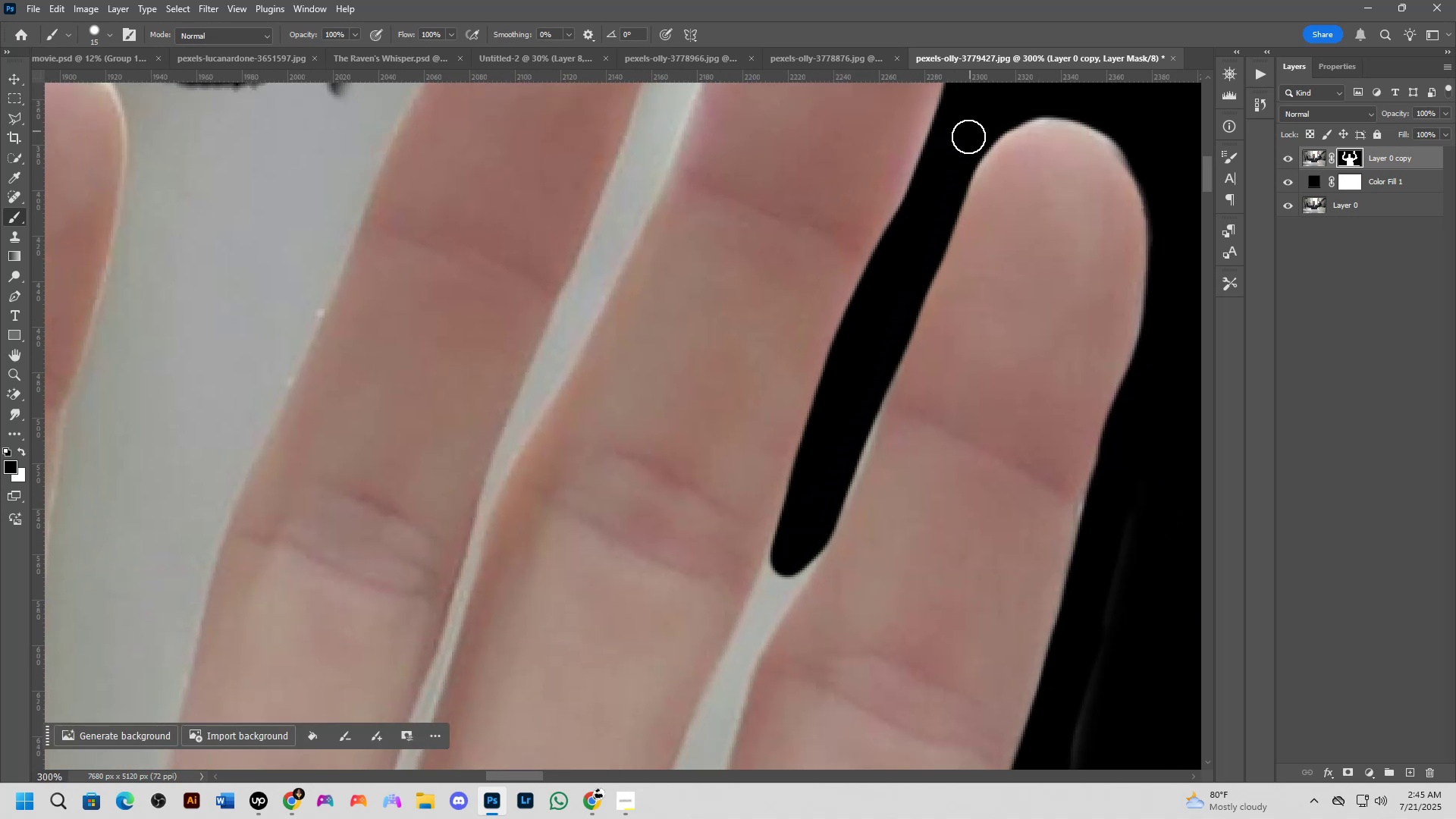 
scroll: coordinate [946, 285], scroll_direction: down, amount: 4.0
 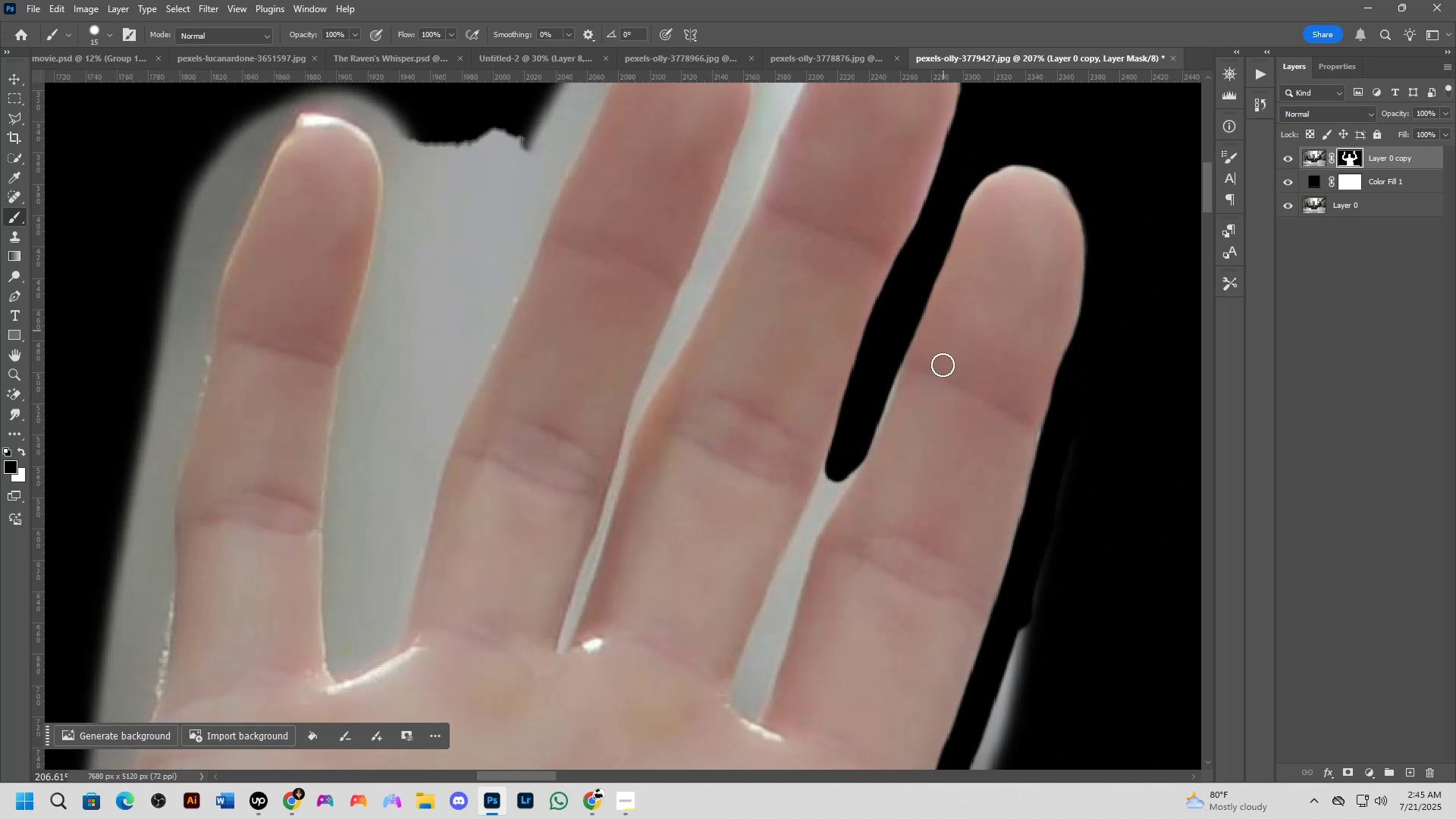 
hold_key(key=Space, duration=0.64)
 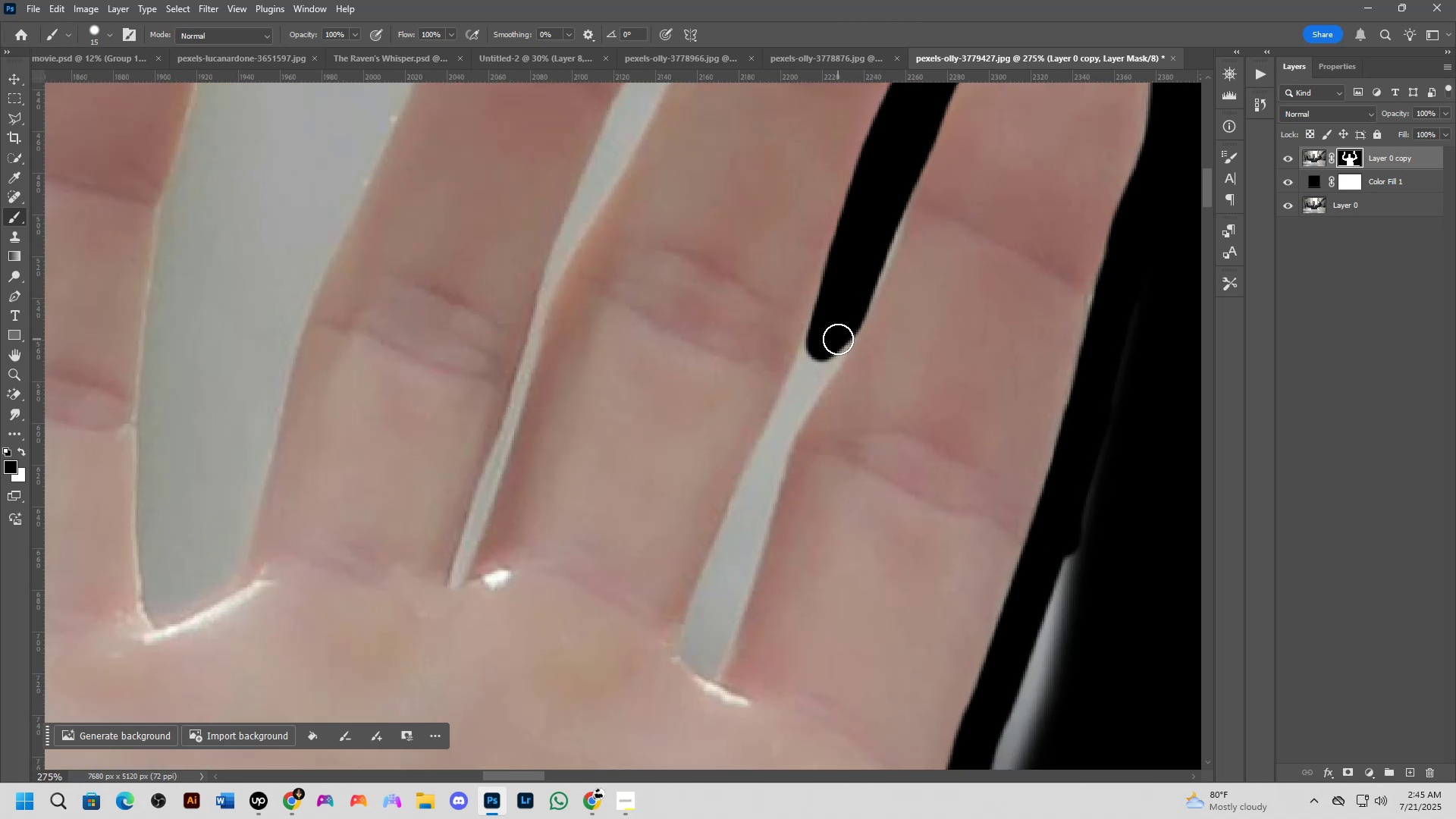 
left_click_drag(start_coordinate=[913, 550], to_coordinate=[902, 424])
 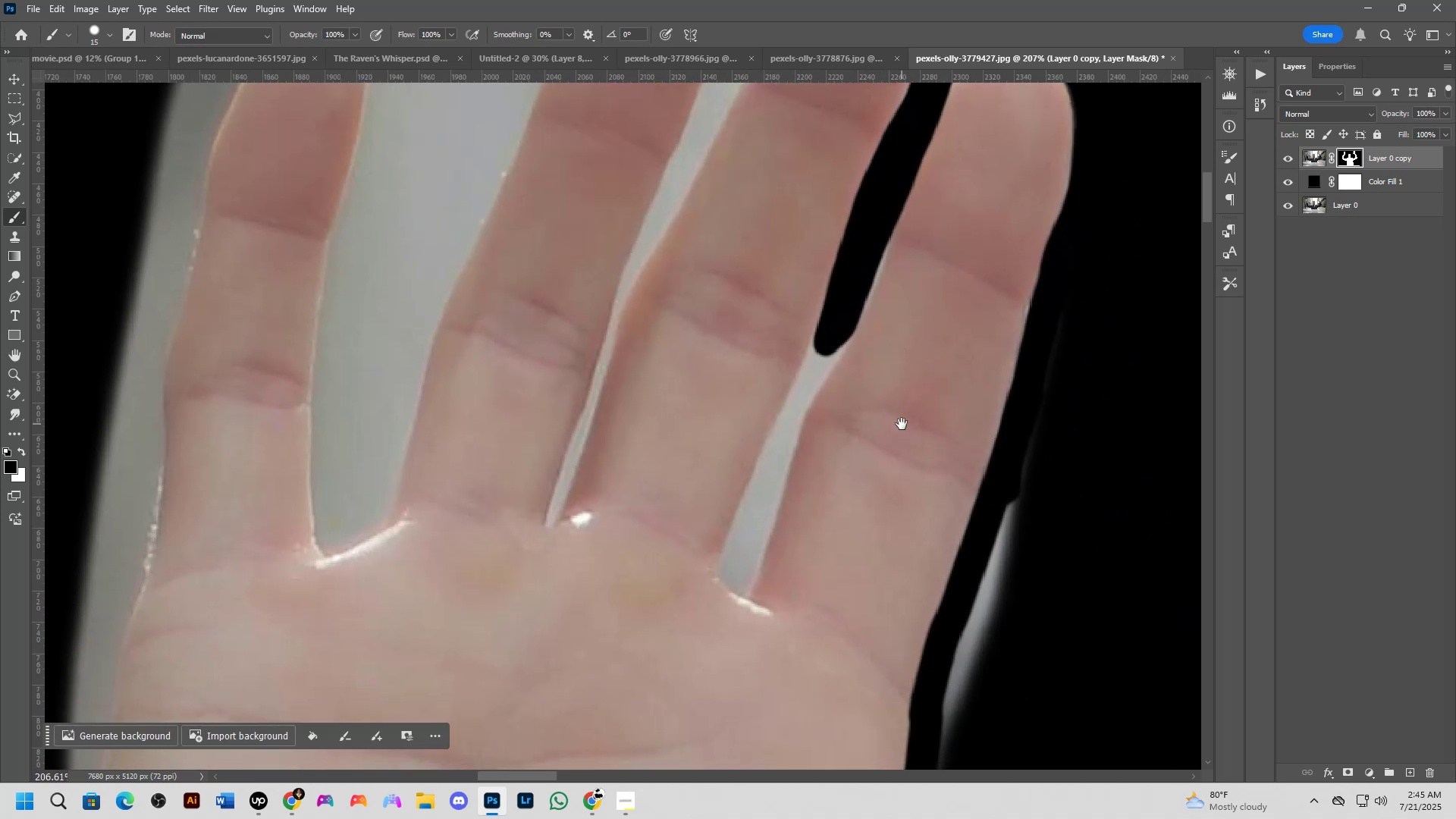 
scroll: coordinate [838, 340], scroll_direction: up, amount: 3.0
 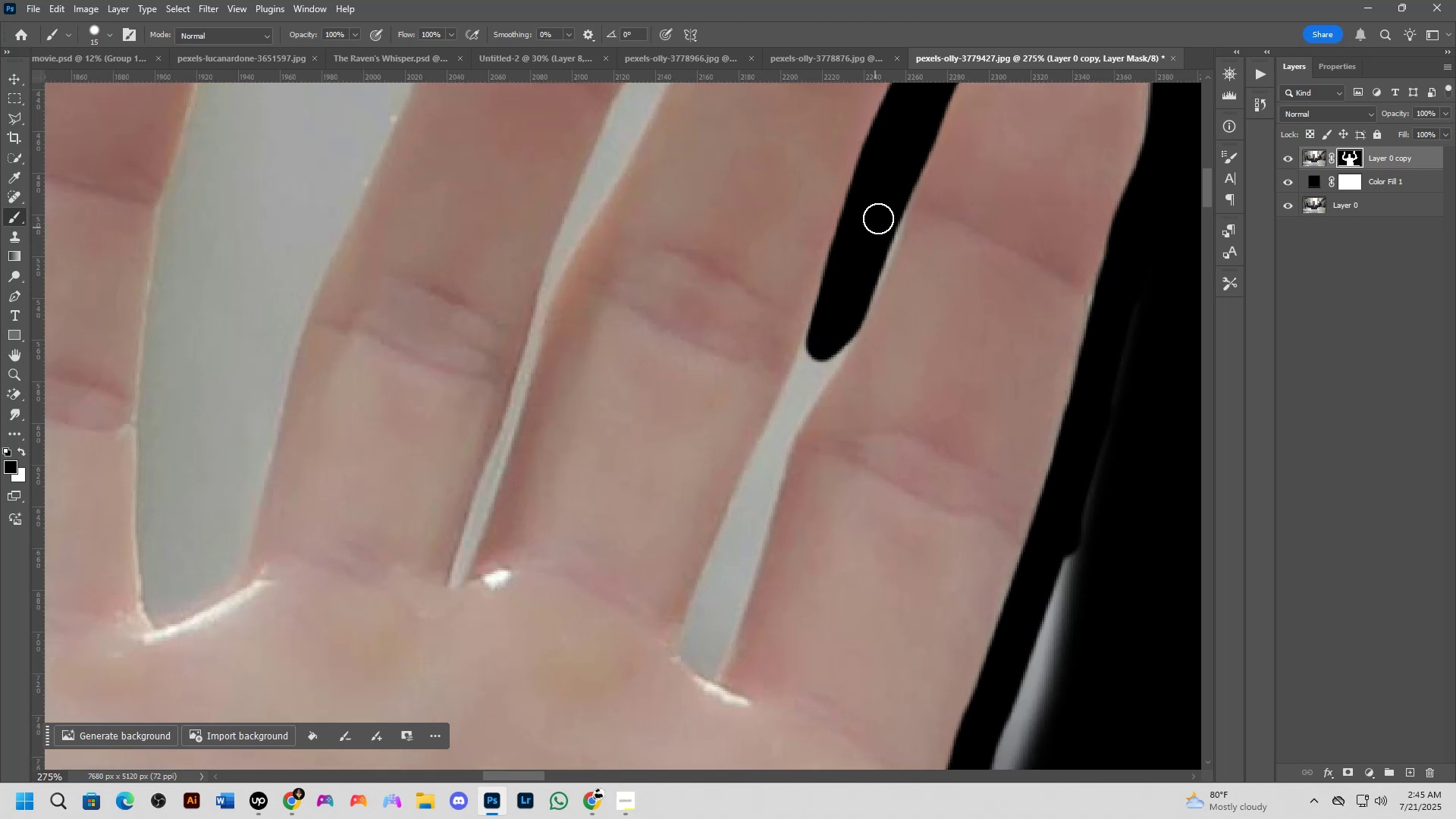 
left_click_drag(start_coordinate=[887, 208], to_coordinate=[861, 243])
 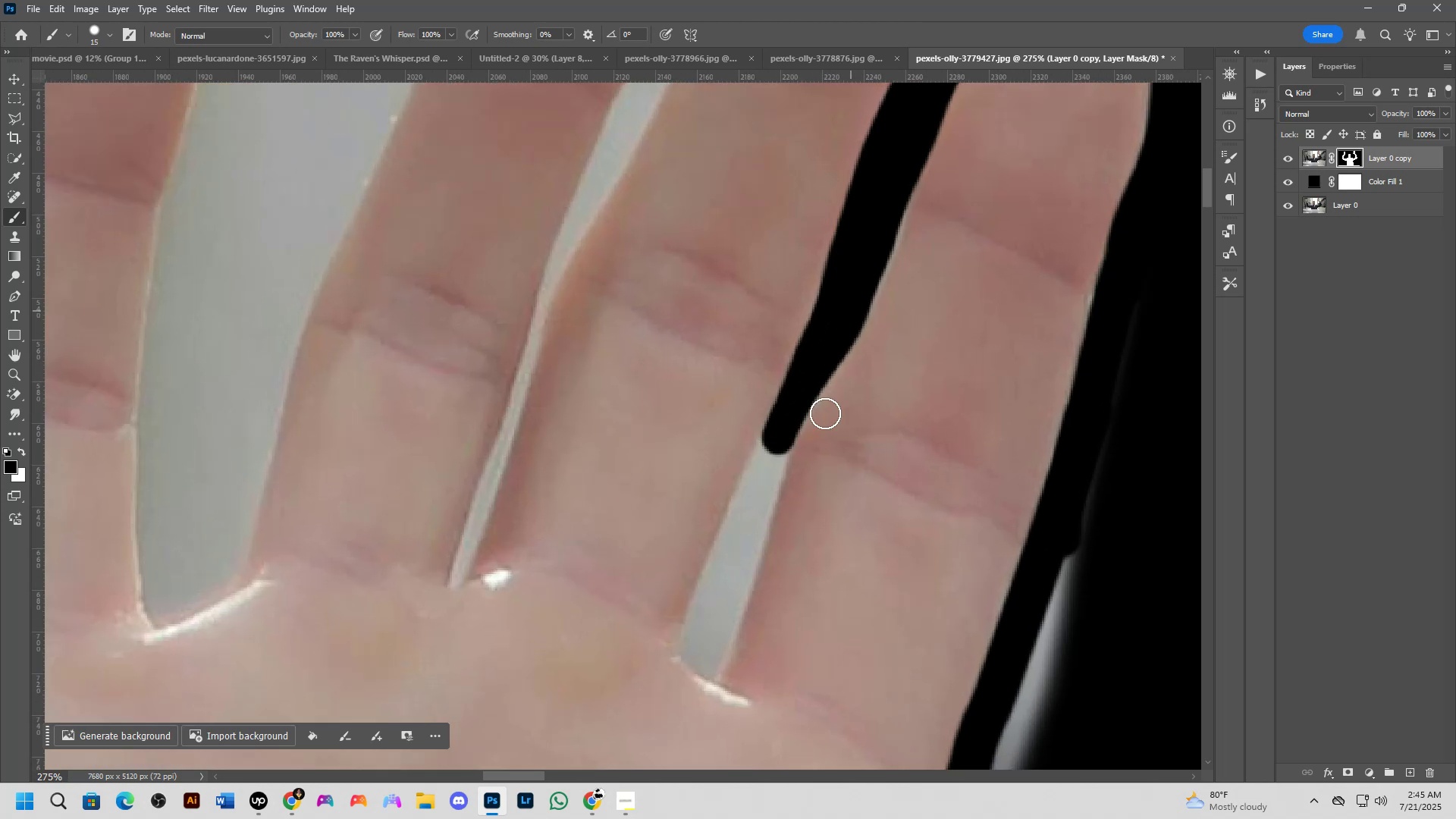 
scroll: coordinate [771, 447], scroll_direction: up, amount: 5.0
 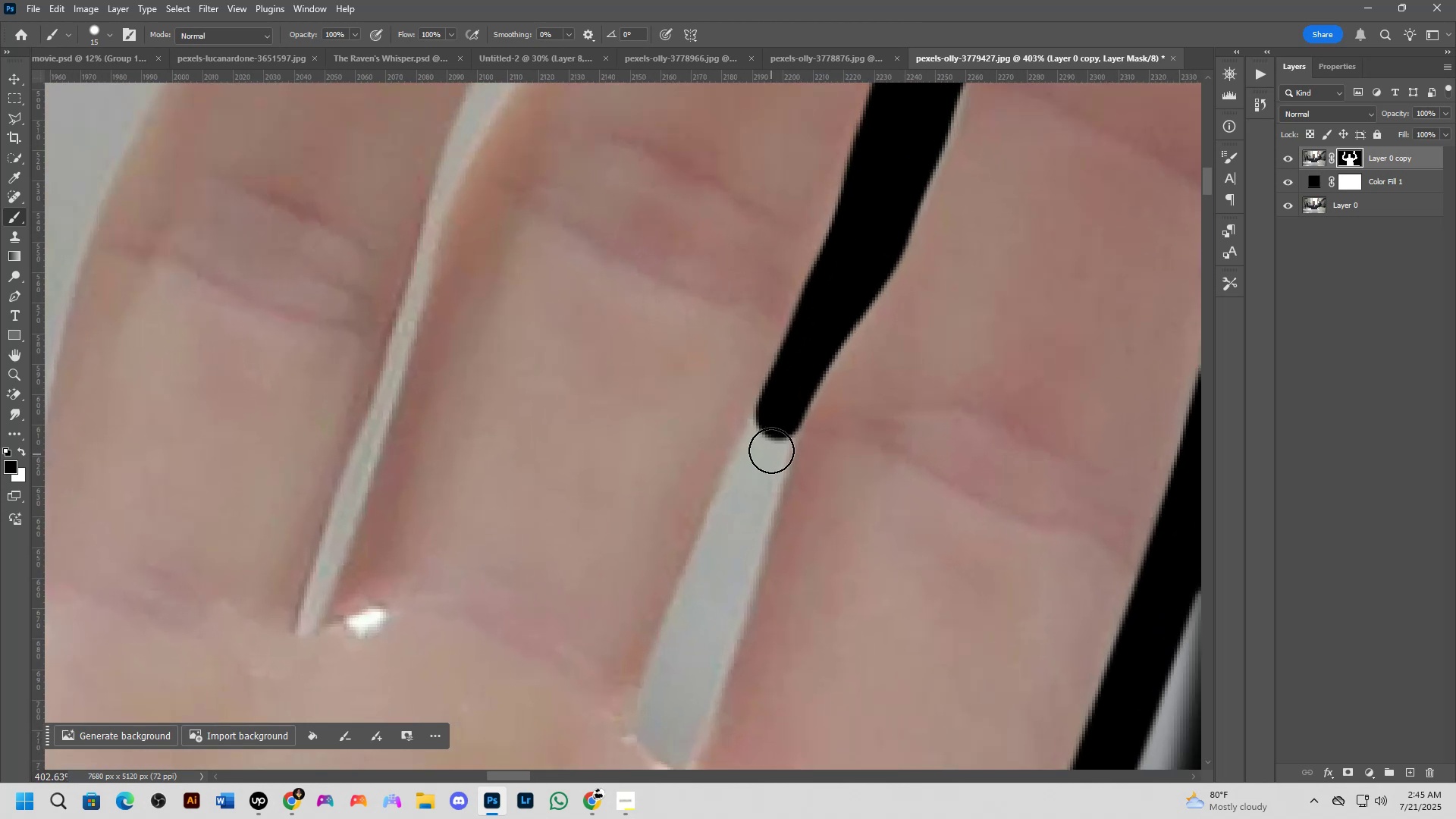 
key(Alt+AltLeft)
 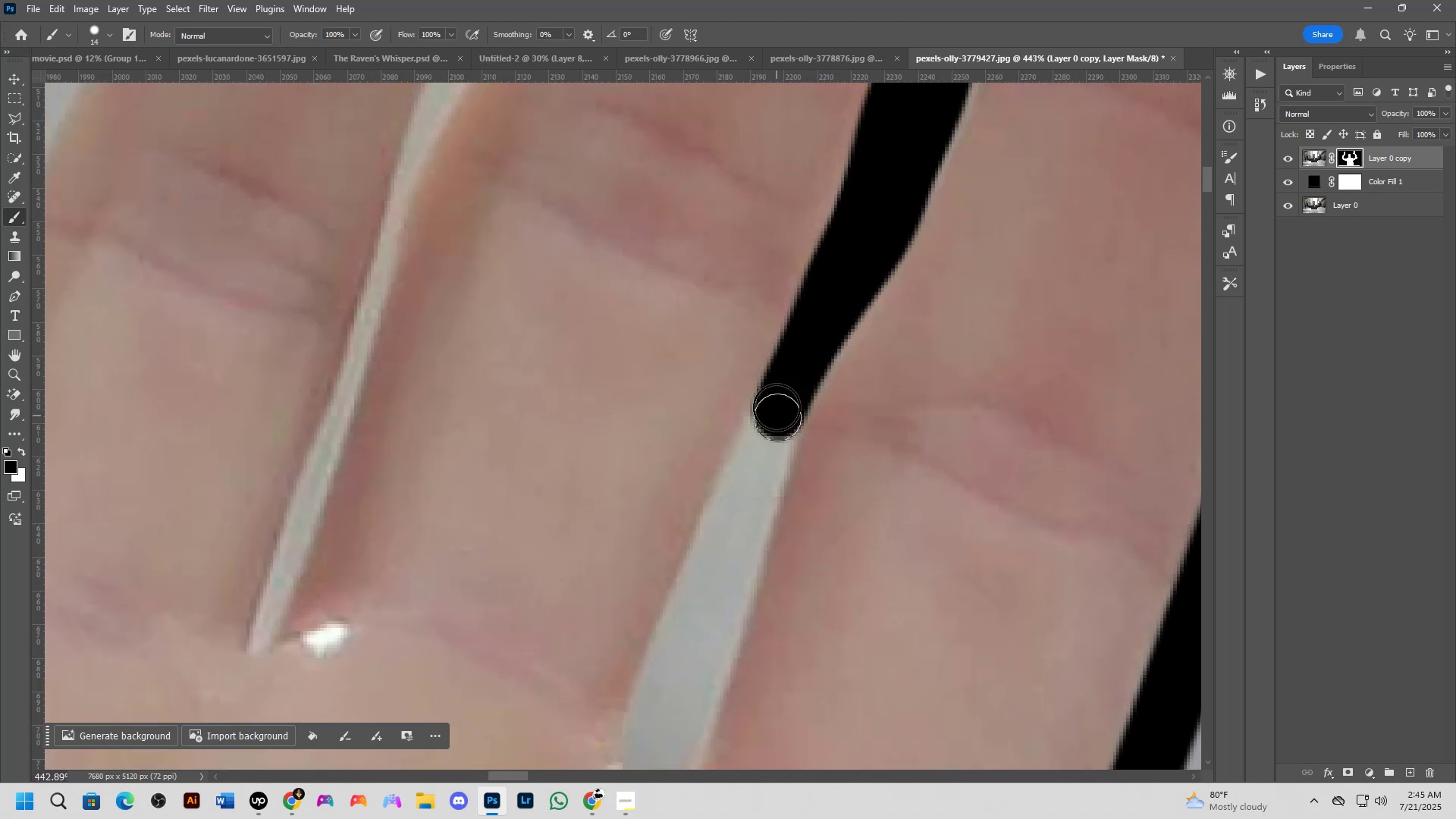 
left_click_drag(start_coordinate=[777, 401], to_coordinate=[675, 641])
 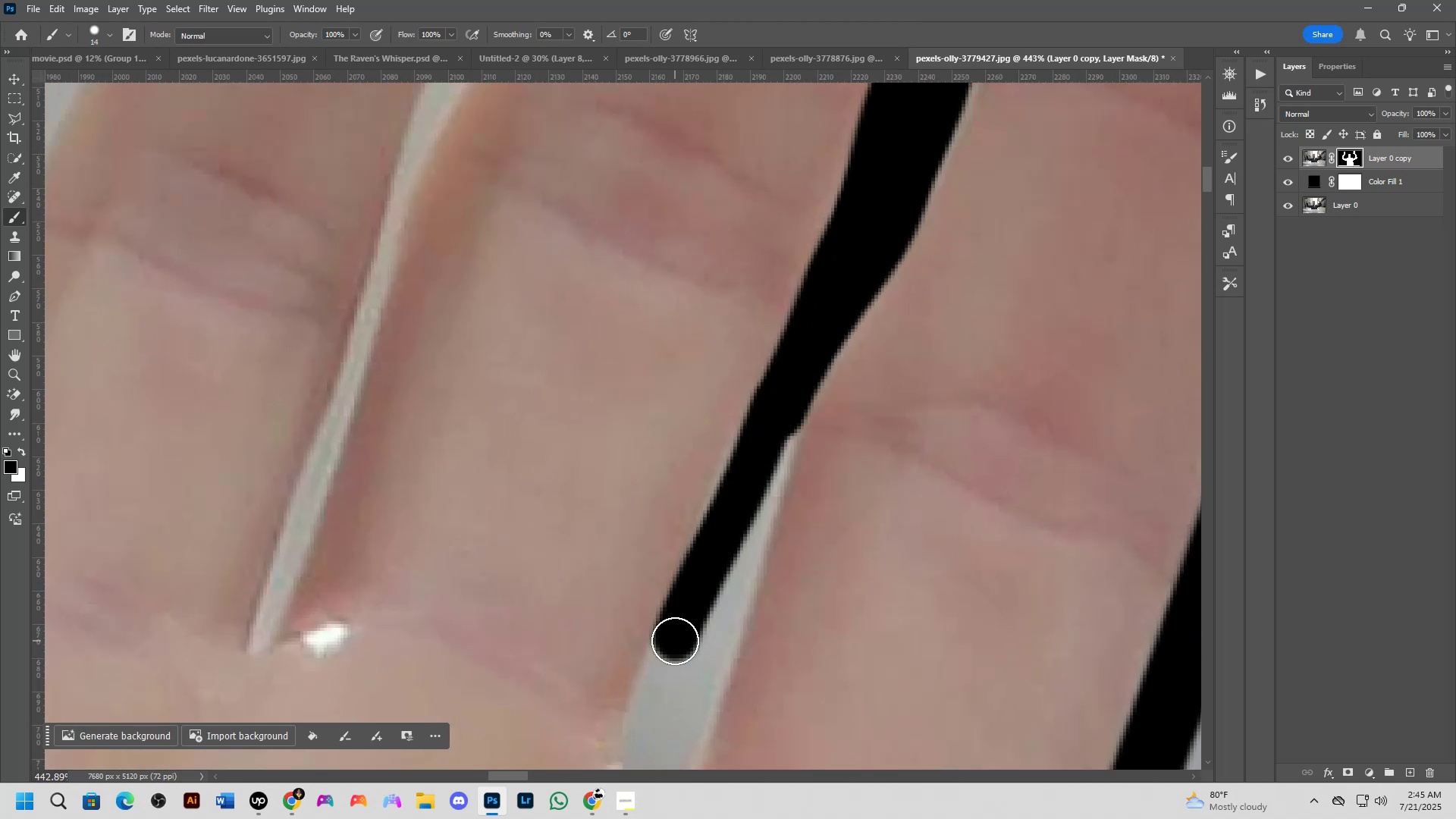 
hold_key(key=Space, duration=1.53)
 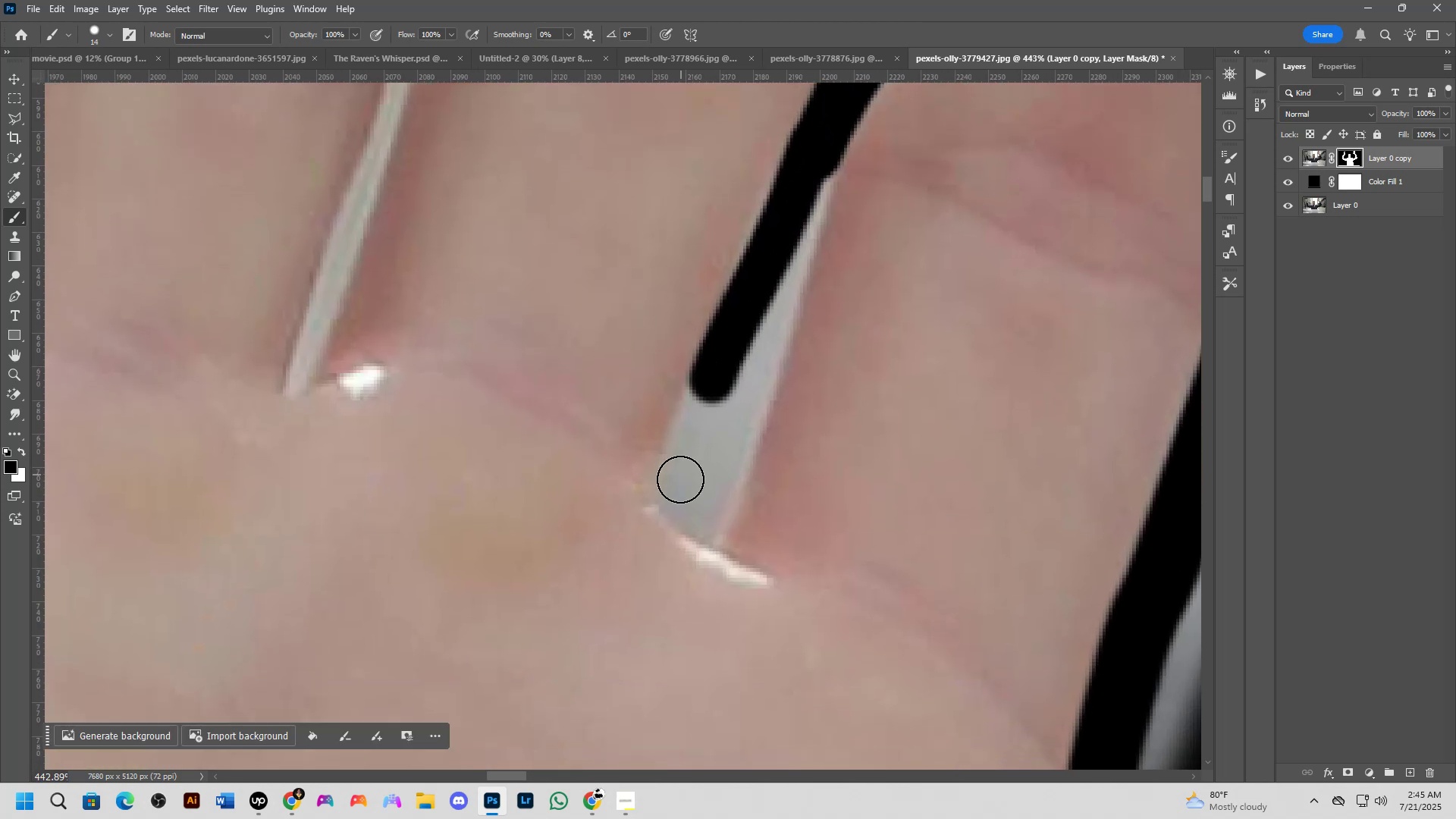 
left_click_drag(start_coordinate=[673, 648], to_coordinate=[709, 391])
 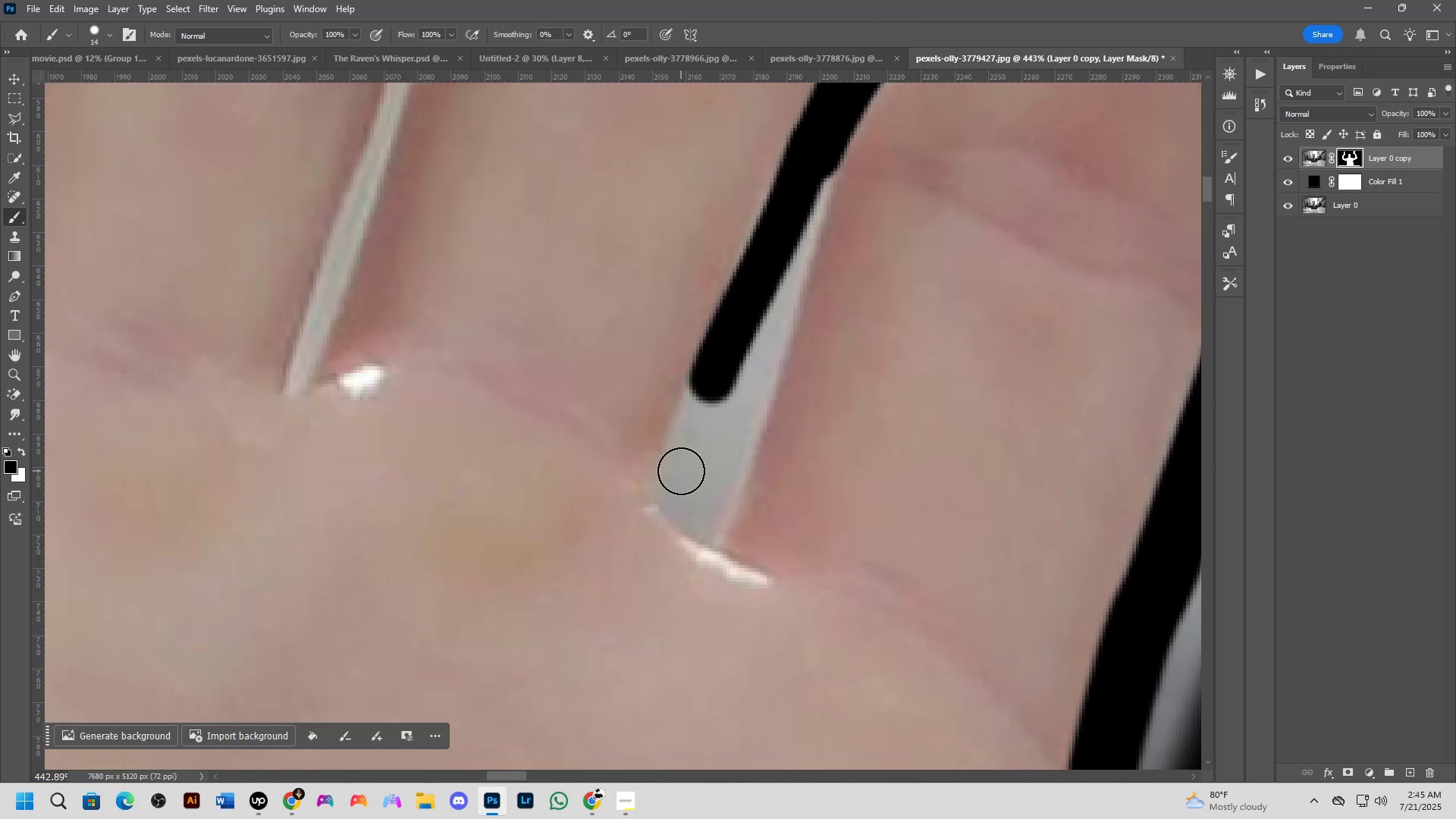 
hold_key(key=ShiftLeft, duration=0.49)
left_click([677, 492])
 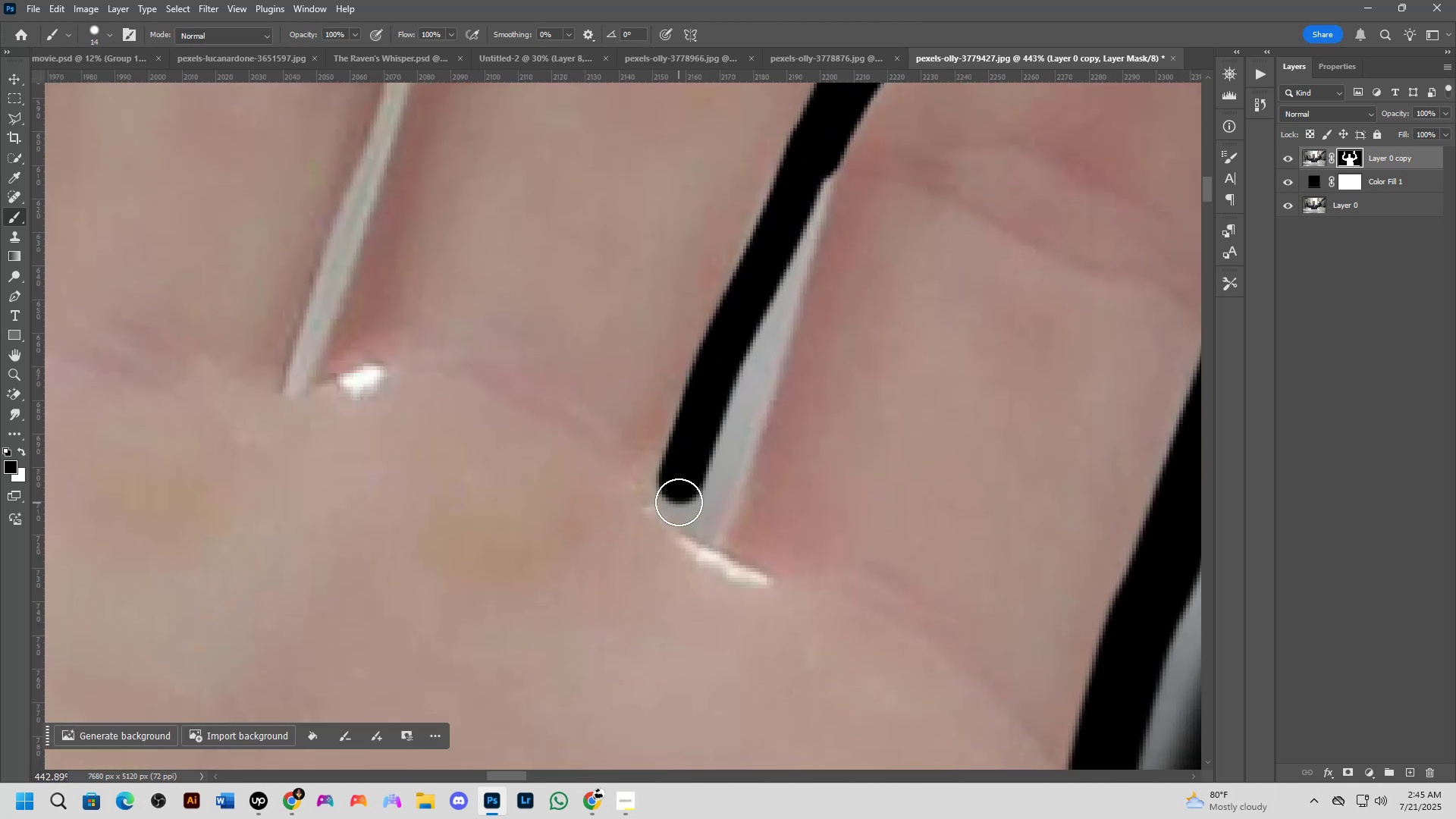 
left_click_drag(start_coordinate=[679, 496], to_coordinate=[712, 516])
 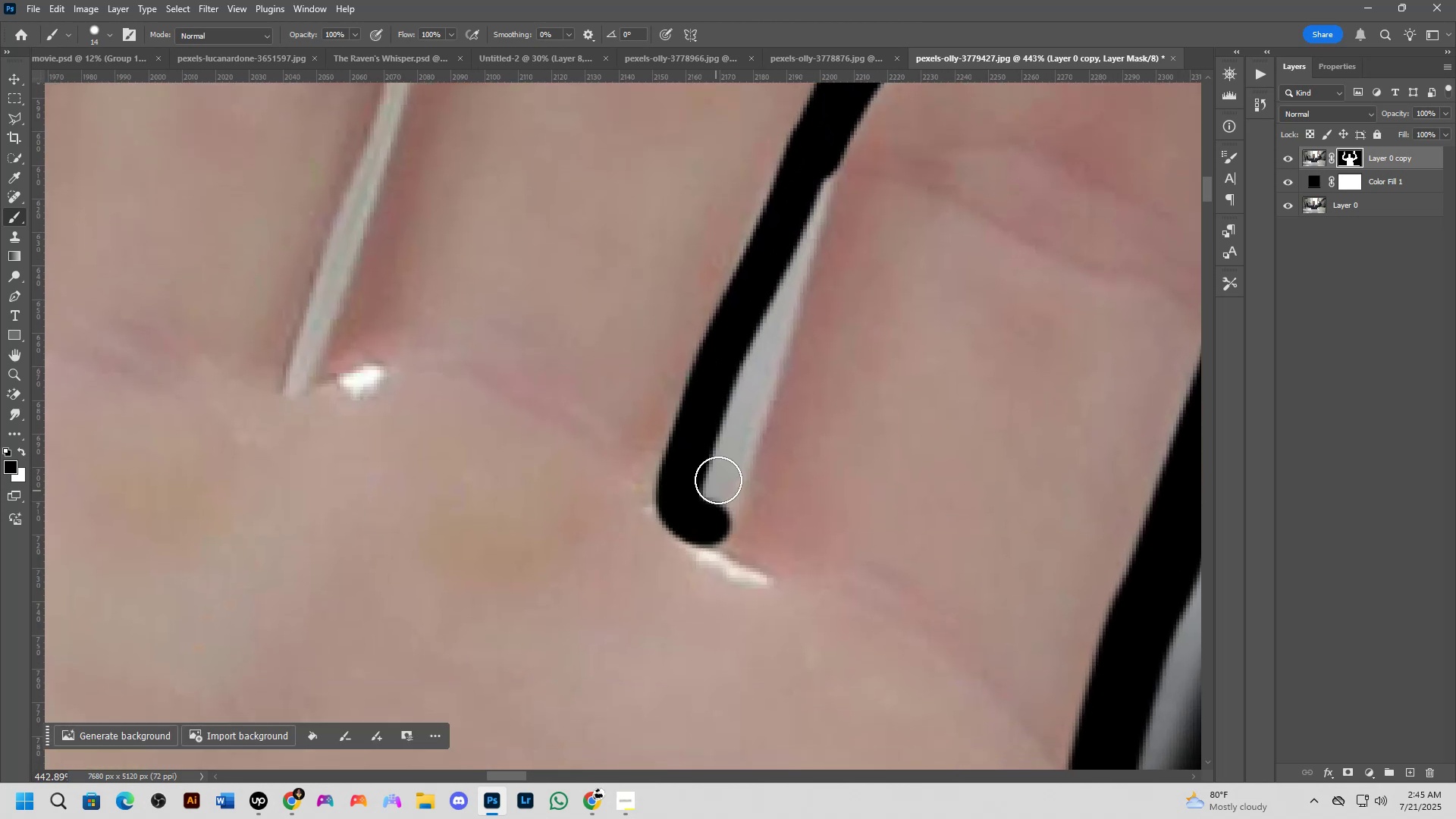 
hold_key(key=ShiftLeft, duration=1.04)
 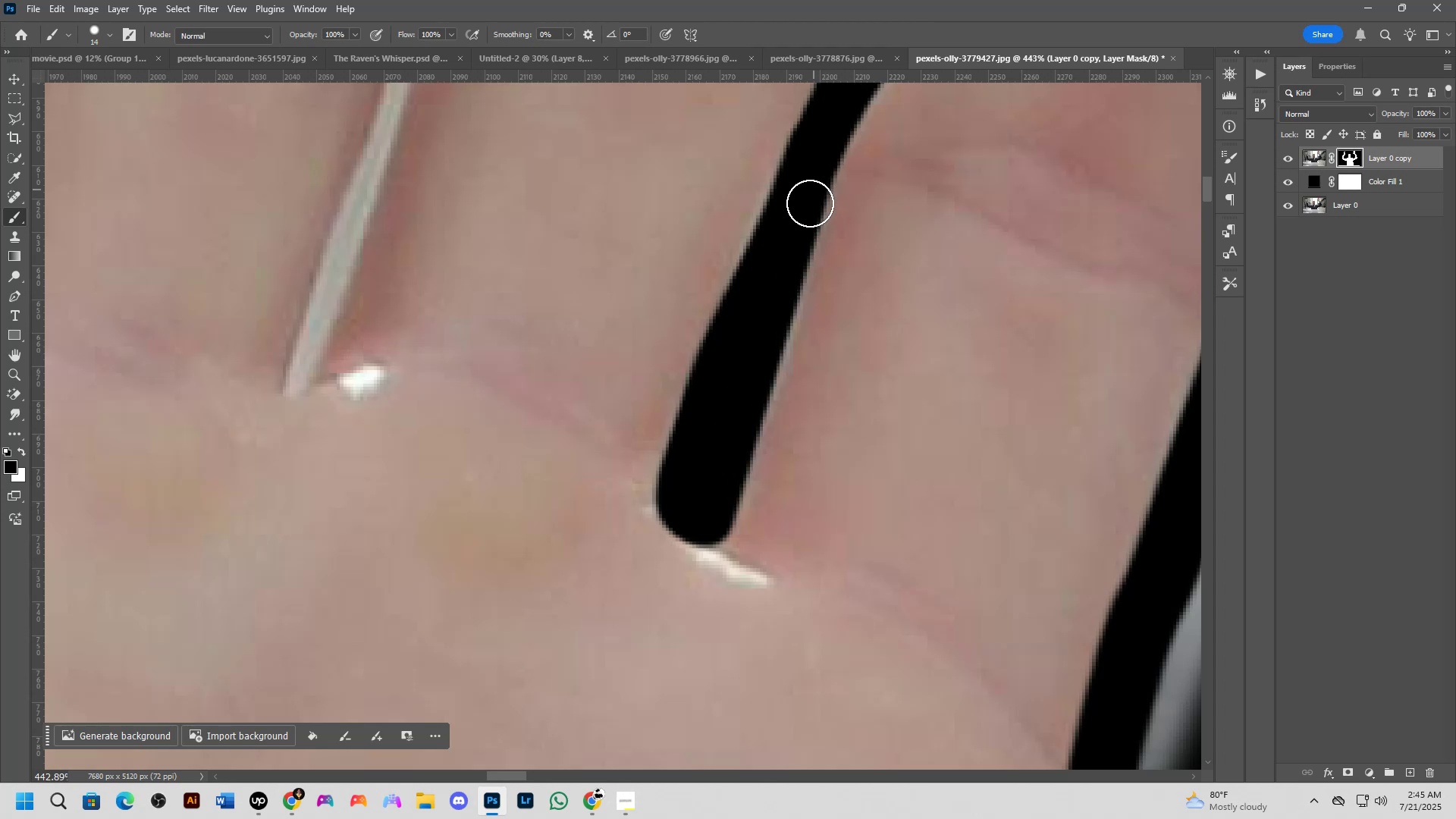 
scroll: coordinate [767, 393], scroll_direction: down, amount: 5.0
 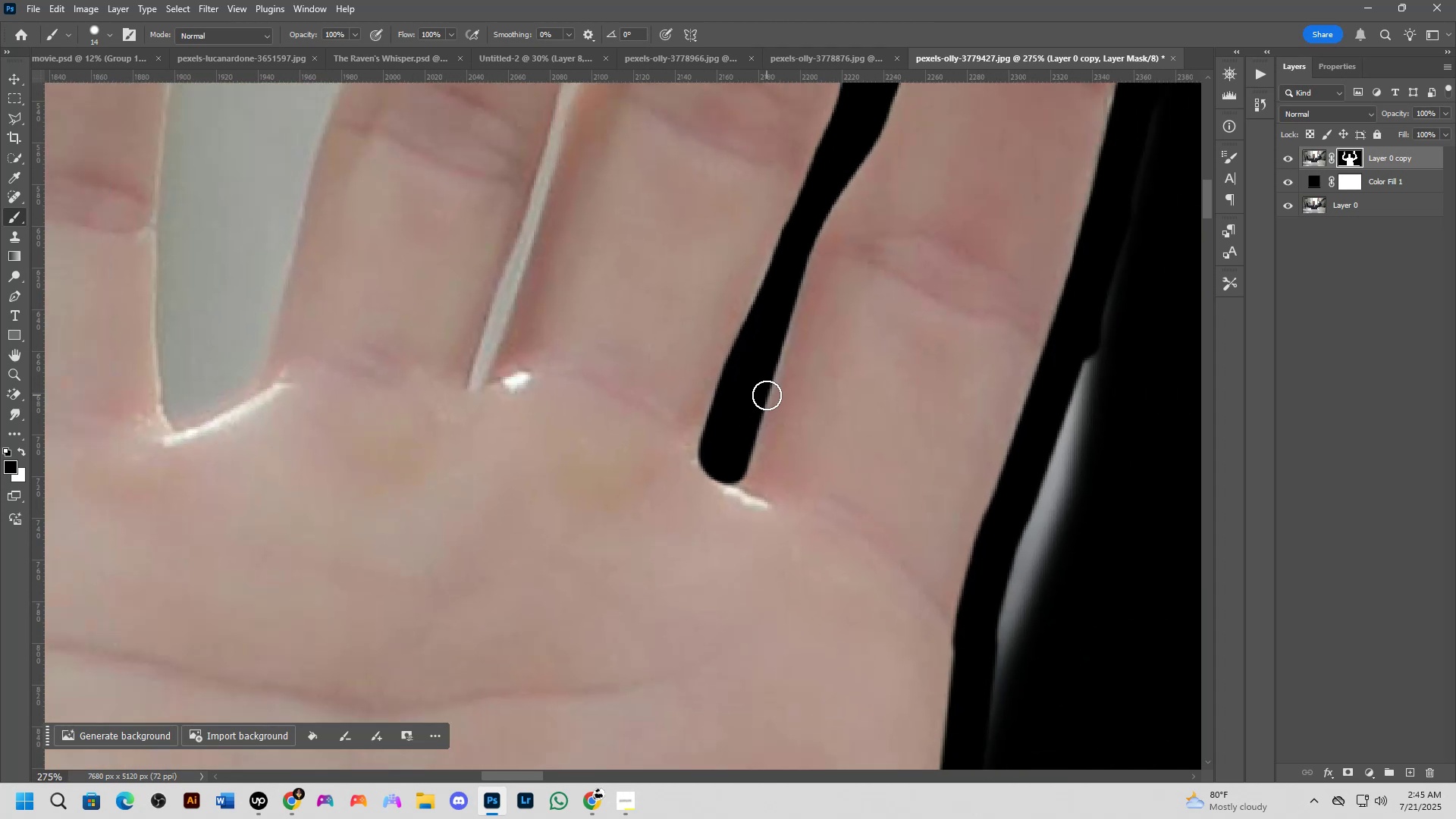 
hold_key(key=Space, duration=1.15)
 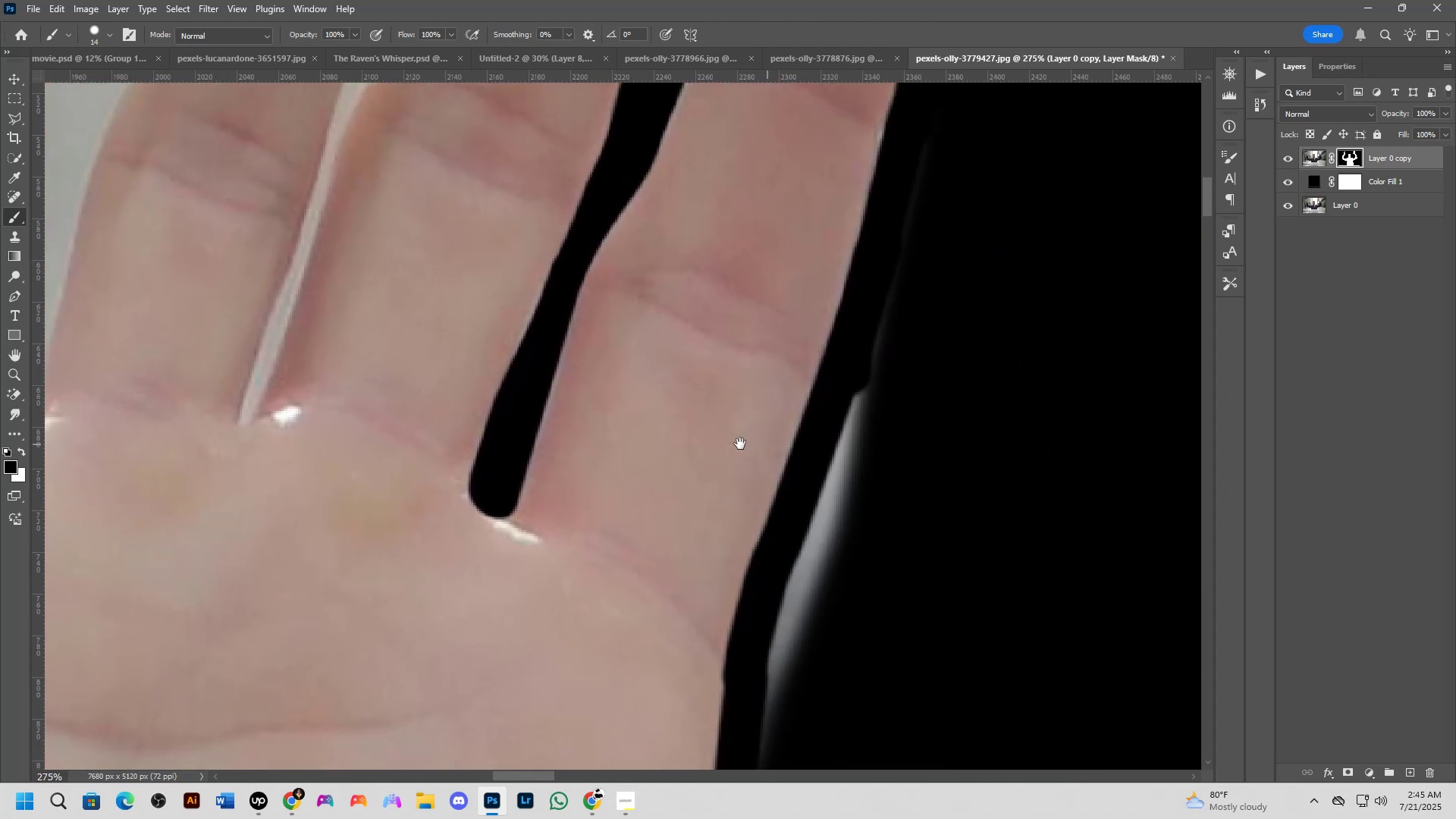 
left_click_drag(start_coordinate=[806, 413], to_coordinate=[607, 450])
 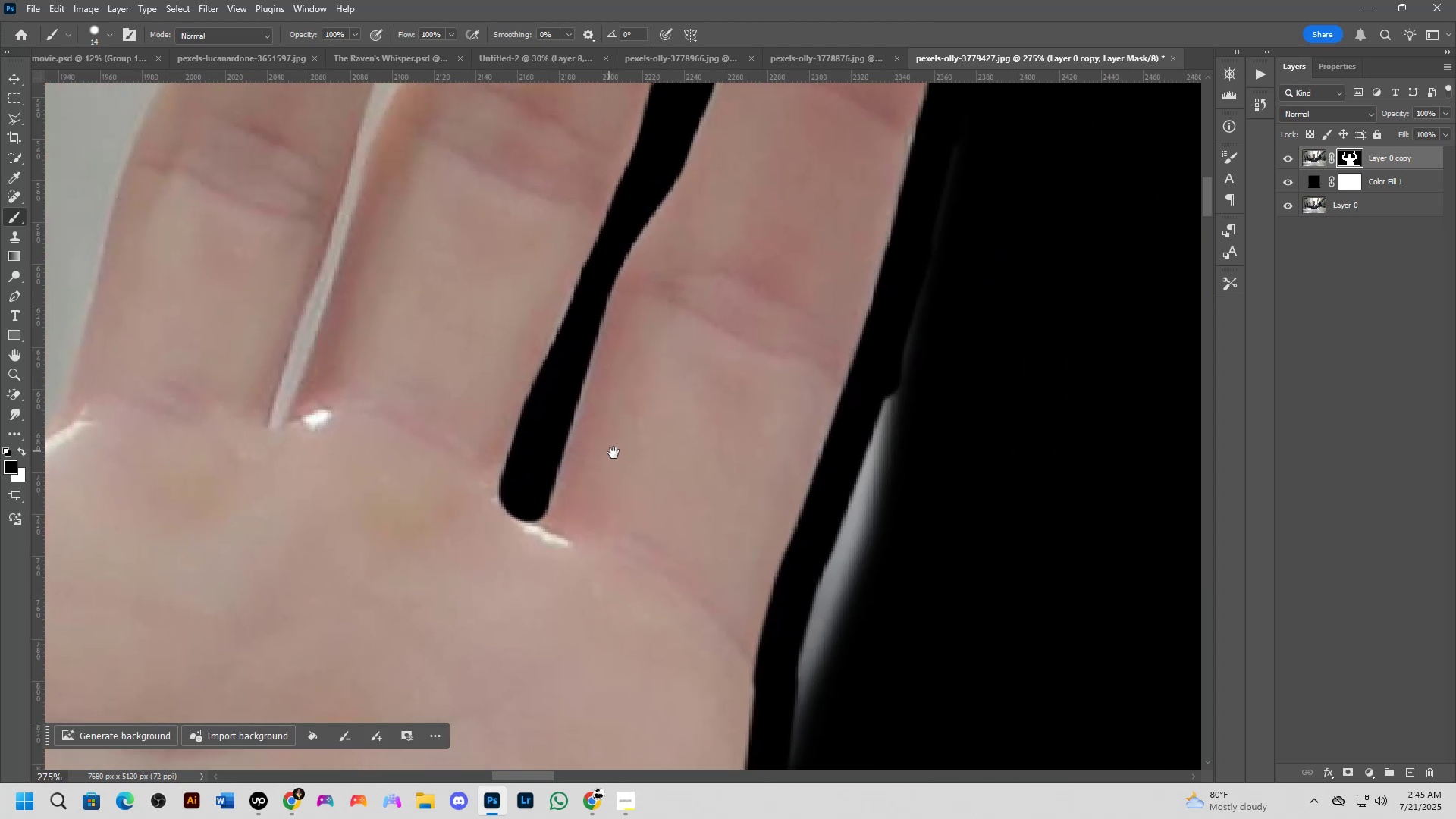 
hold_key(key=Space, duration=0.76)
 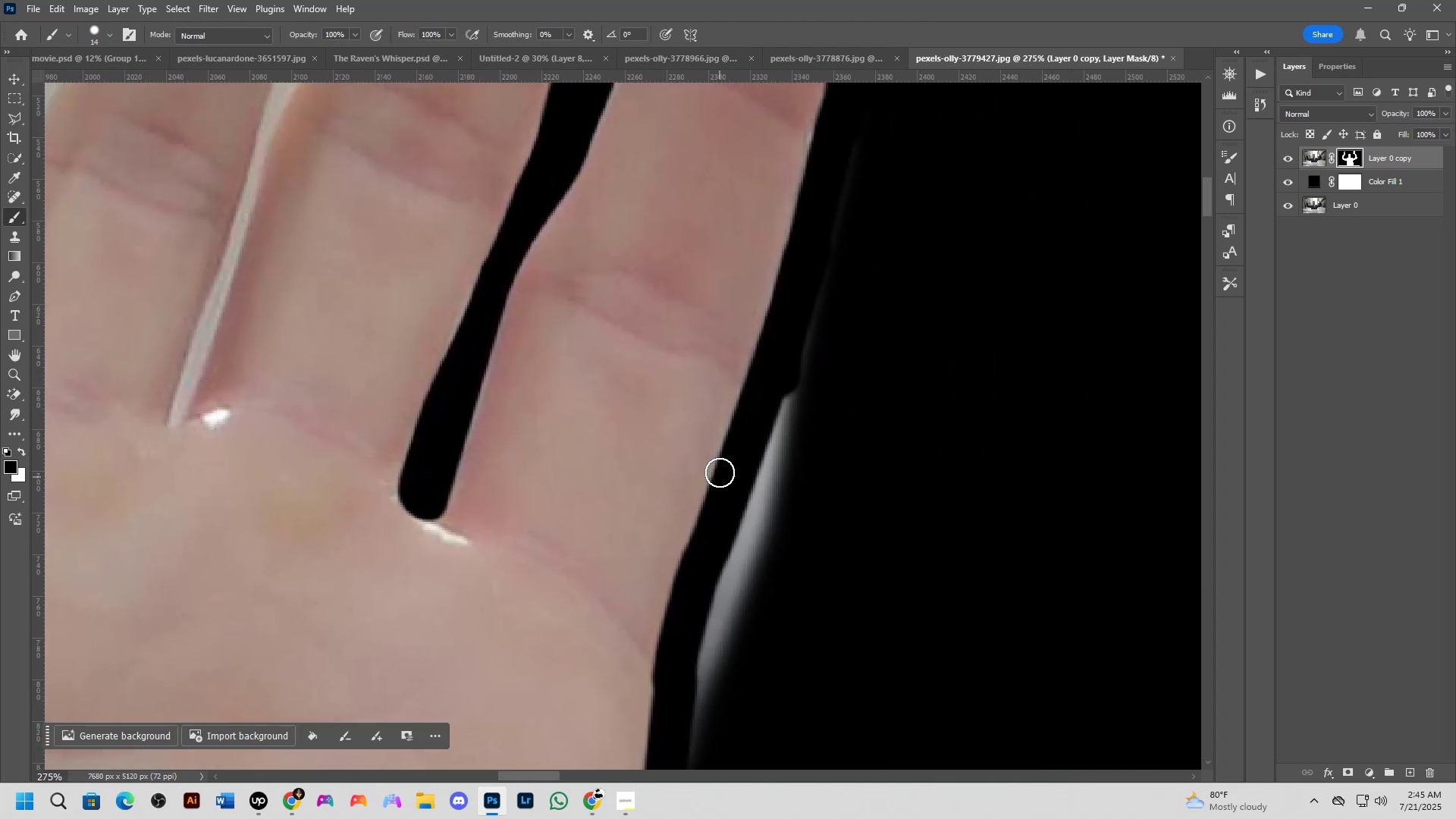 
left_click_drag(start_coordinate=[811, 448], to_coordinate=[711, 447])
 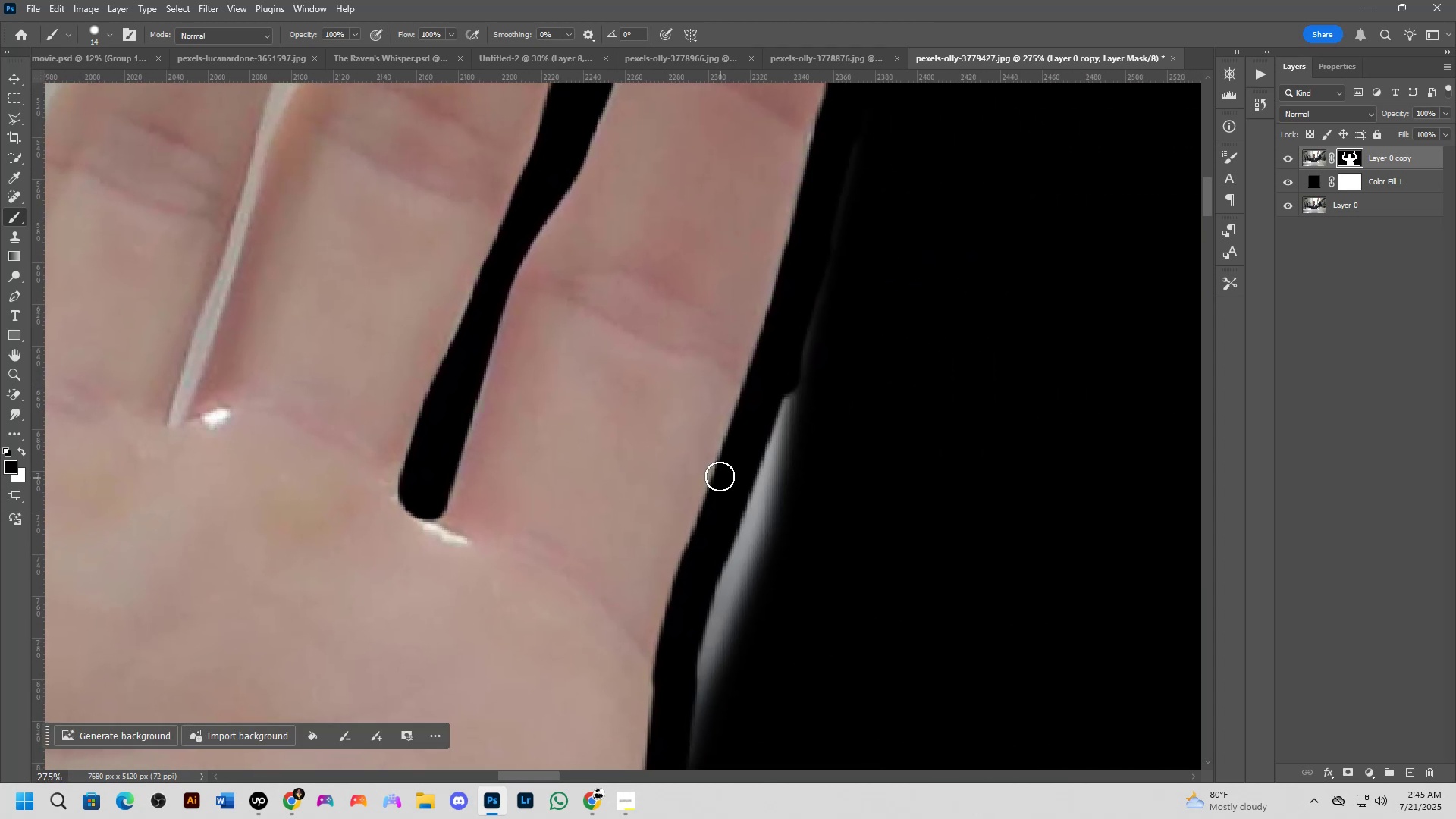 
scroll: coordinate [721, 450], scroll_direction: down, amount: 7.0
 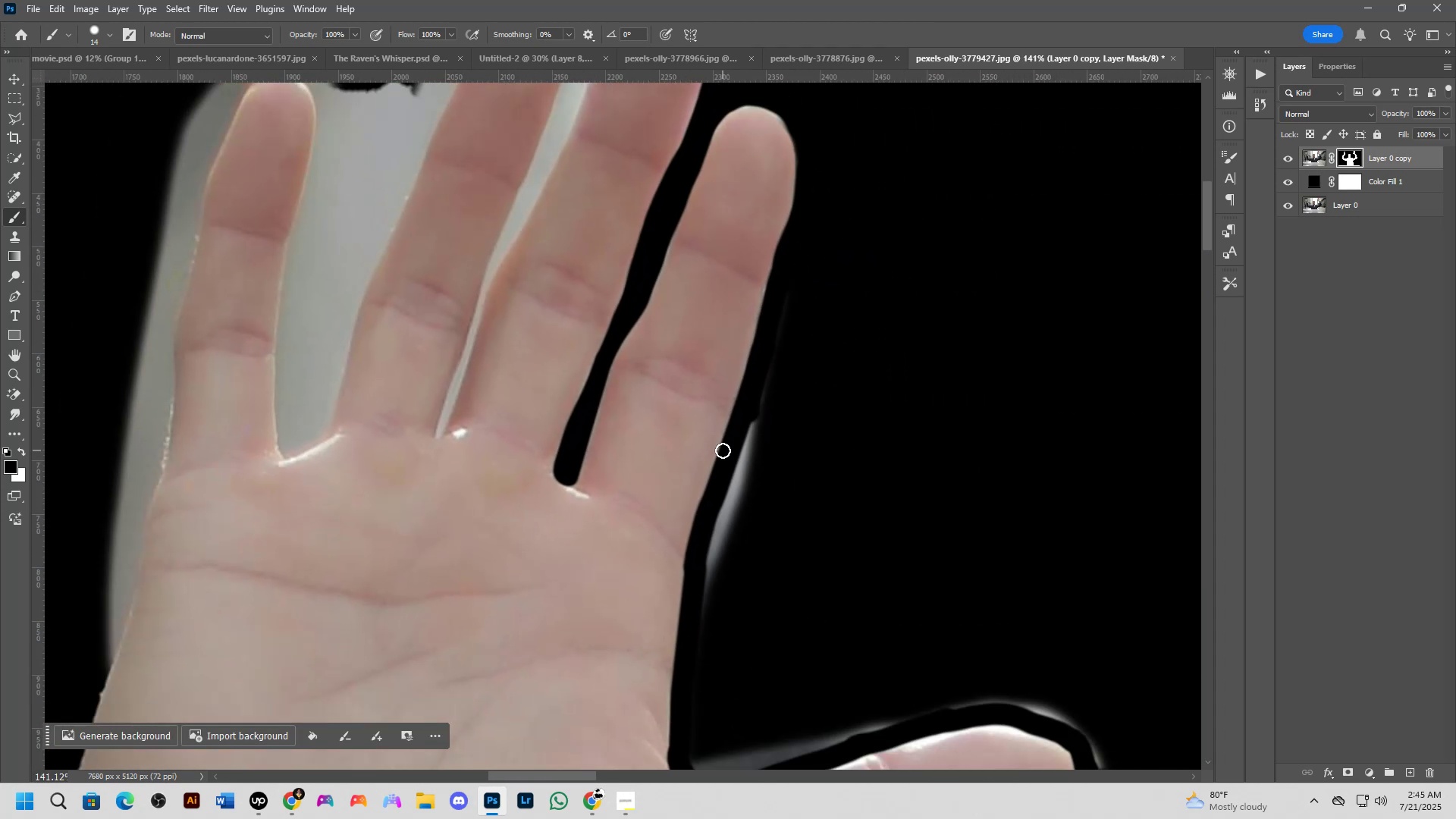 
hold_key(key=Space, duration=0.54)
 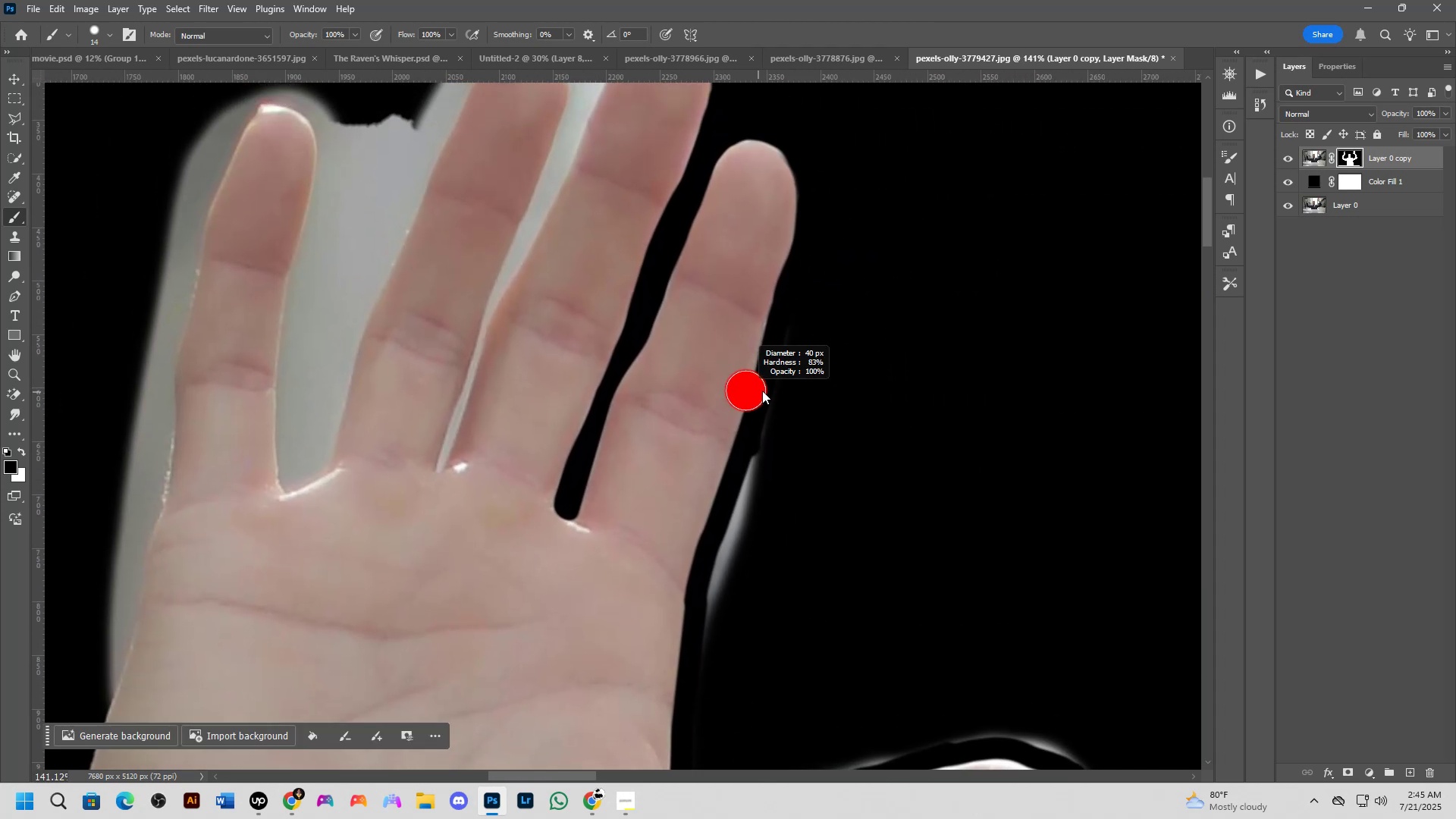 
left_click_drag(start_coordinate=[682, 323], to_coordinate=[683, 357])
 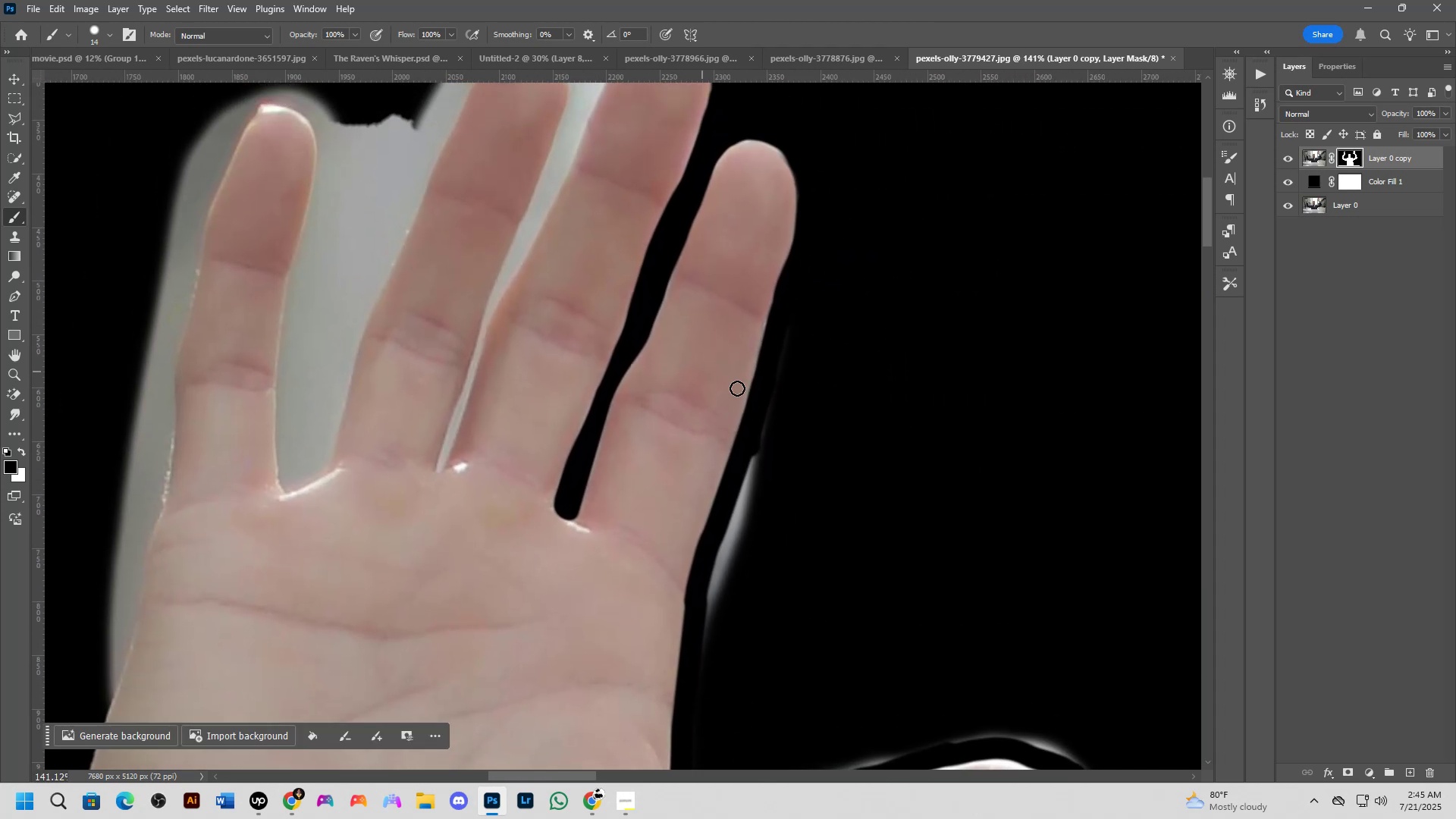 
key(Alt+AltLeft)
 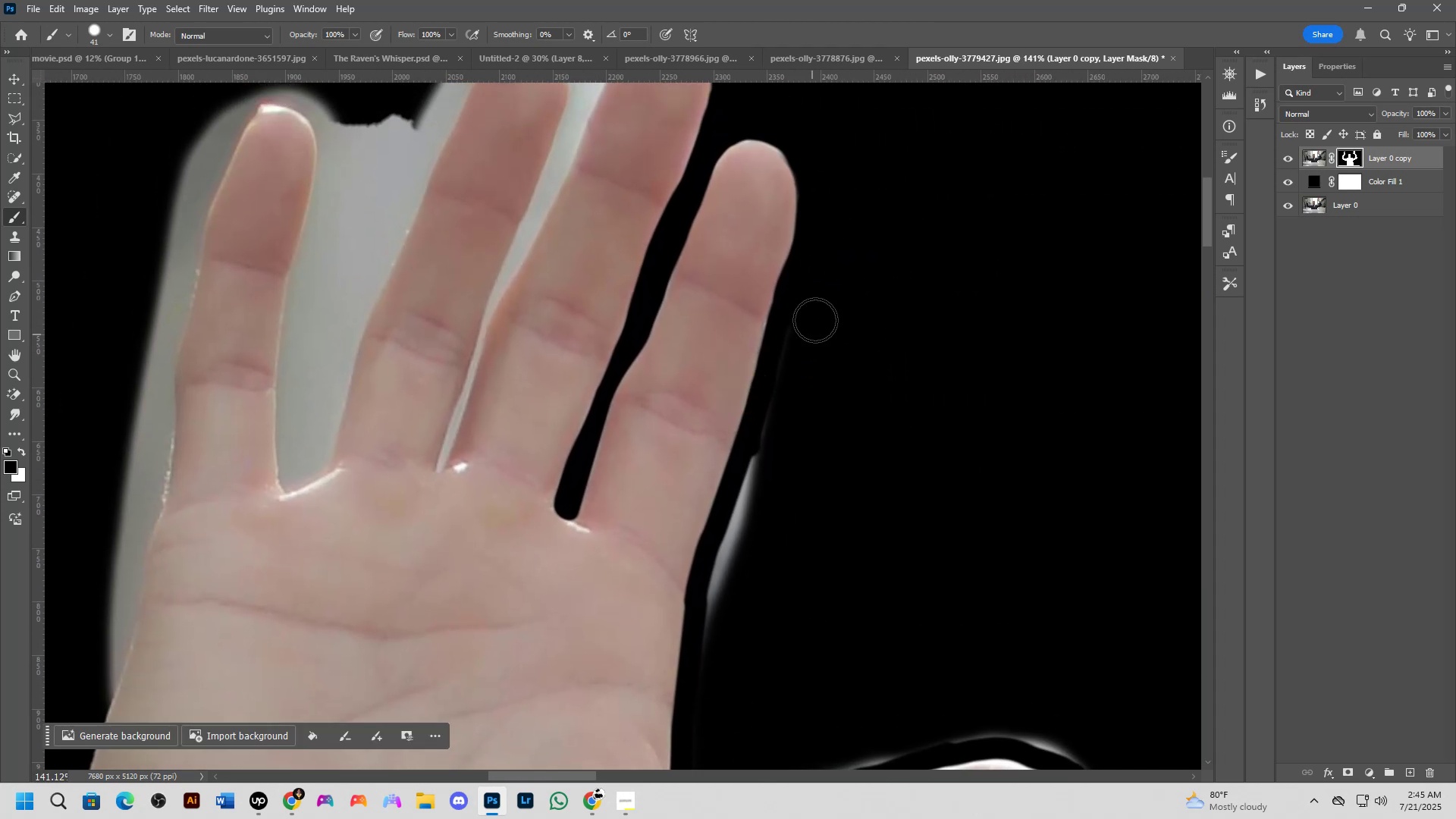 
left_click_drag(start_coordinate=[814, 292], to_coordinate=[722, 673])
 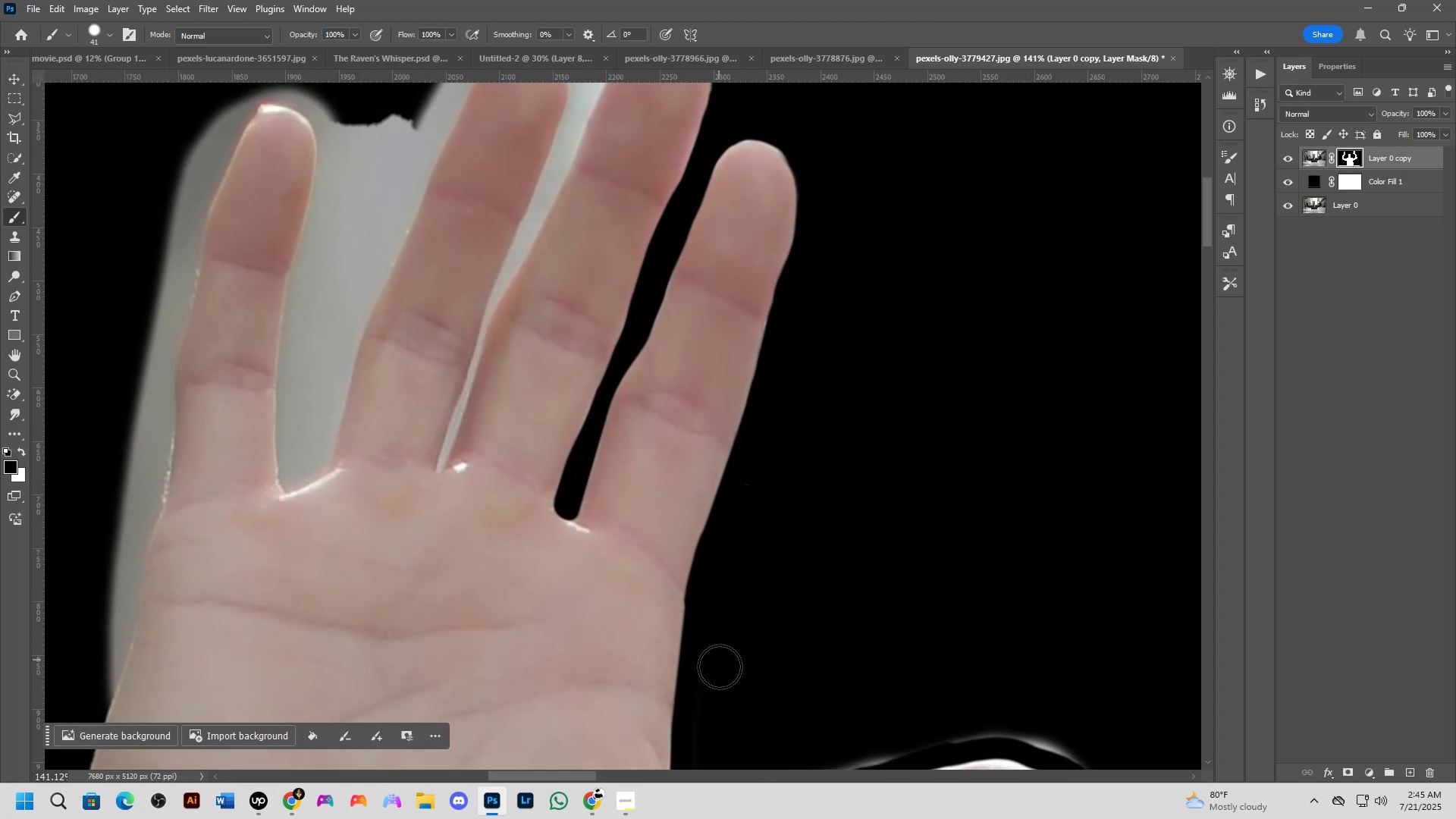 
hold_key(key=Space, duration=0.58)
 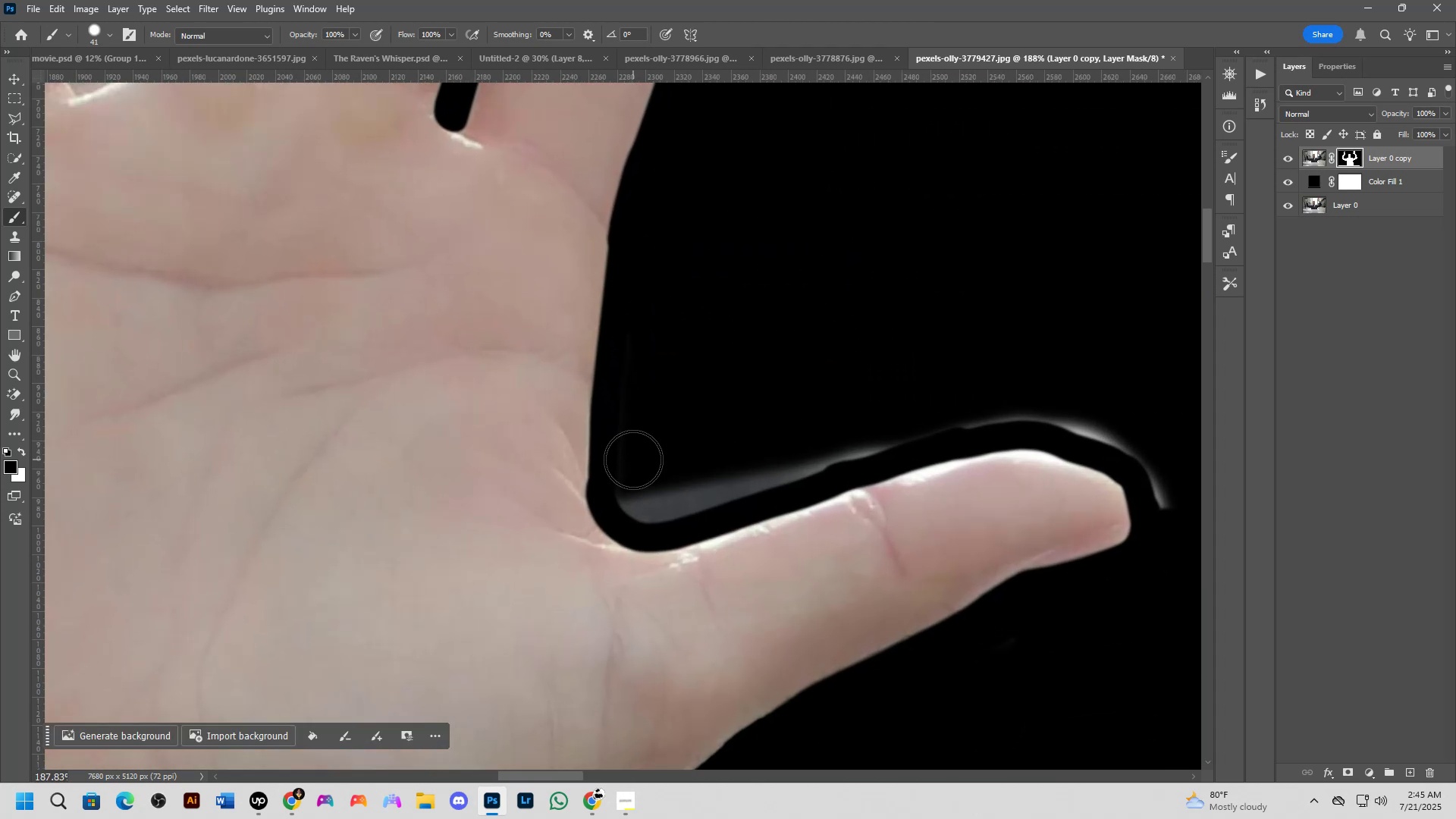 
left_click_drag(start_coordinate=[730, 670], to_coordinate=[666, 359])
 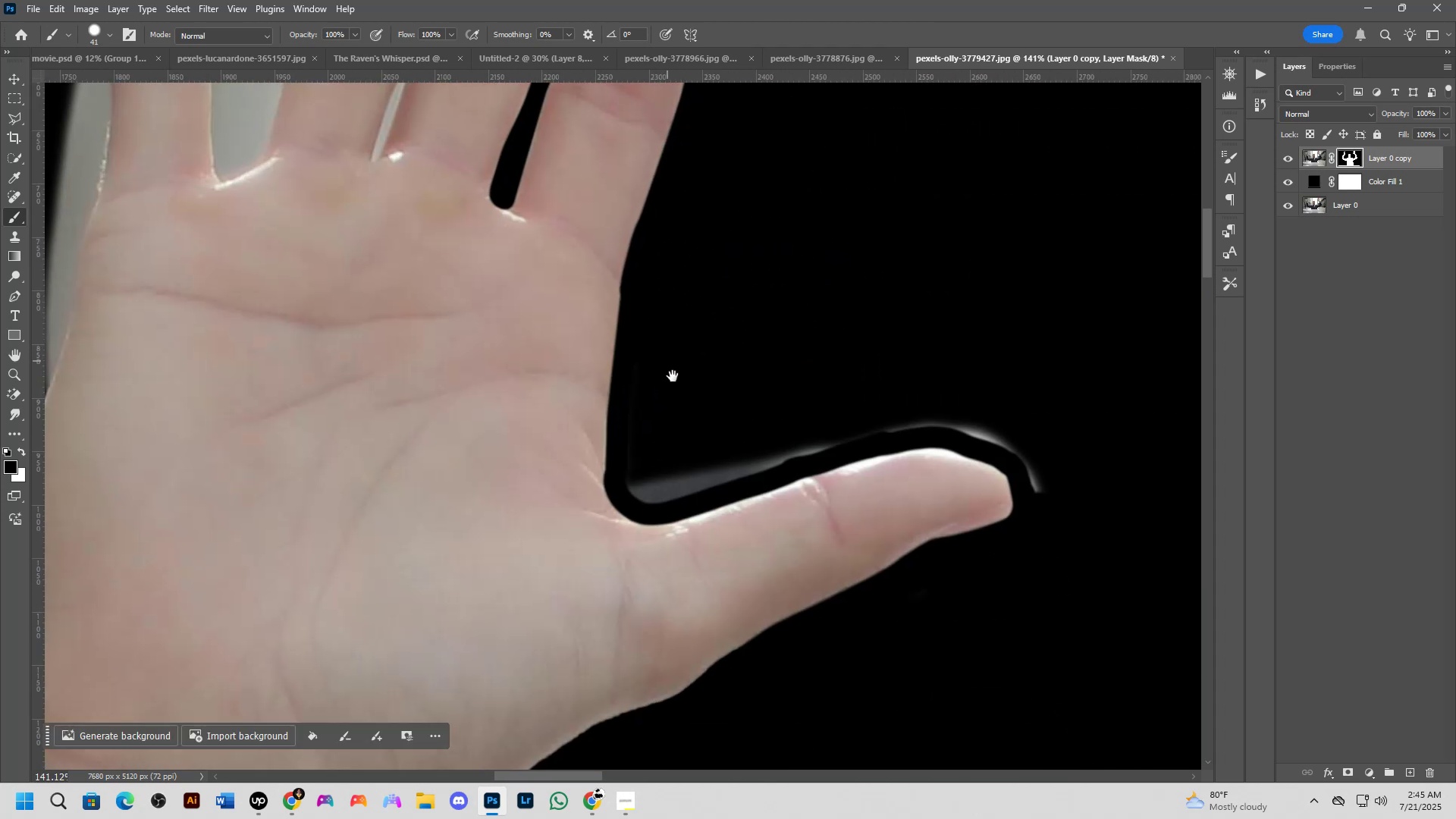 
scroll: coordinate [654, 443], scroll_direction: up, amount: 3.0
 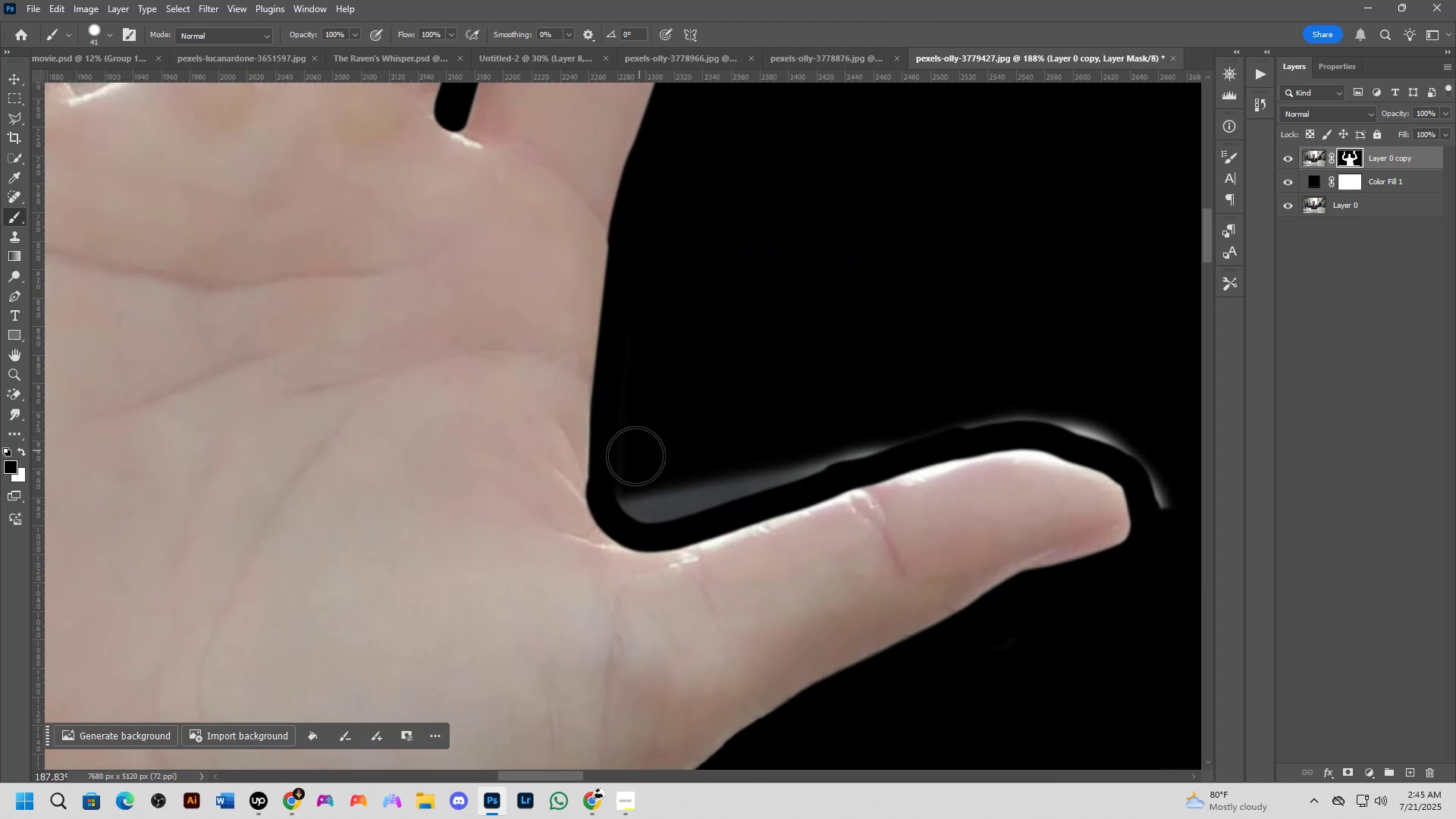 
key(Alt+AltLeft)
 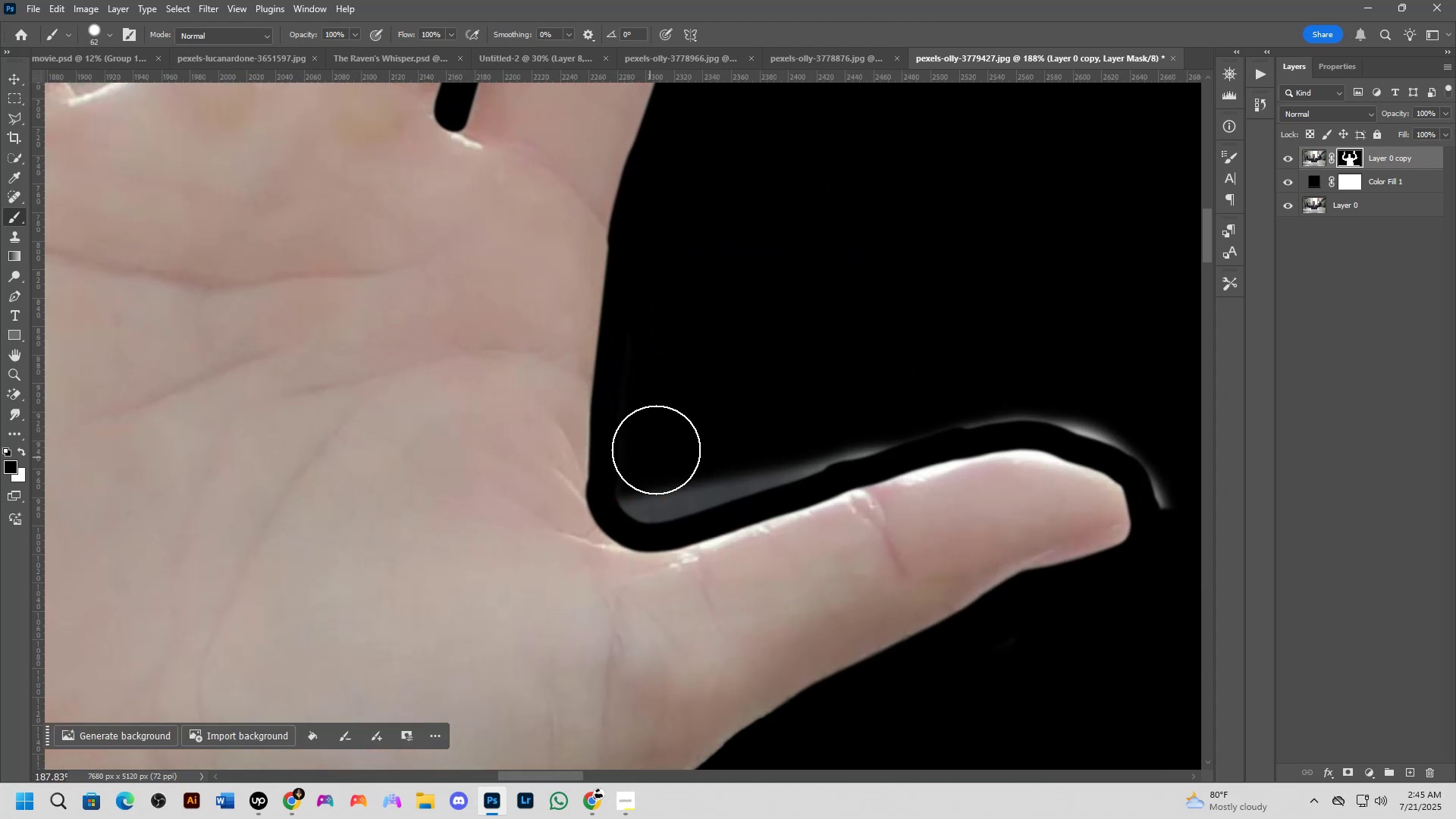 
left_click_drag(start_coordinate=[666, 422], to_coordinate=[988, 384])
 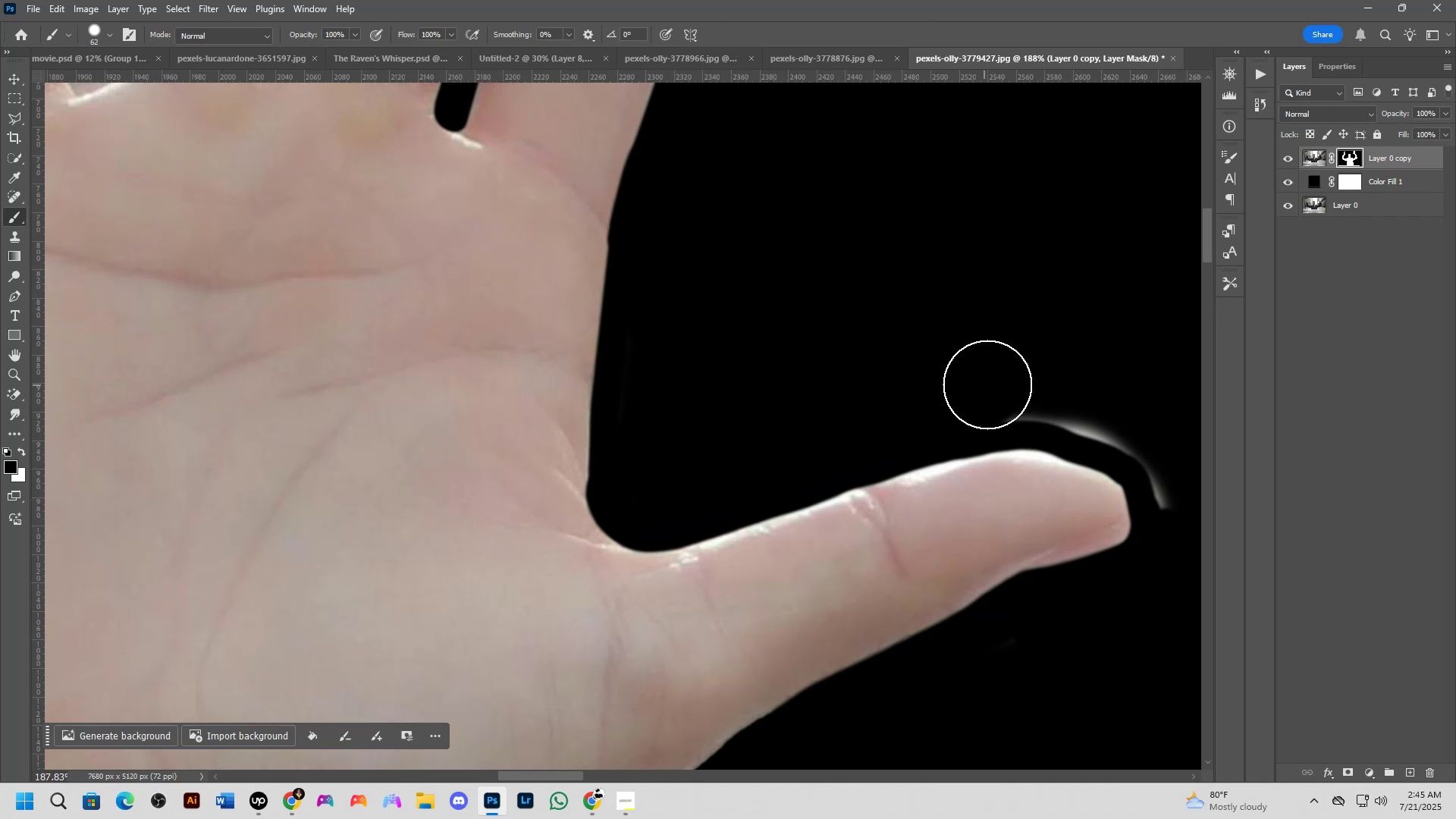 
hold_key(key=Space, duration=0.63)
 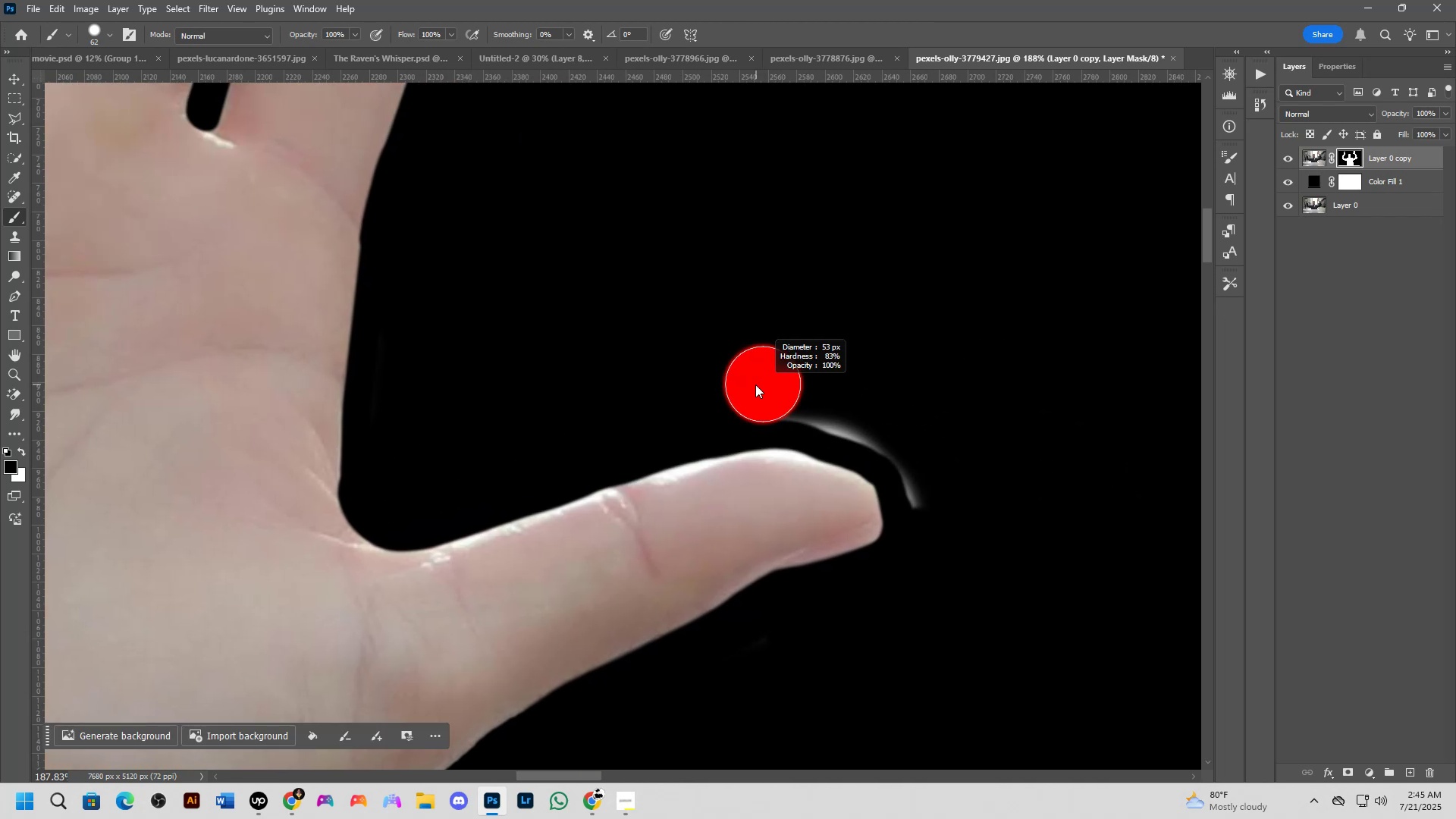 
left_click_drag(start_coordinate=[988, 384], to_coordinate=[740, 383])
 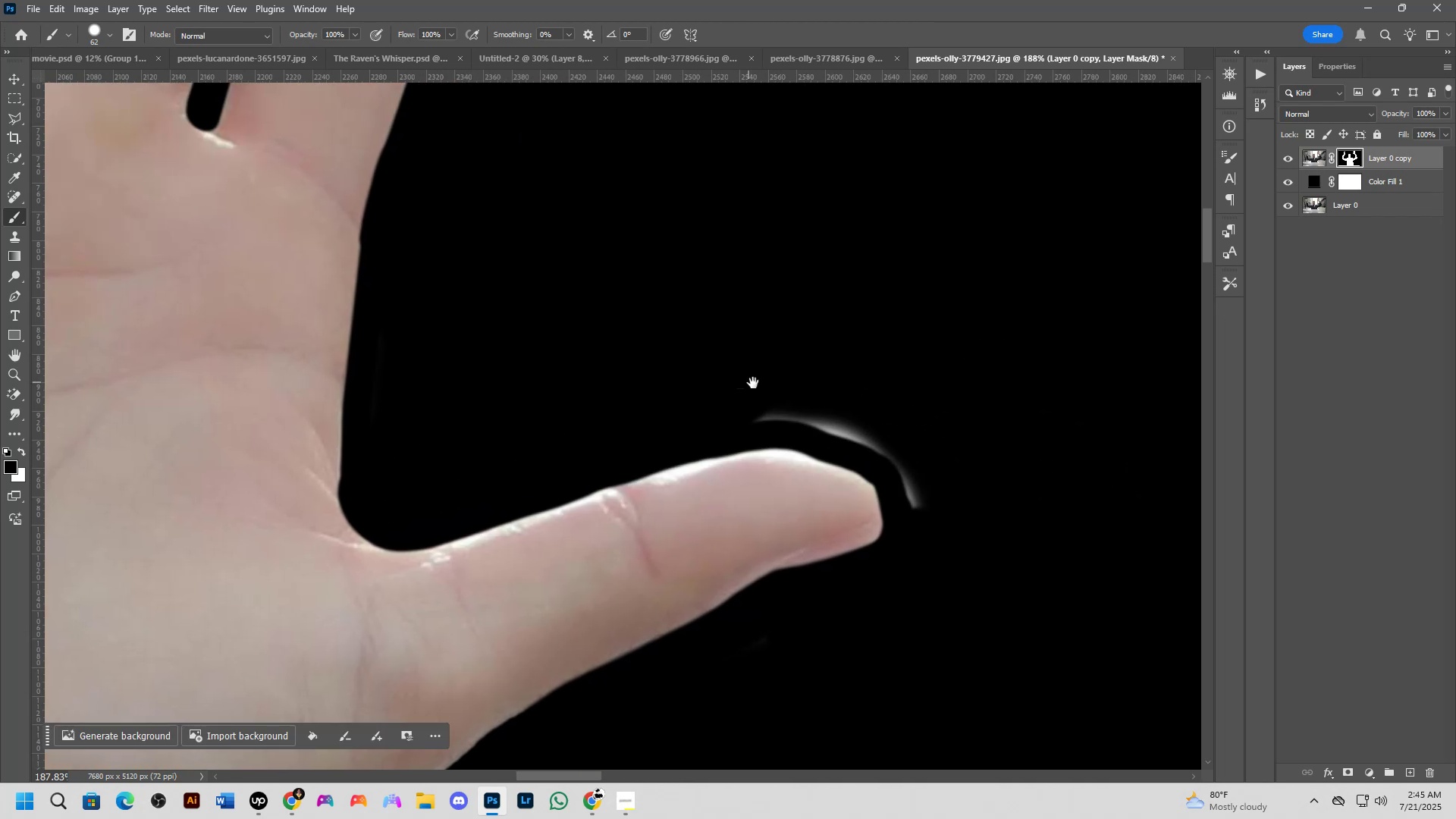 
key(Alt+AltLeft)
 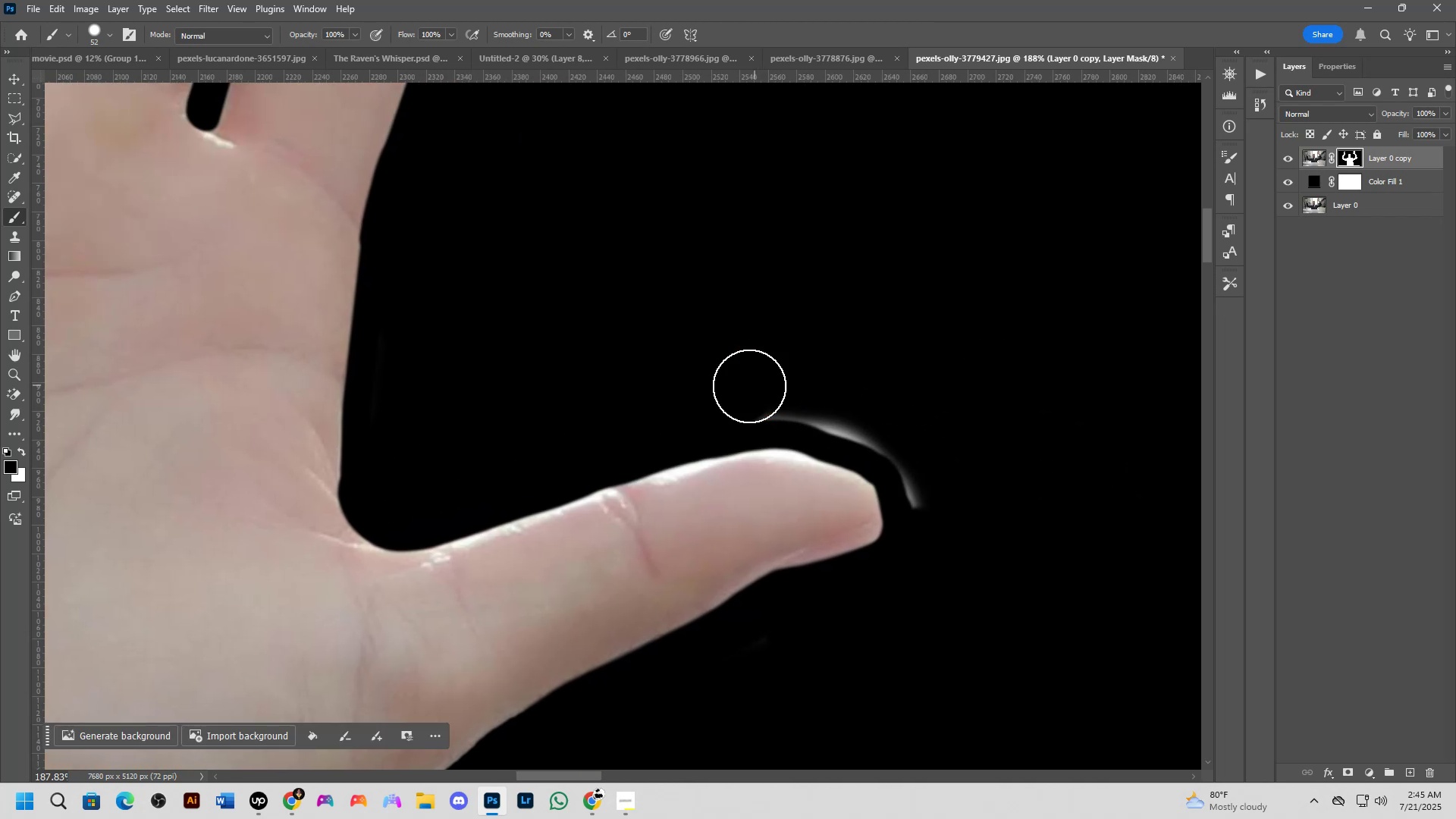 
left_click_drag(start_coordinate=[739, 391], to_coordinate=[929, 554])
 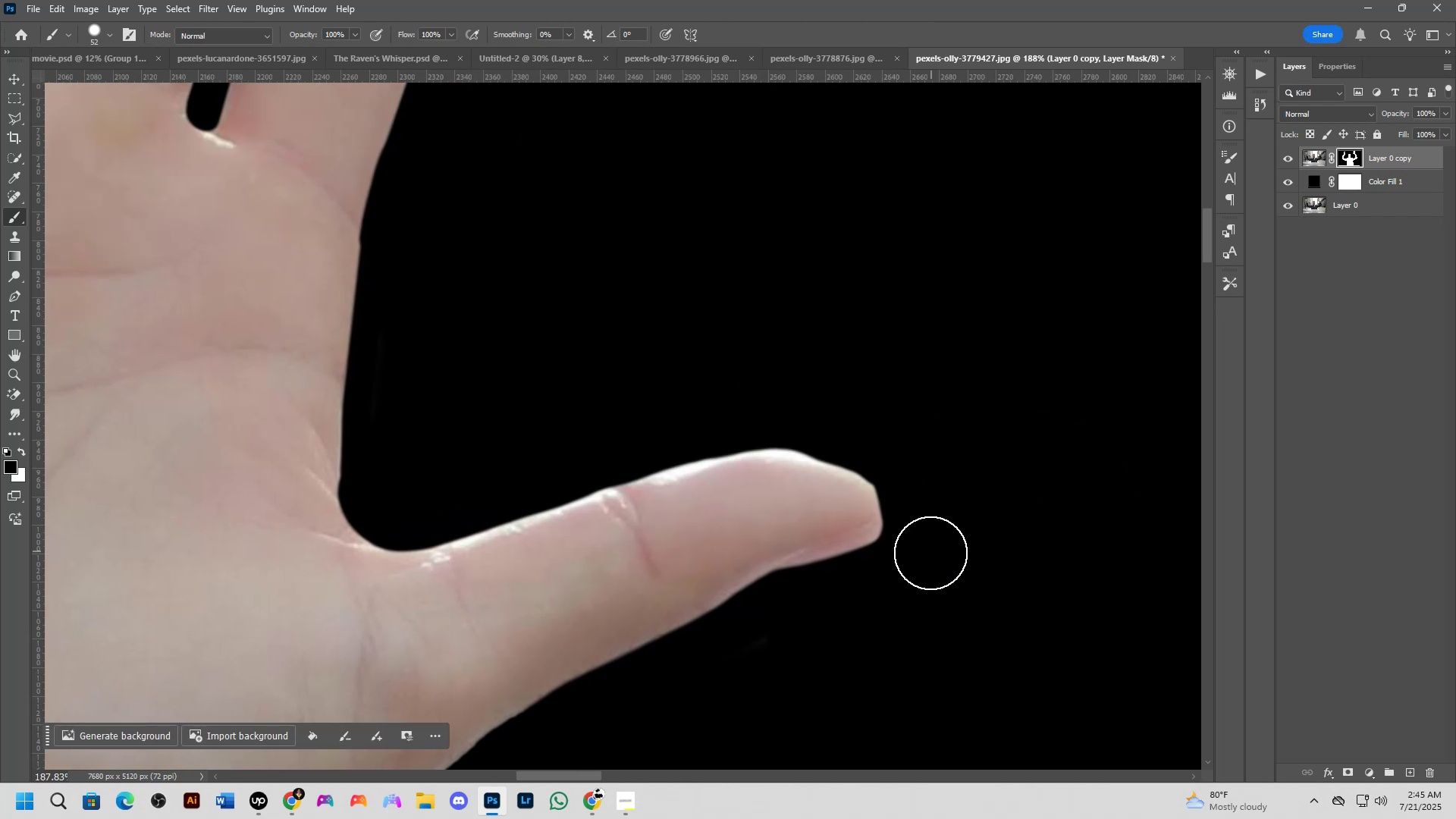 
key(Shift+ShiftLeft)
 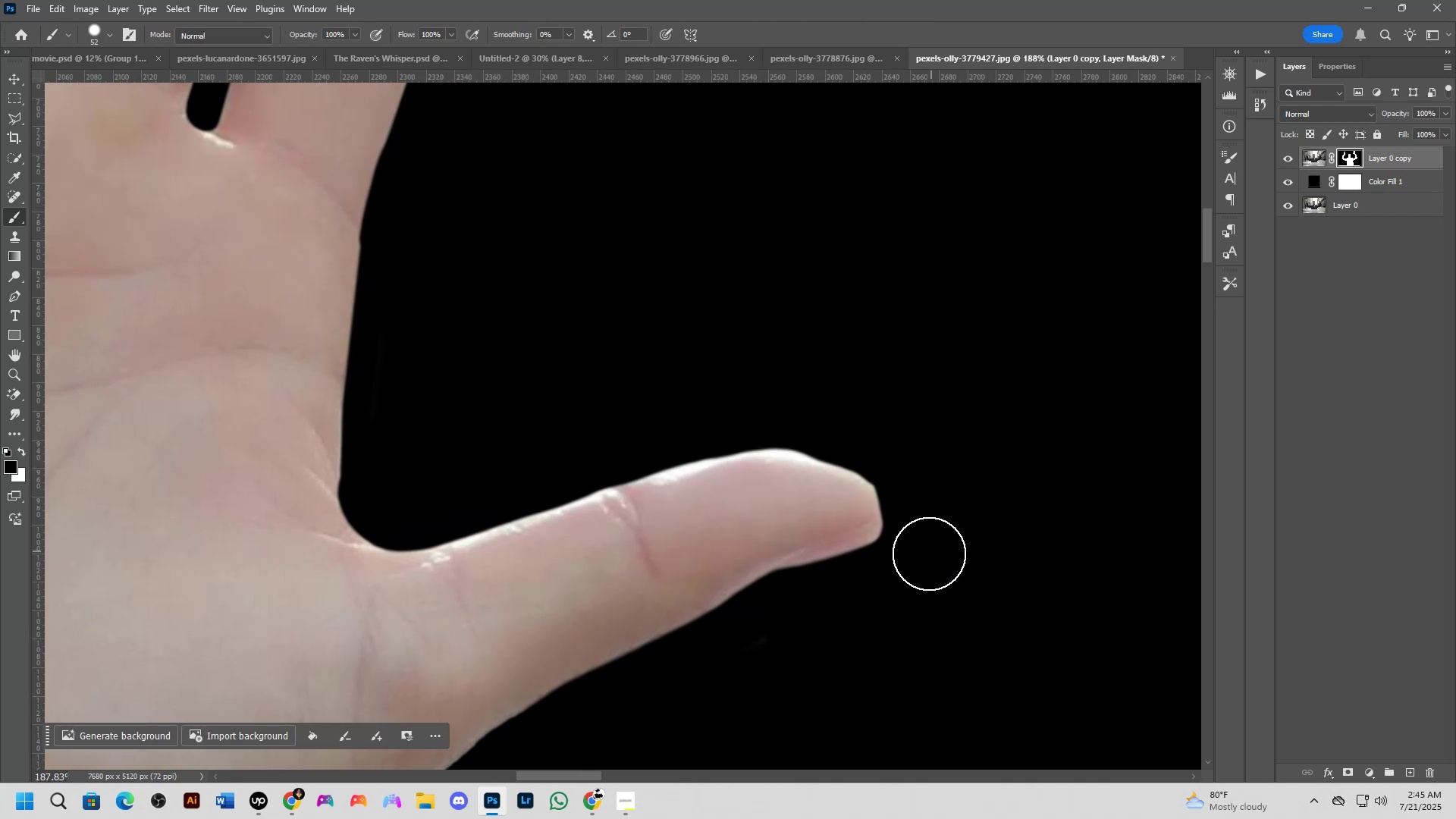 
scroll: coordinate [924, 532], scroll_direction: down, amount: 2.0
 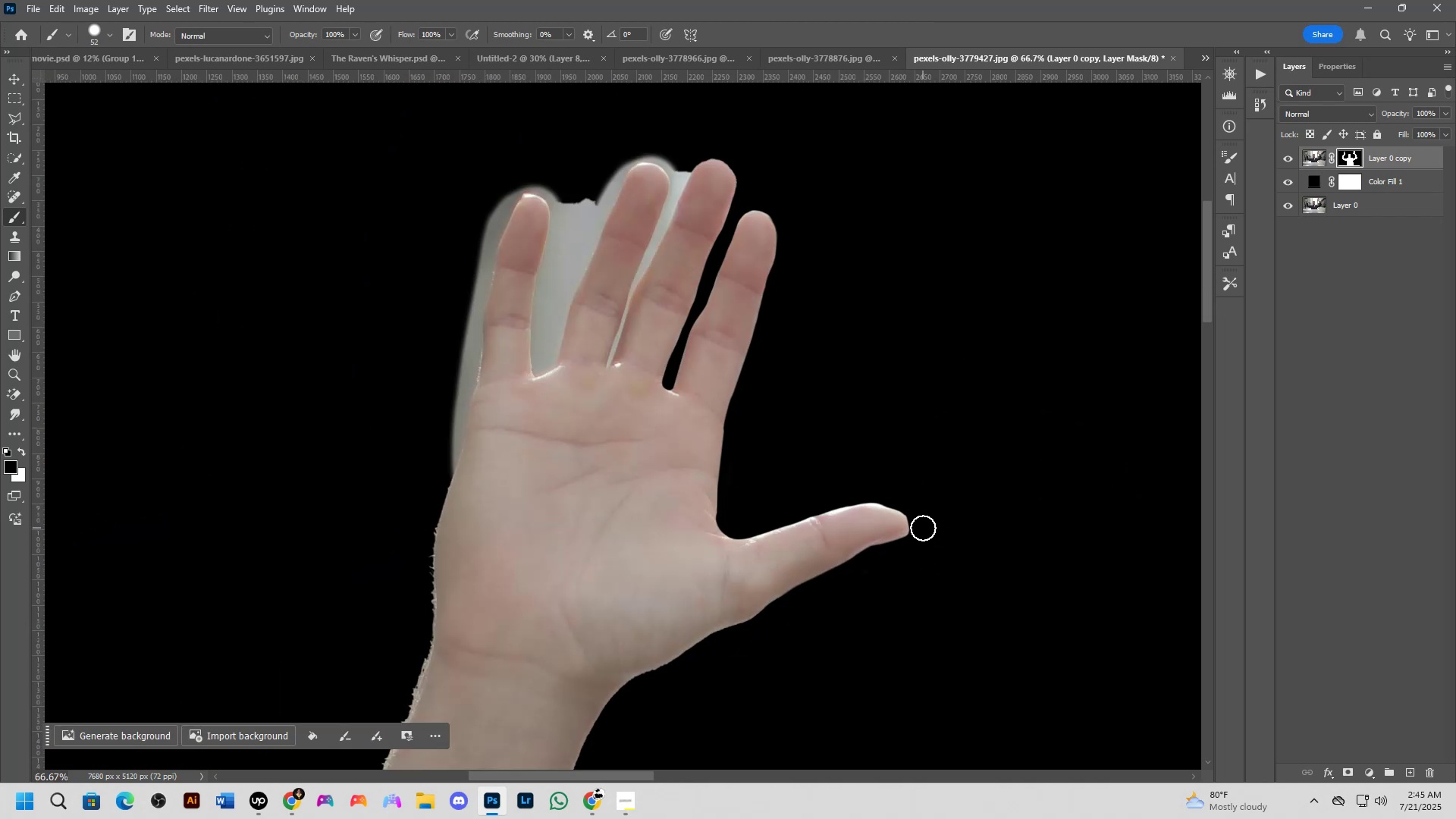 
key(Shift+ShiftLeft)
 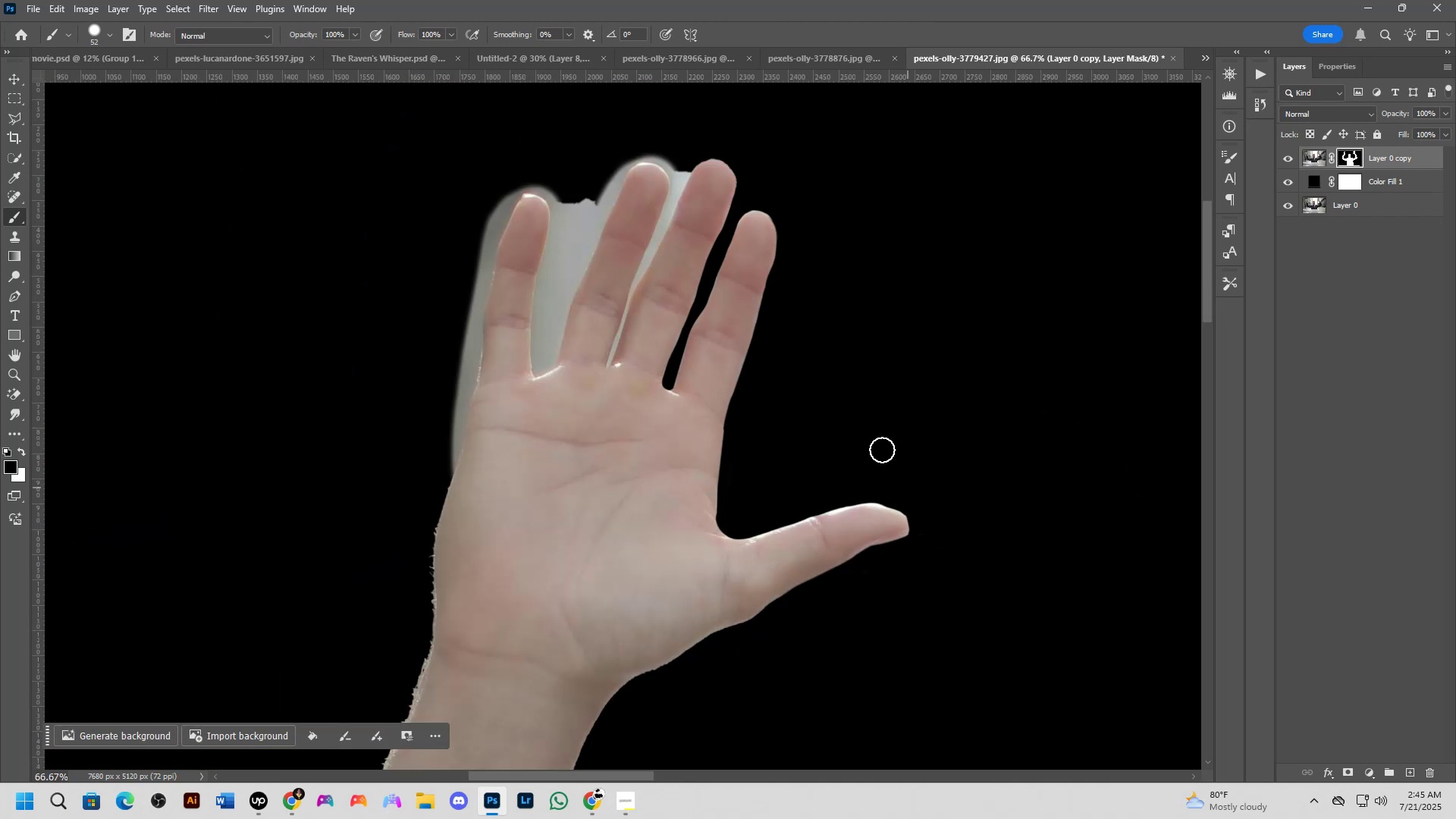 
hold_key(key=Space, duration=0.53)
 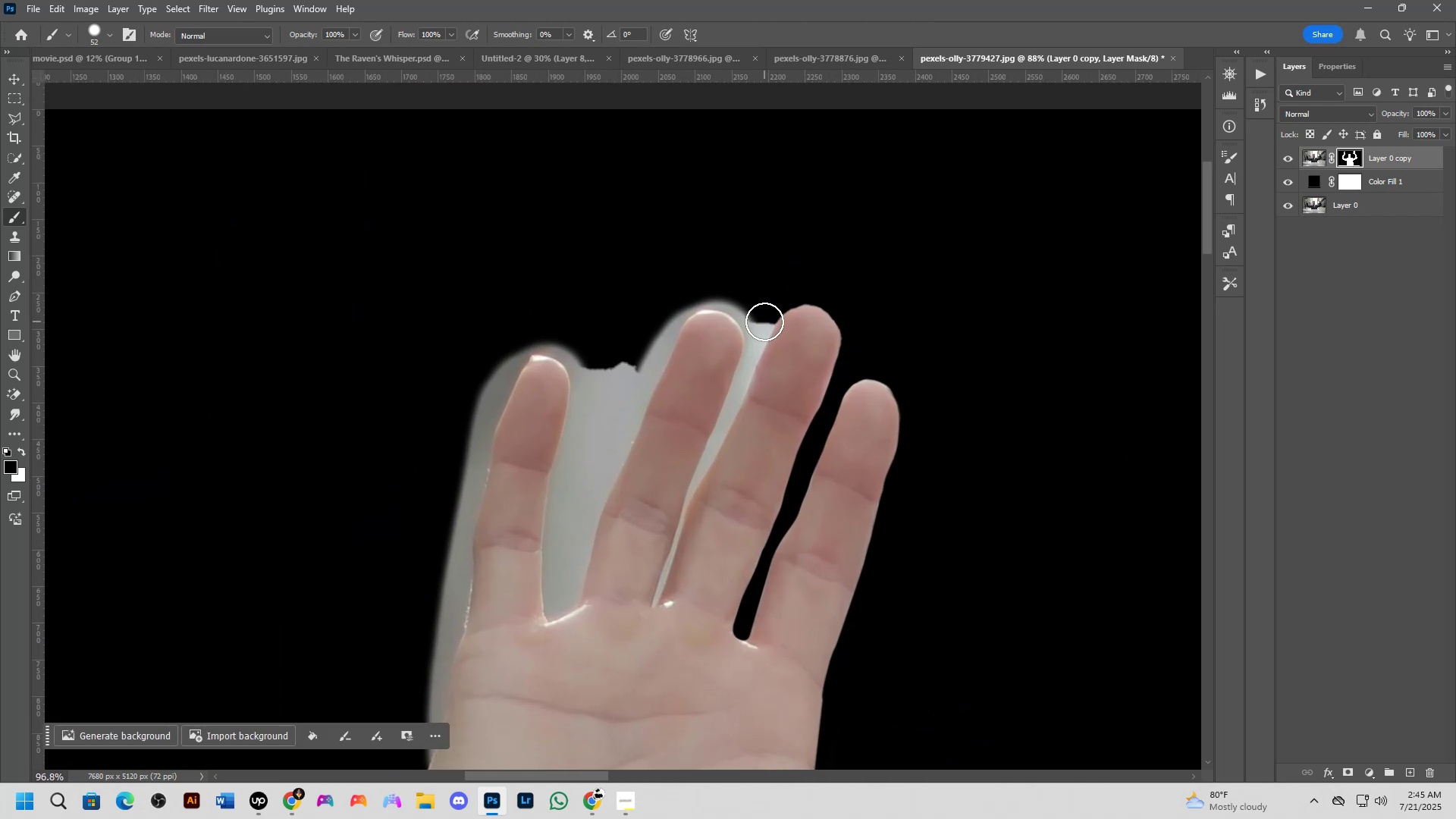 
left_click_drag(start_coordinate=[764, 314], to_coordinate=[846, 467])
 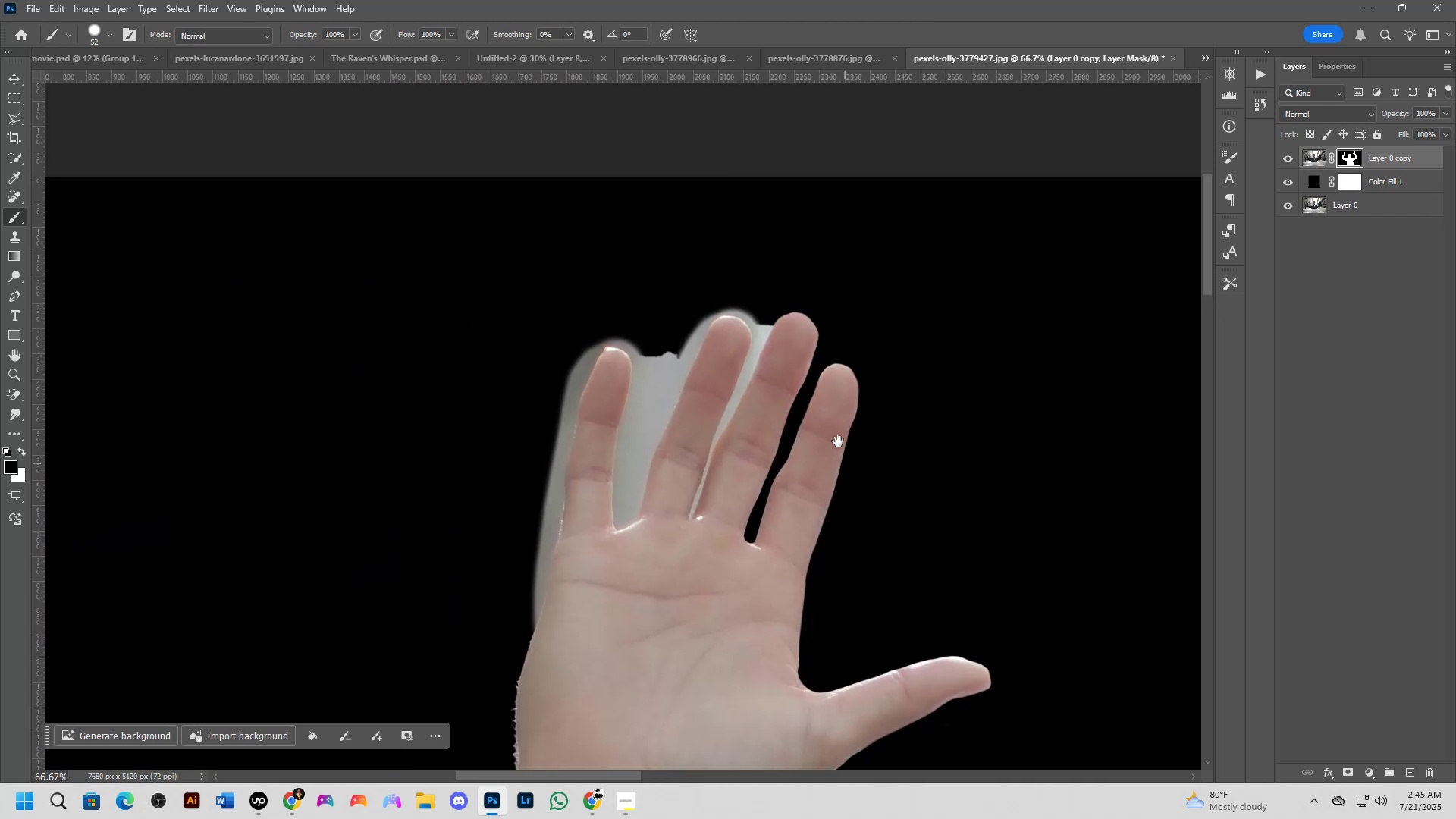 
scroll: coordinate [770, 325], scroll_direction: up, amount: 10.0
 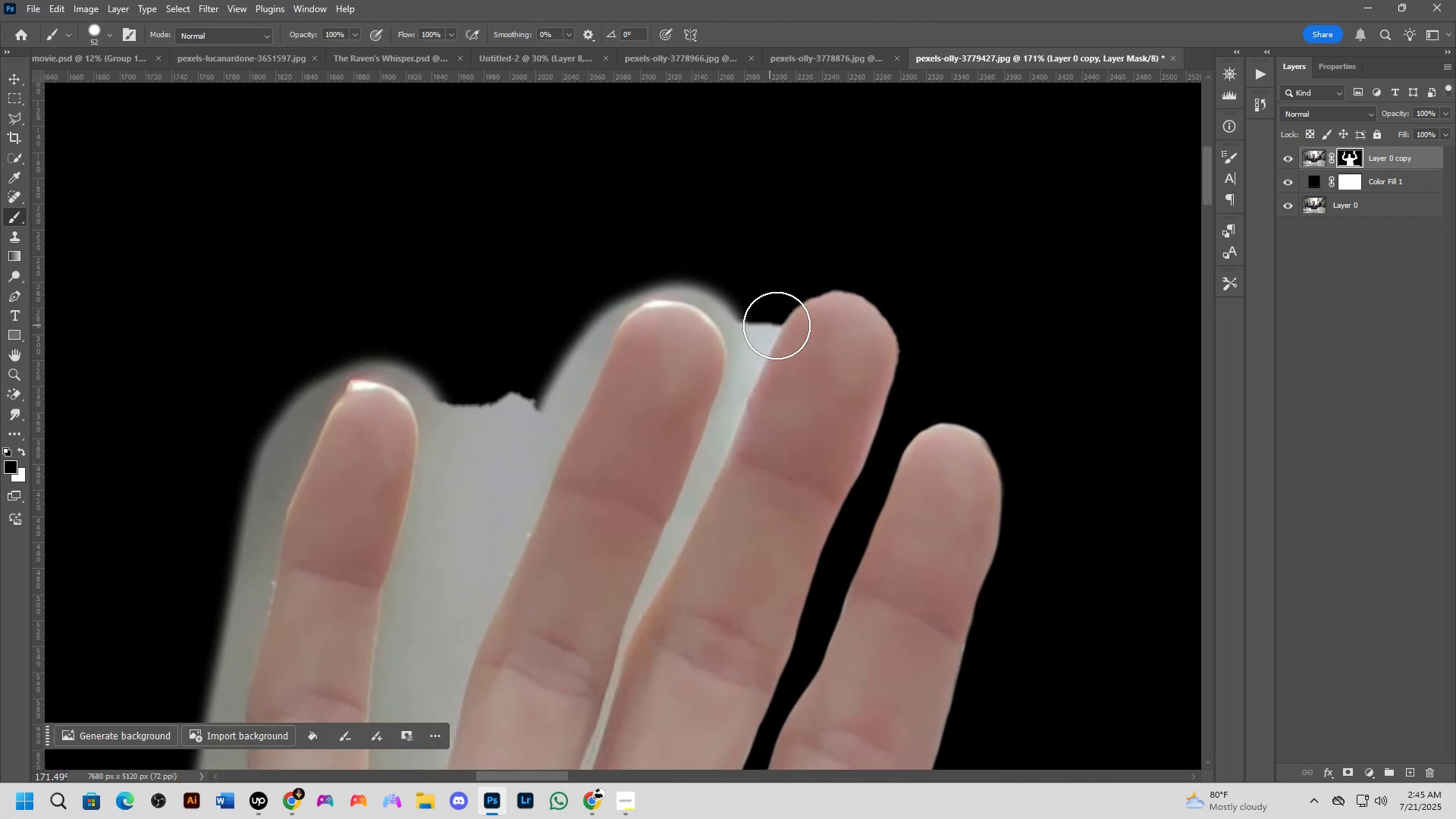 
key(Alt+AltLeft)
 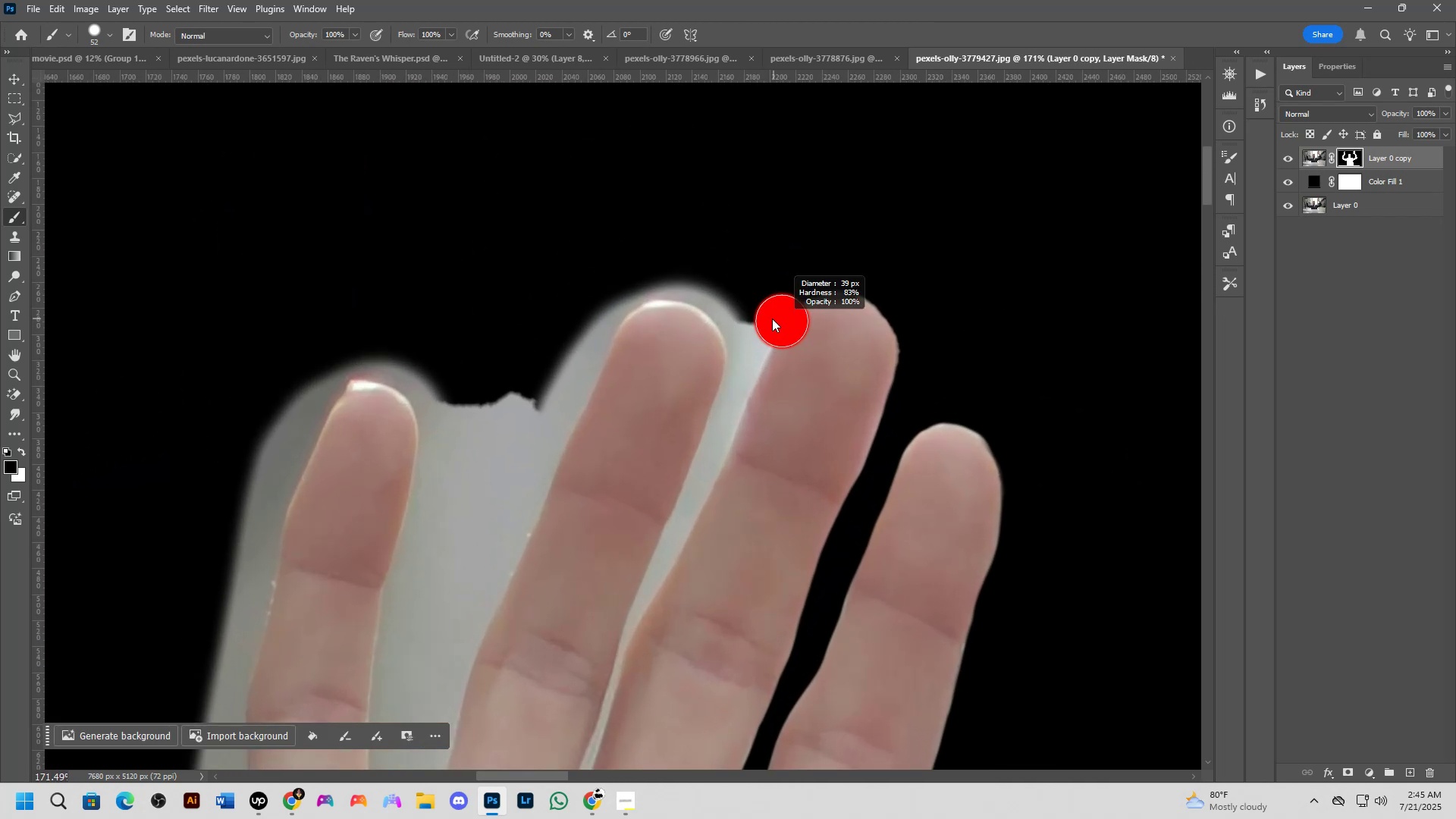 
scroll: coordinate [780, 326], scroll_direction: up, amount: 7.0
 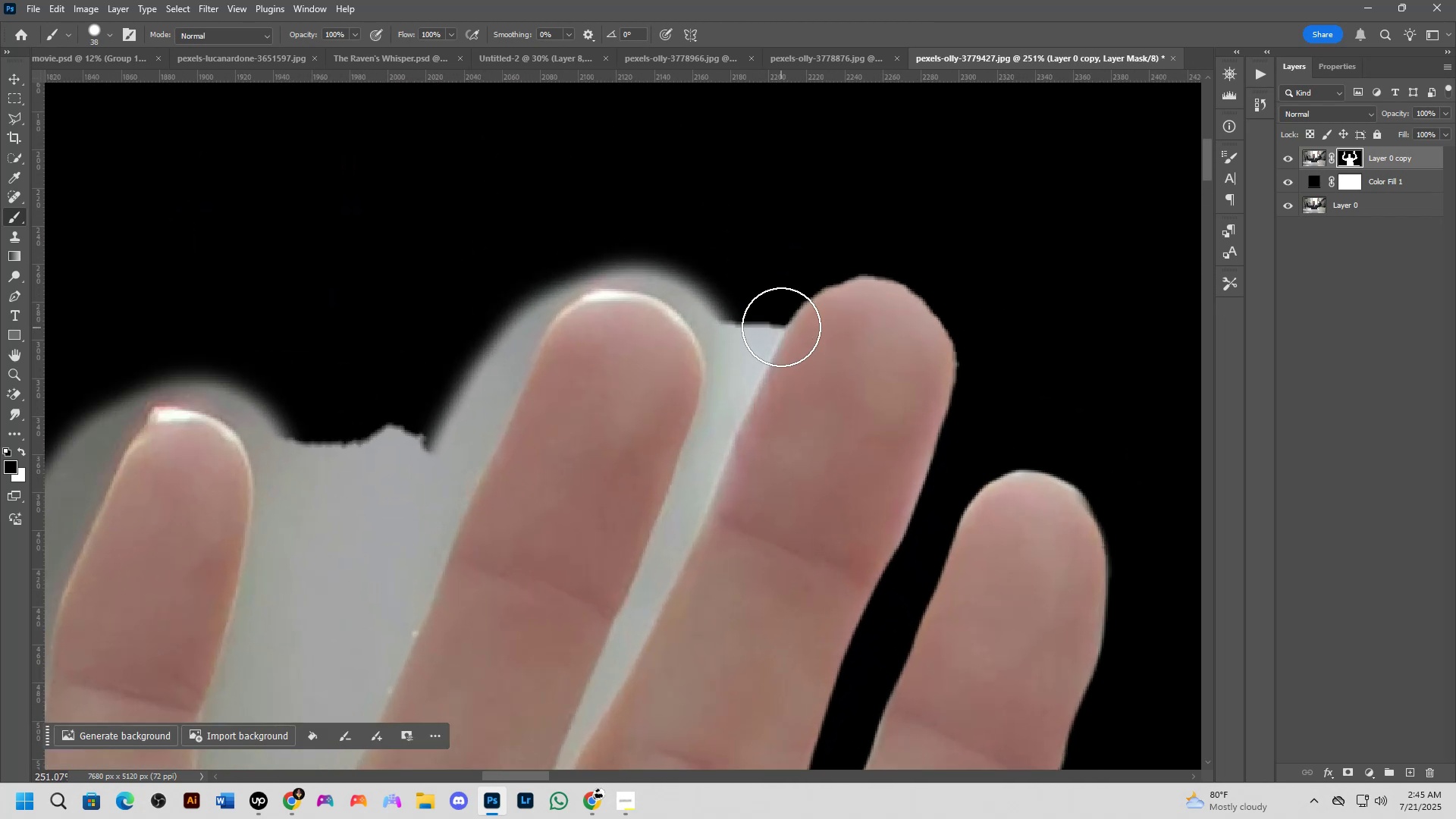 
key(Alt+AltLeft)
 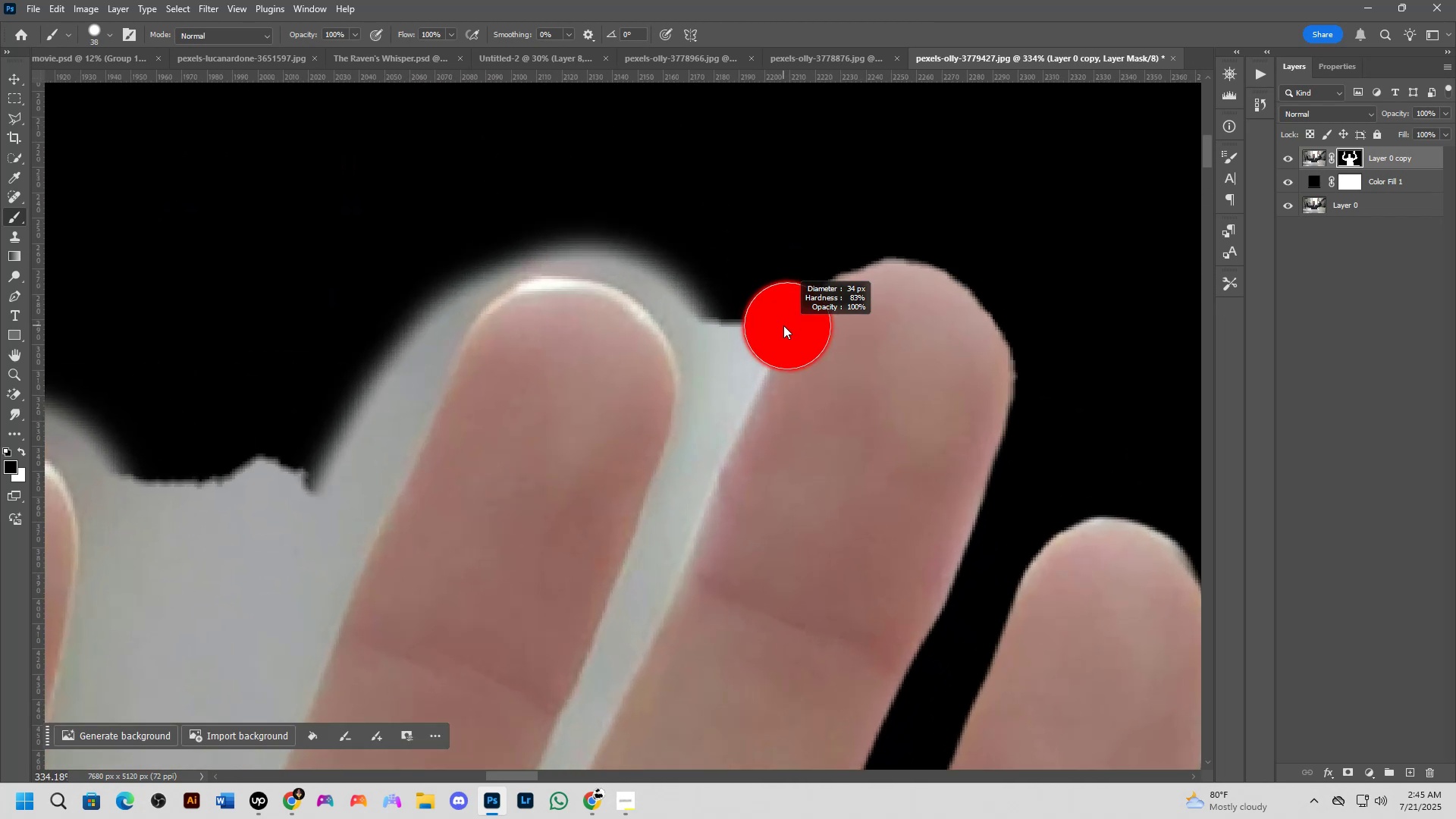 
key(Alt+Tab)
 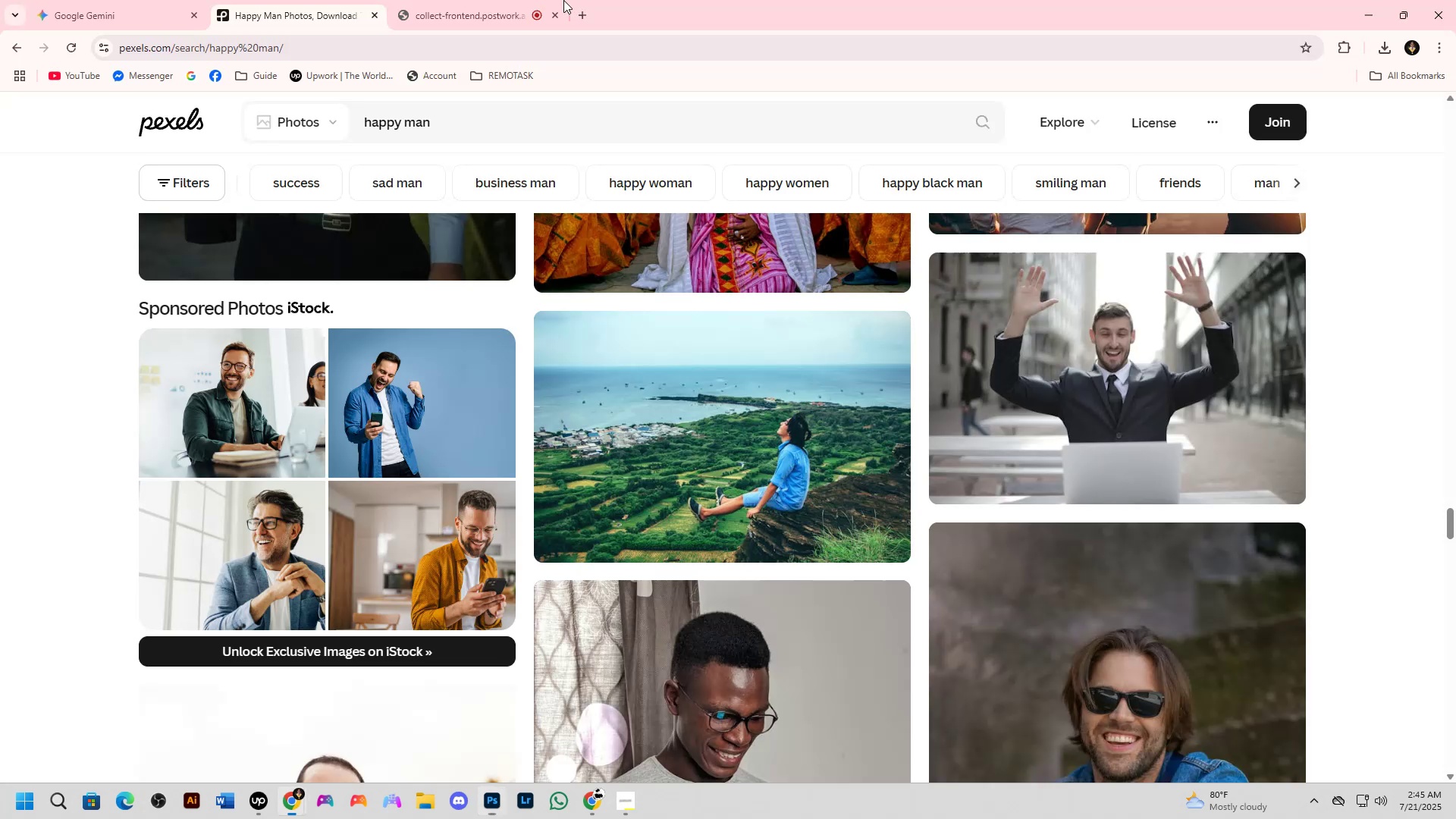 
left_click([477, 0])
 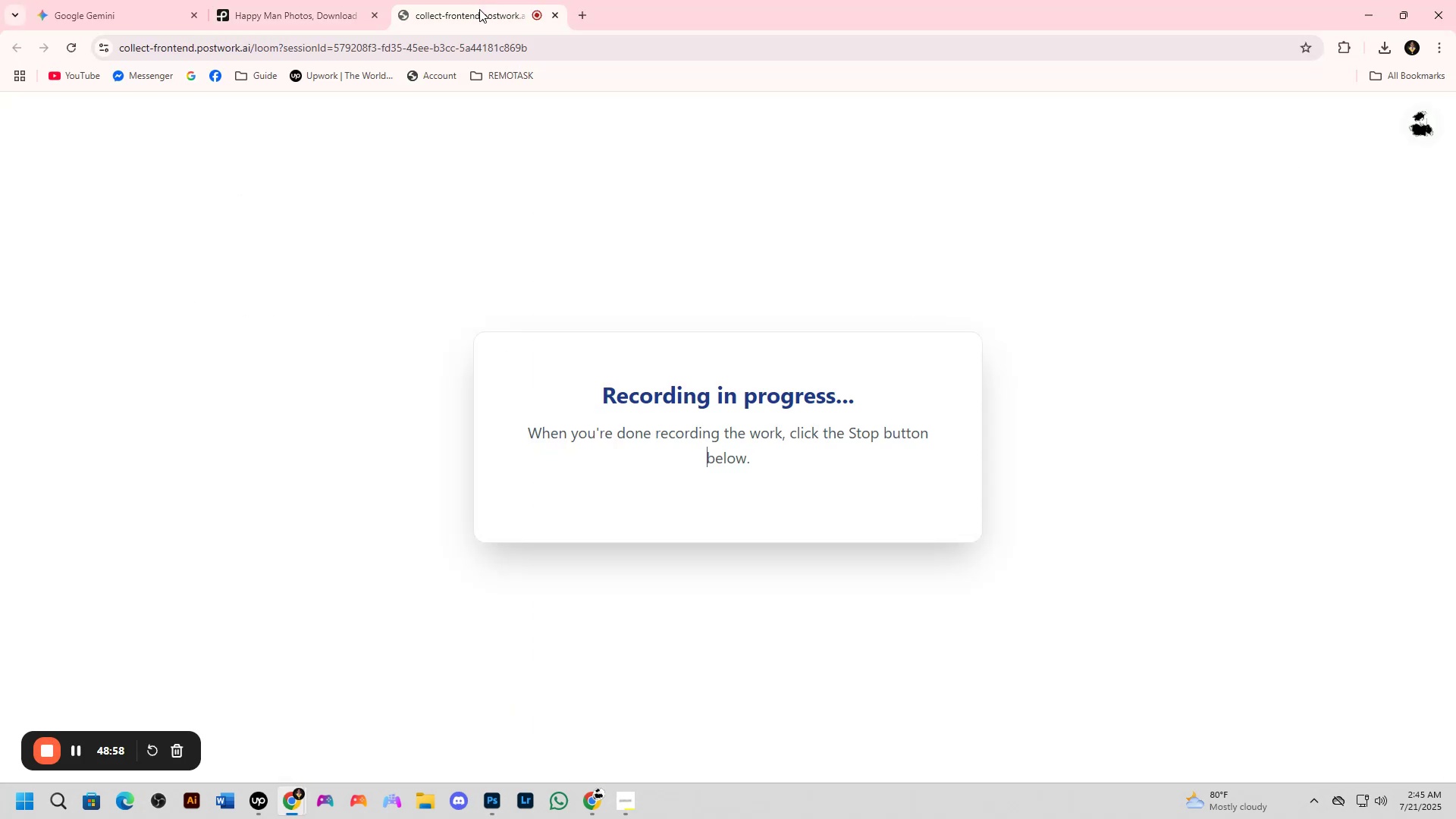 
key(Alt+AltLeft)
 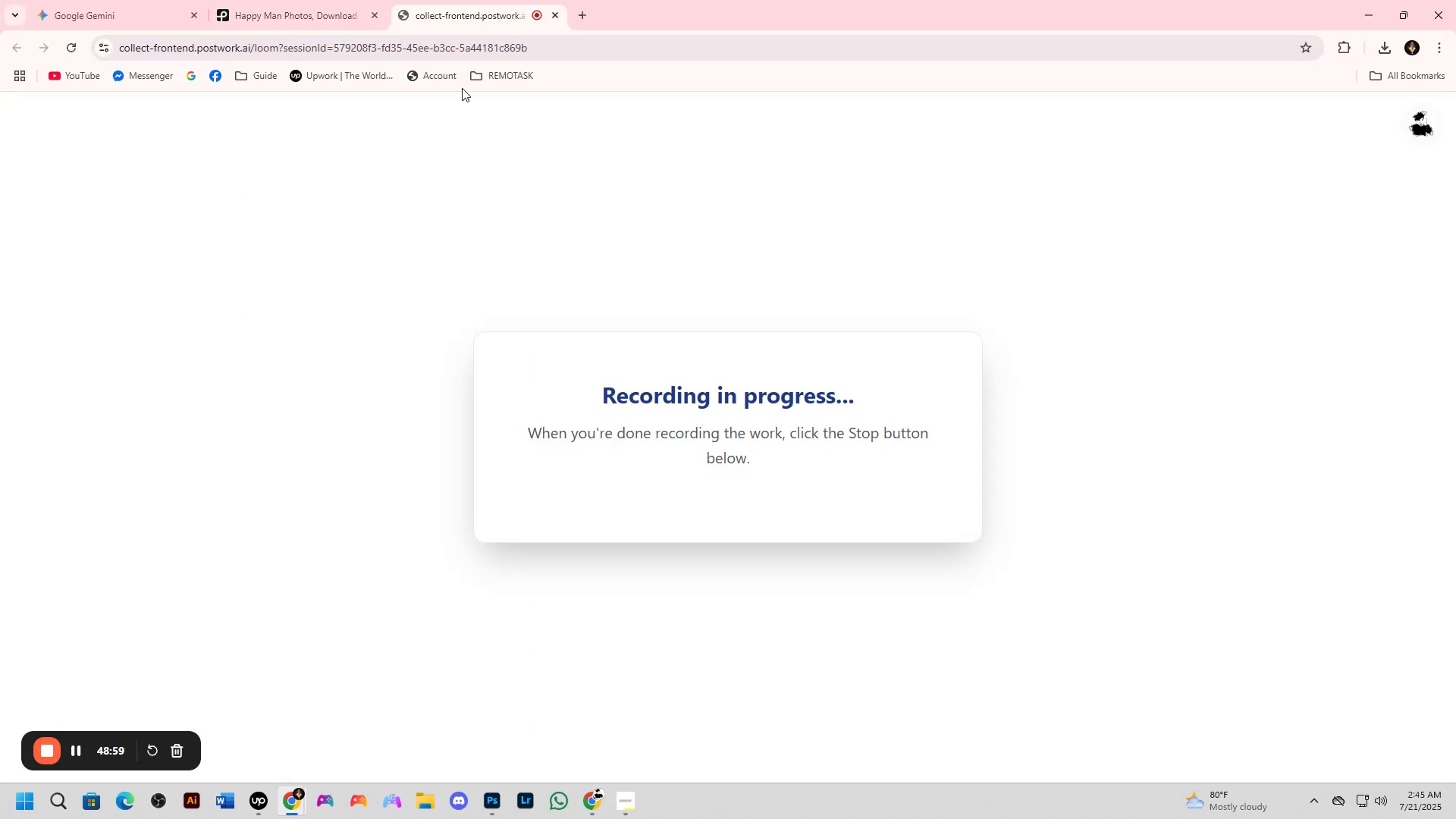 
key(Alt+AltLeft)
 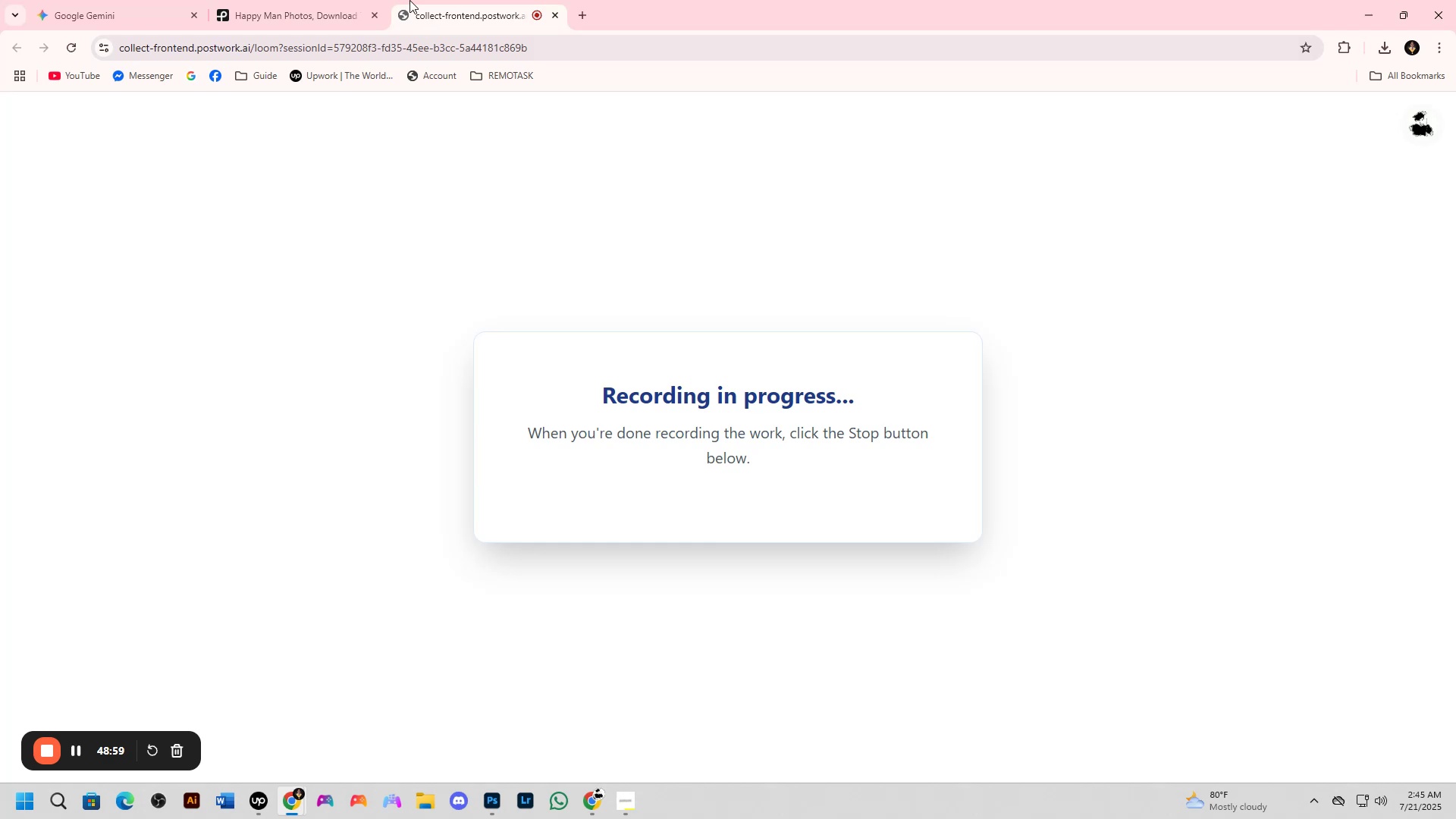 
key(Alt+Tab)
 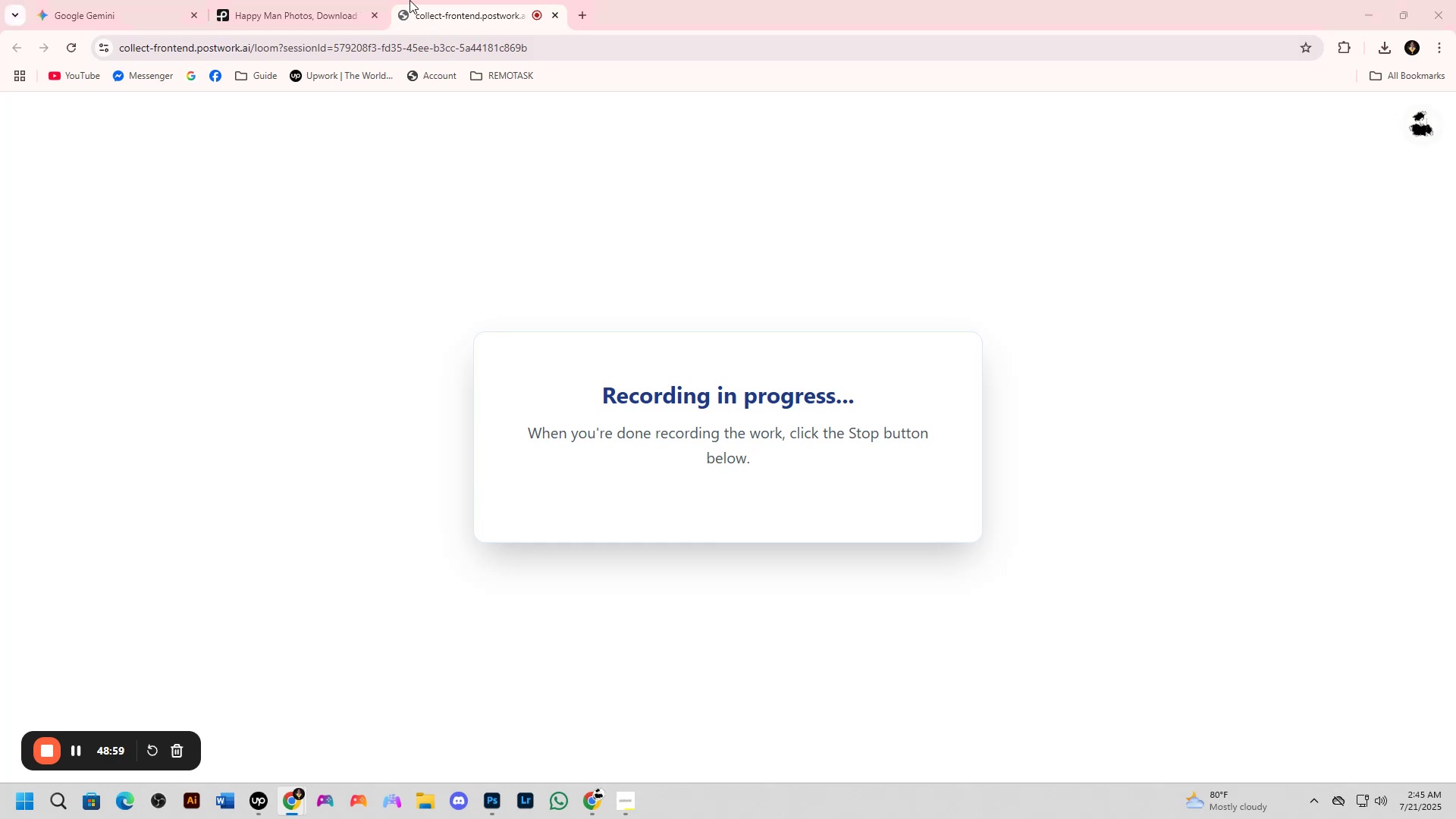 
key(Alt+AltLeft)
 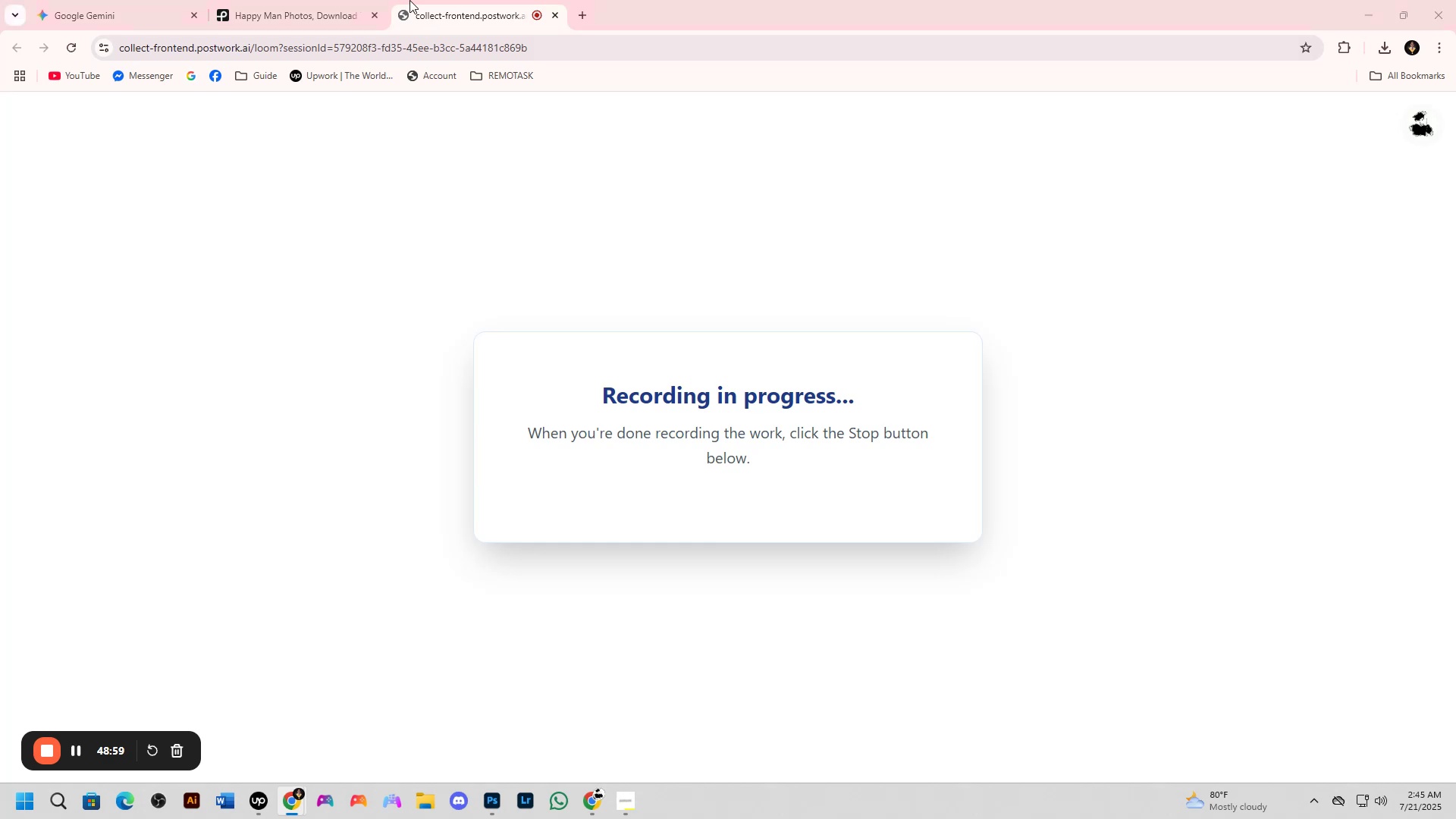 
key(Alt+Tab)
 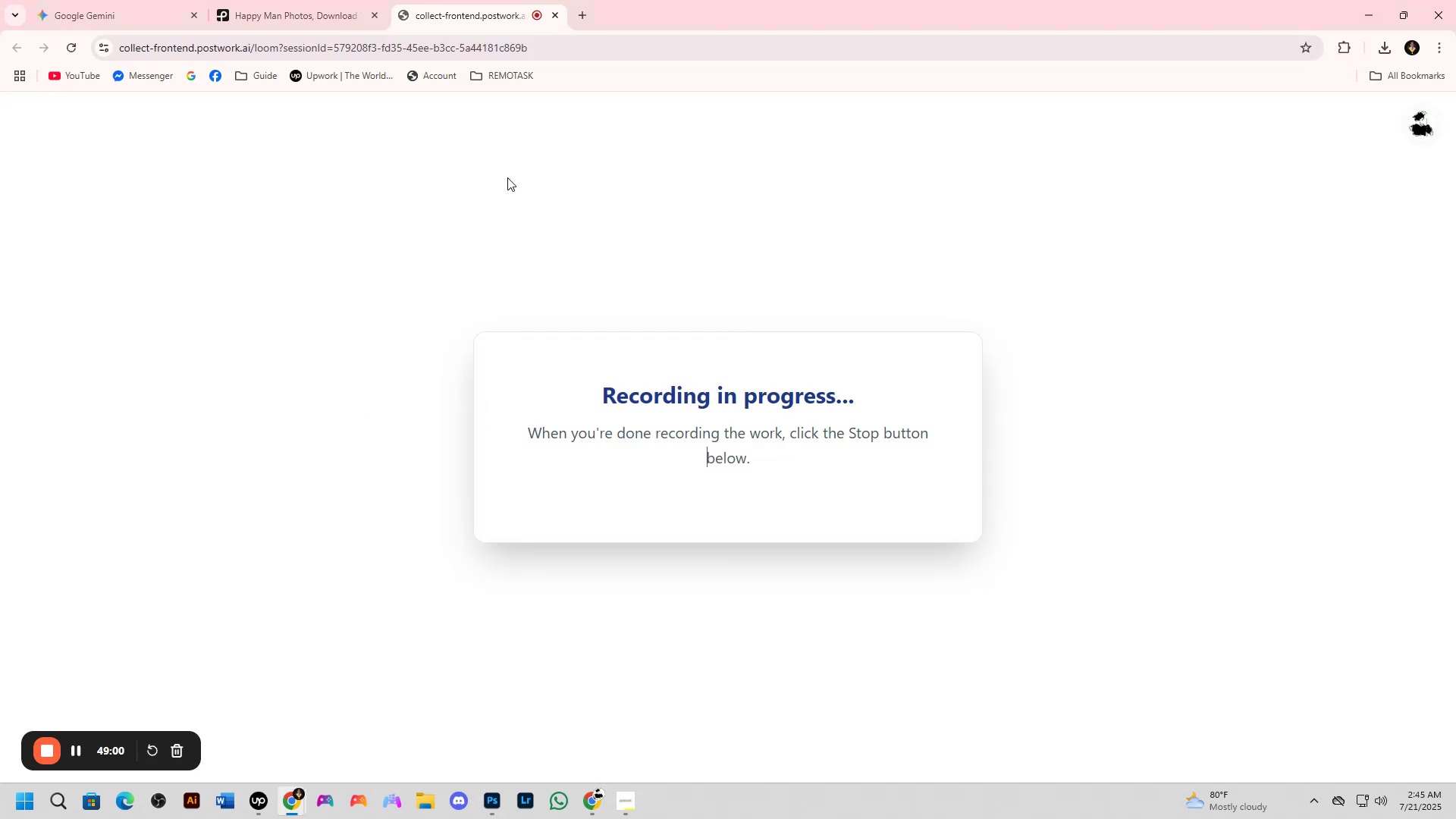 
key(Alt+AltLeft)
 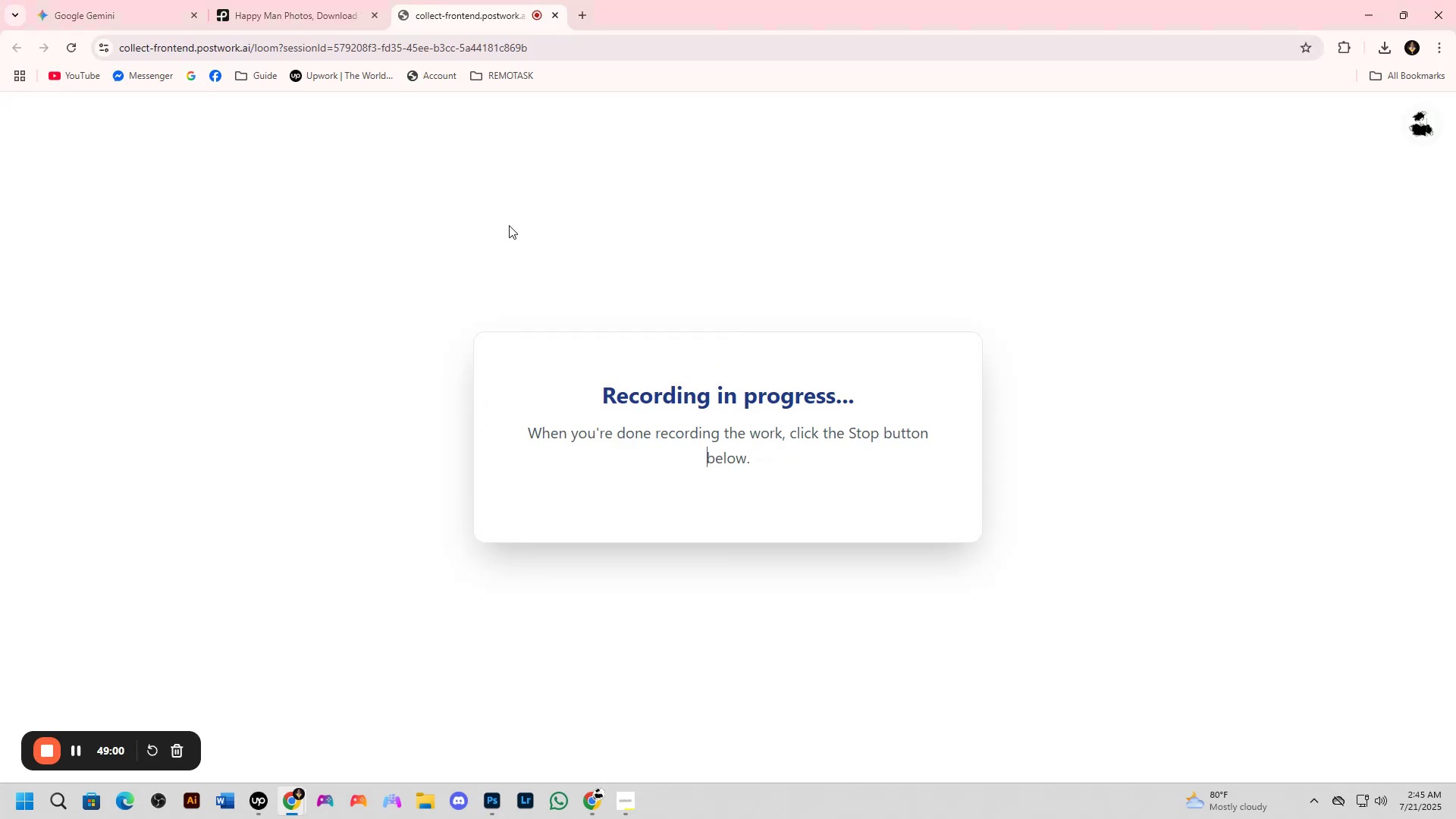 
key(Alt+Tab)
 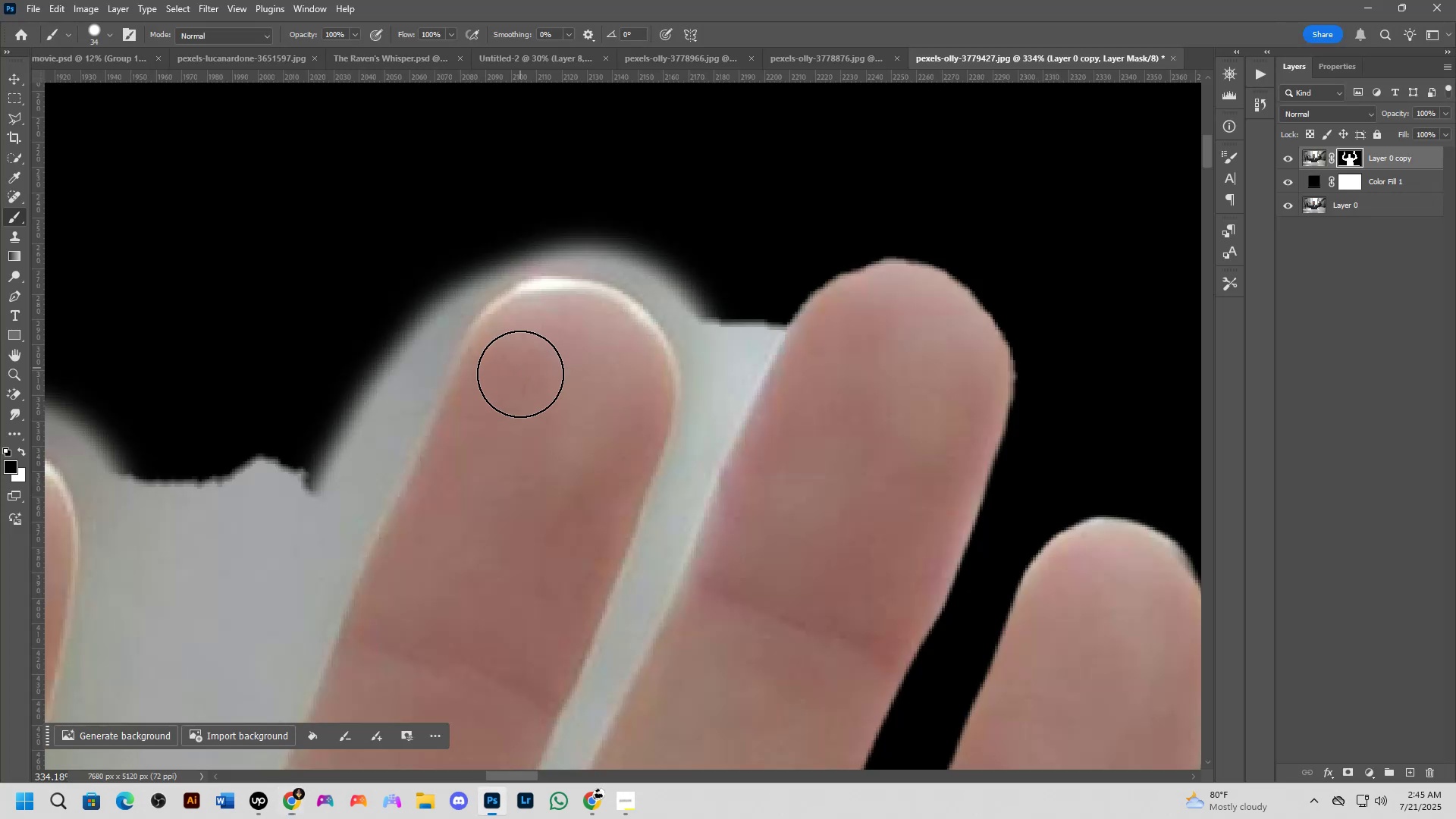 
key(Alt+AltLeft)
 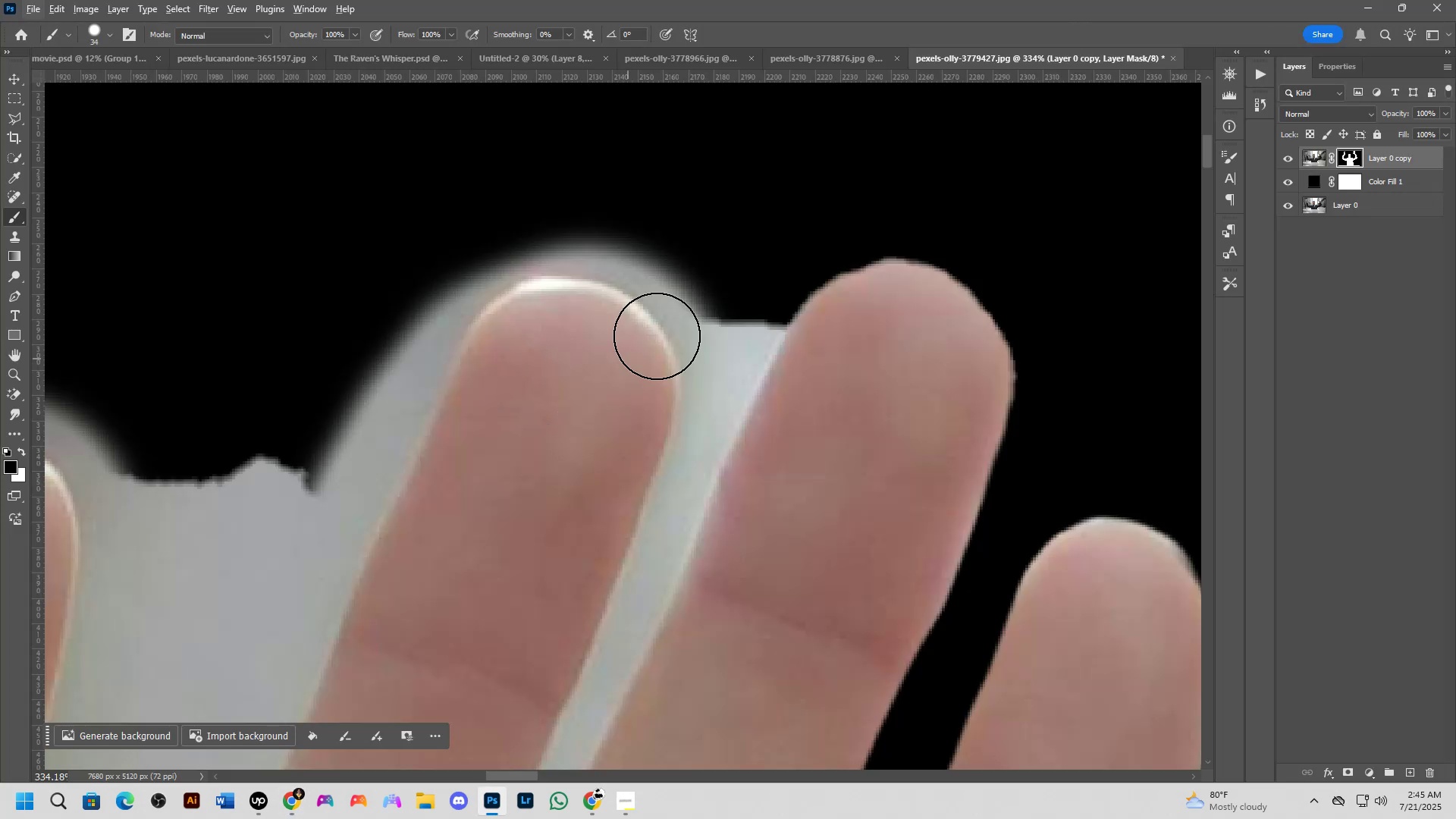 
key(Alt+AltLeft)
 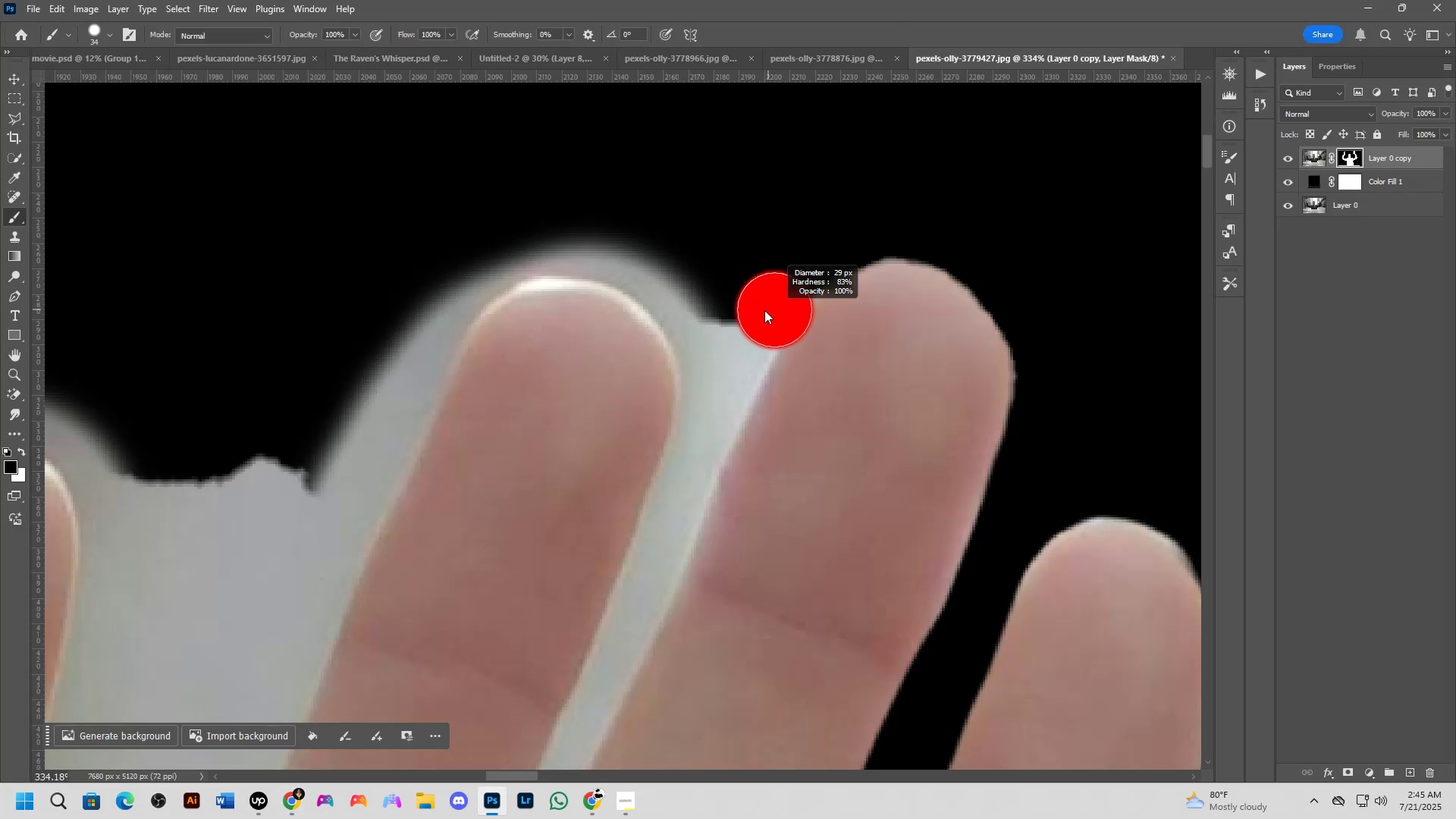 
key(Alt+AltLeft)
 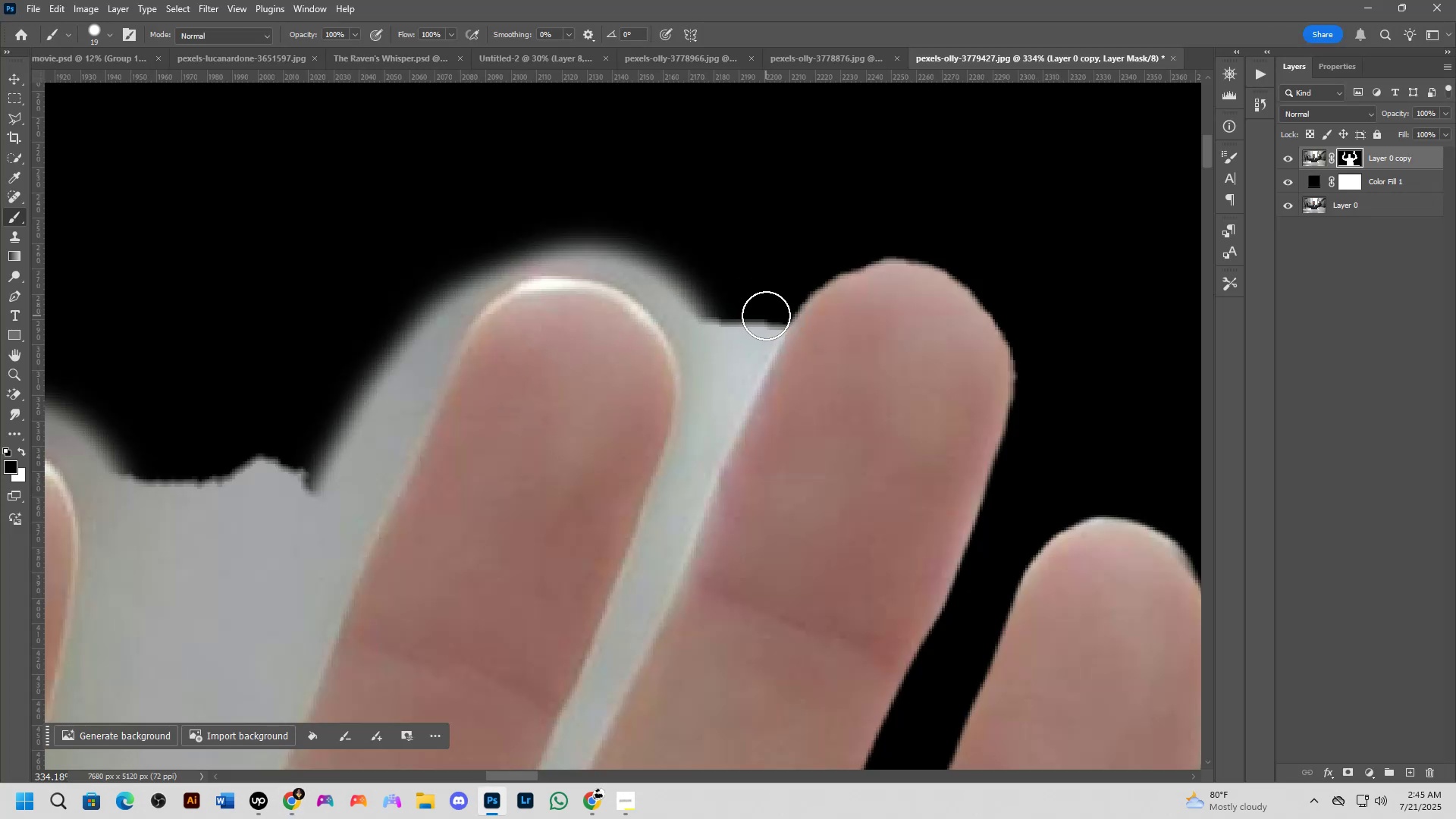 
left_click([766, 314])
 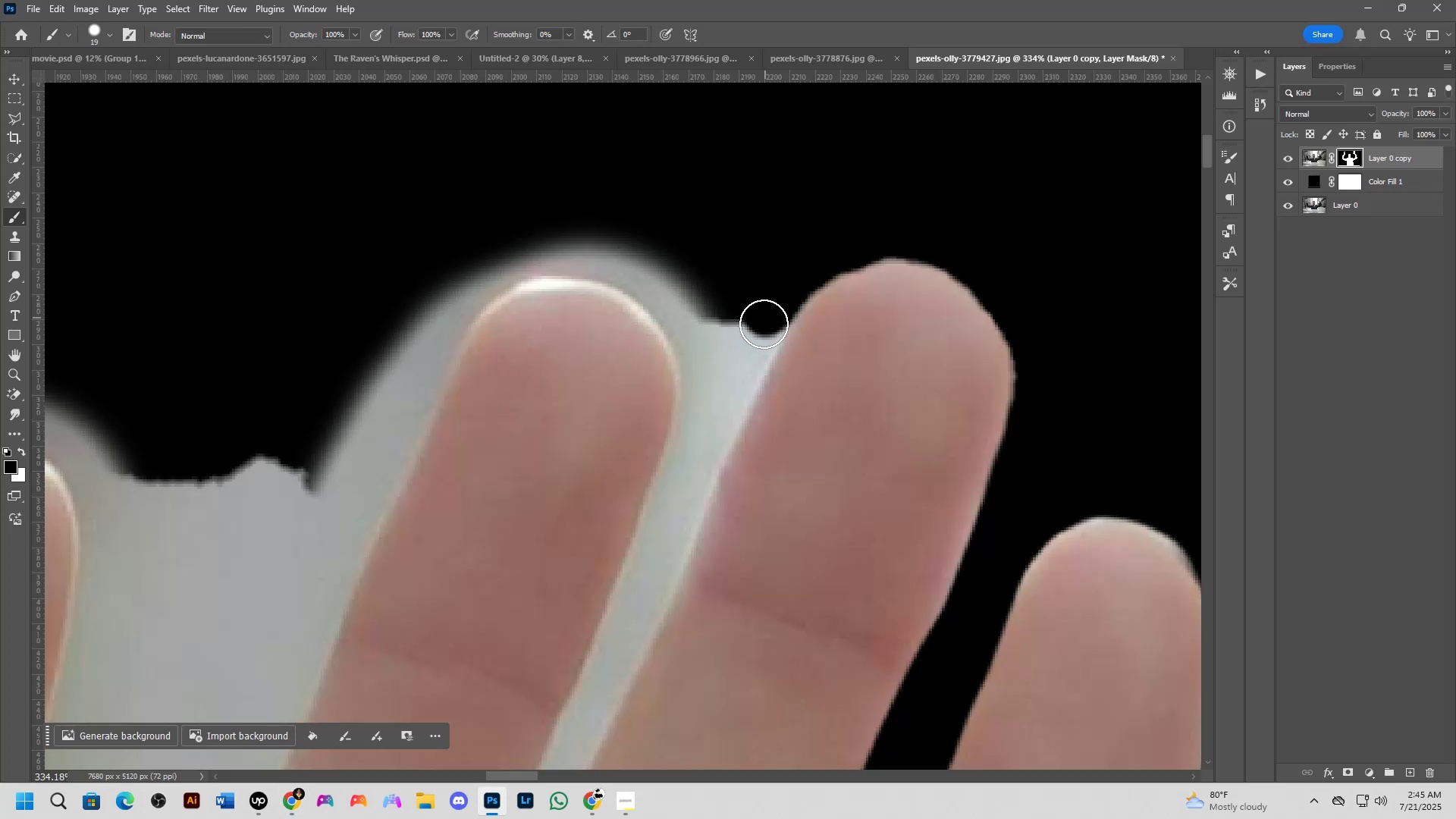 
hold_key(key=Space, duration=0.45)
 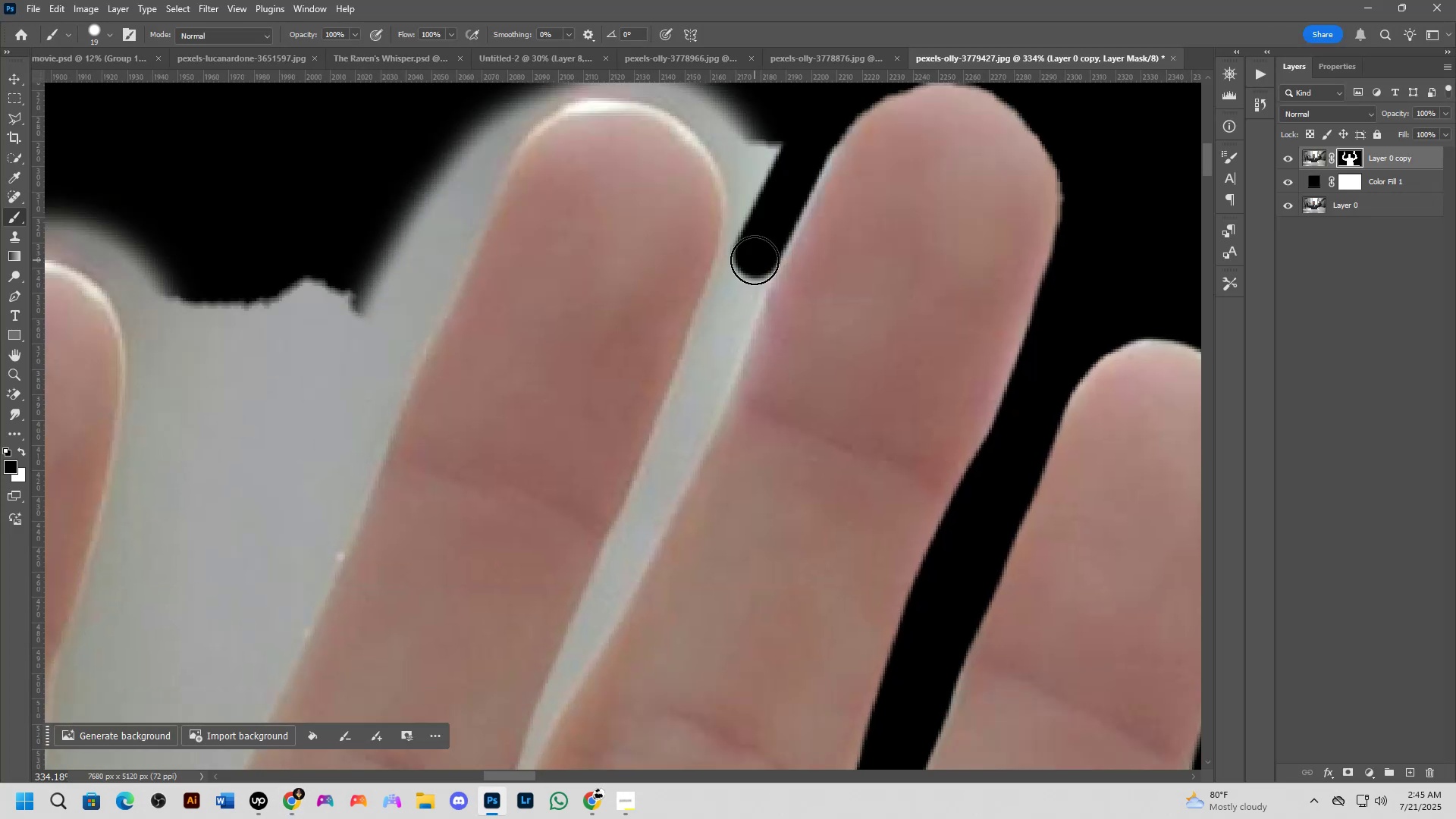 
left_click_drag(start_coordinate=[725, 432], to_coordinate=[772, 254])
 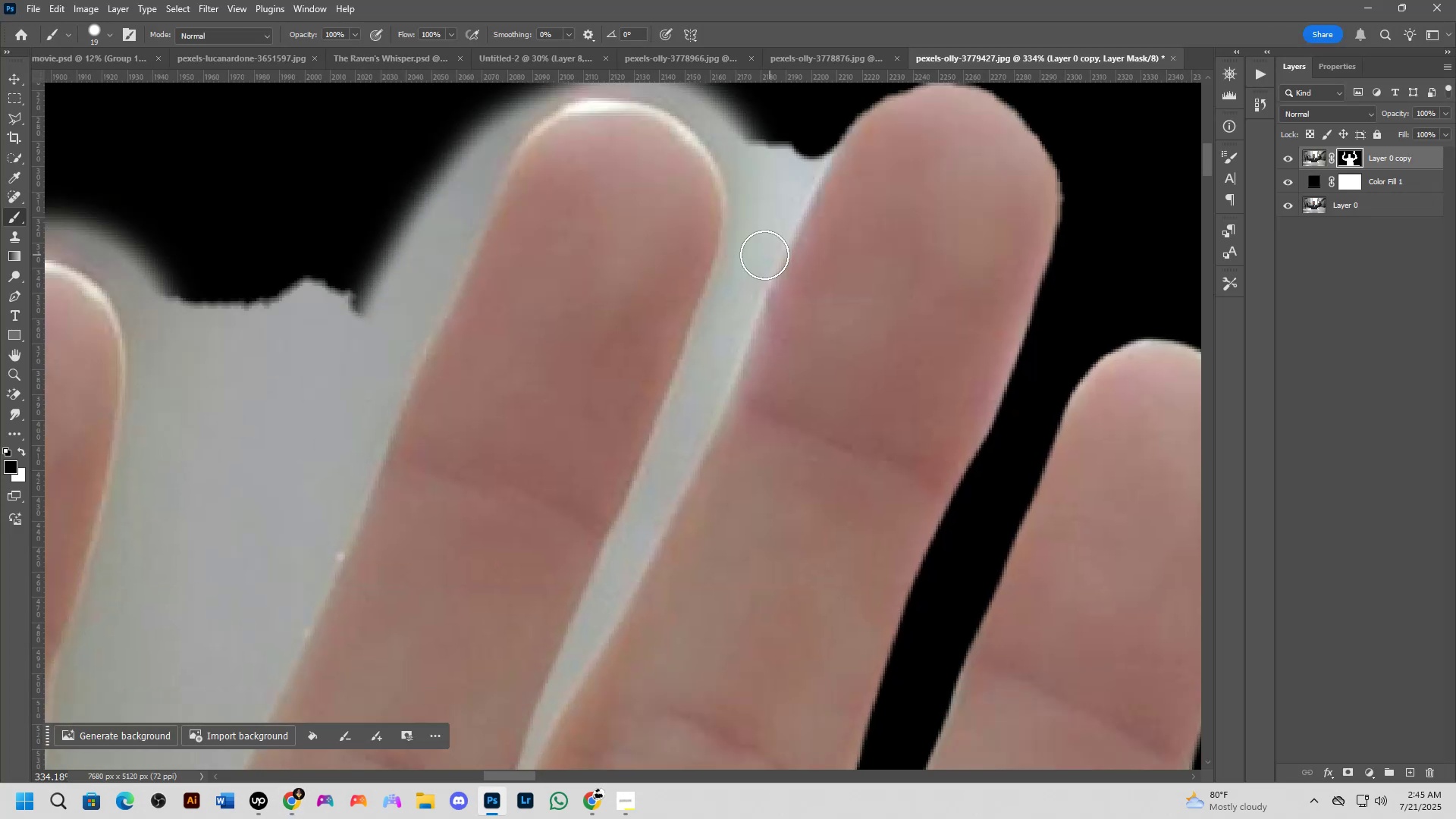 
key(Shift+ShiftLeft)
 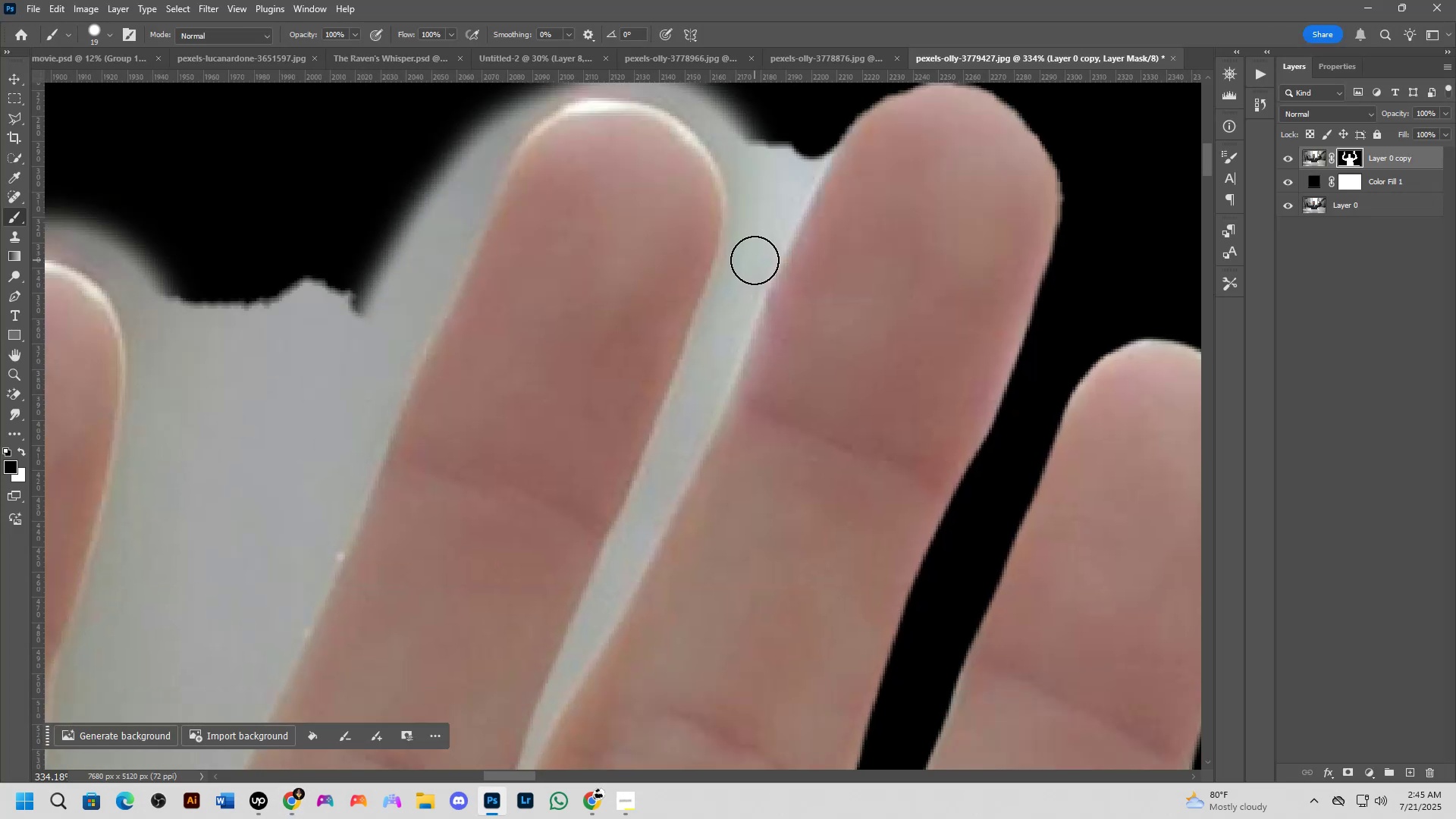 
left_click([755, 260])
 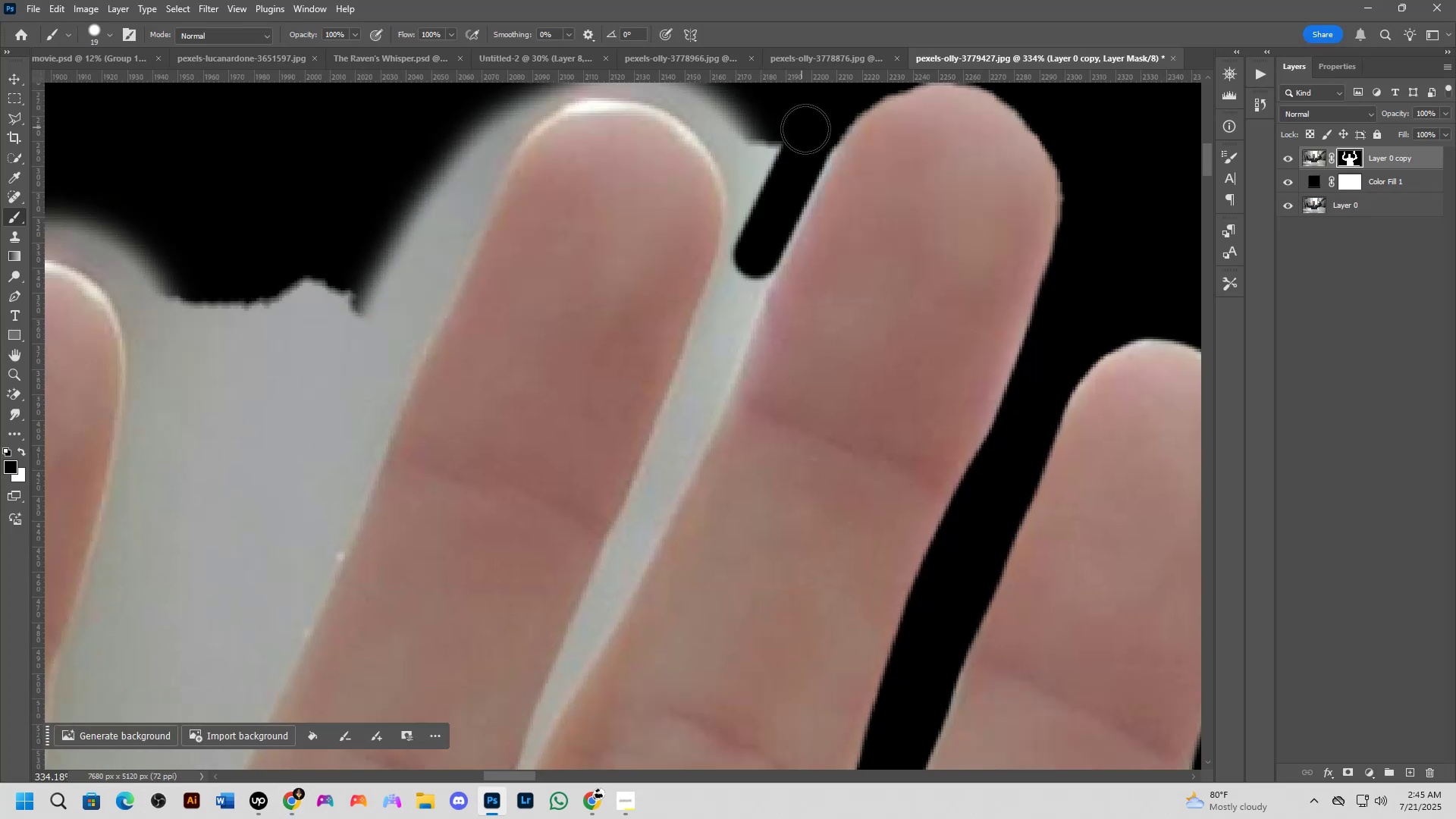 
left_click_drag(start_coordinate=[815, 133], to_coordinate=[689, 424])
 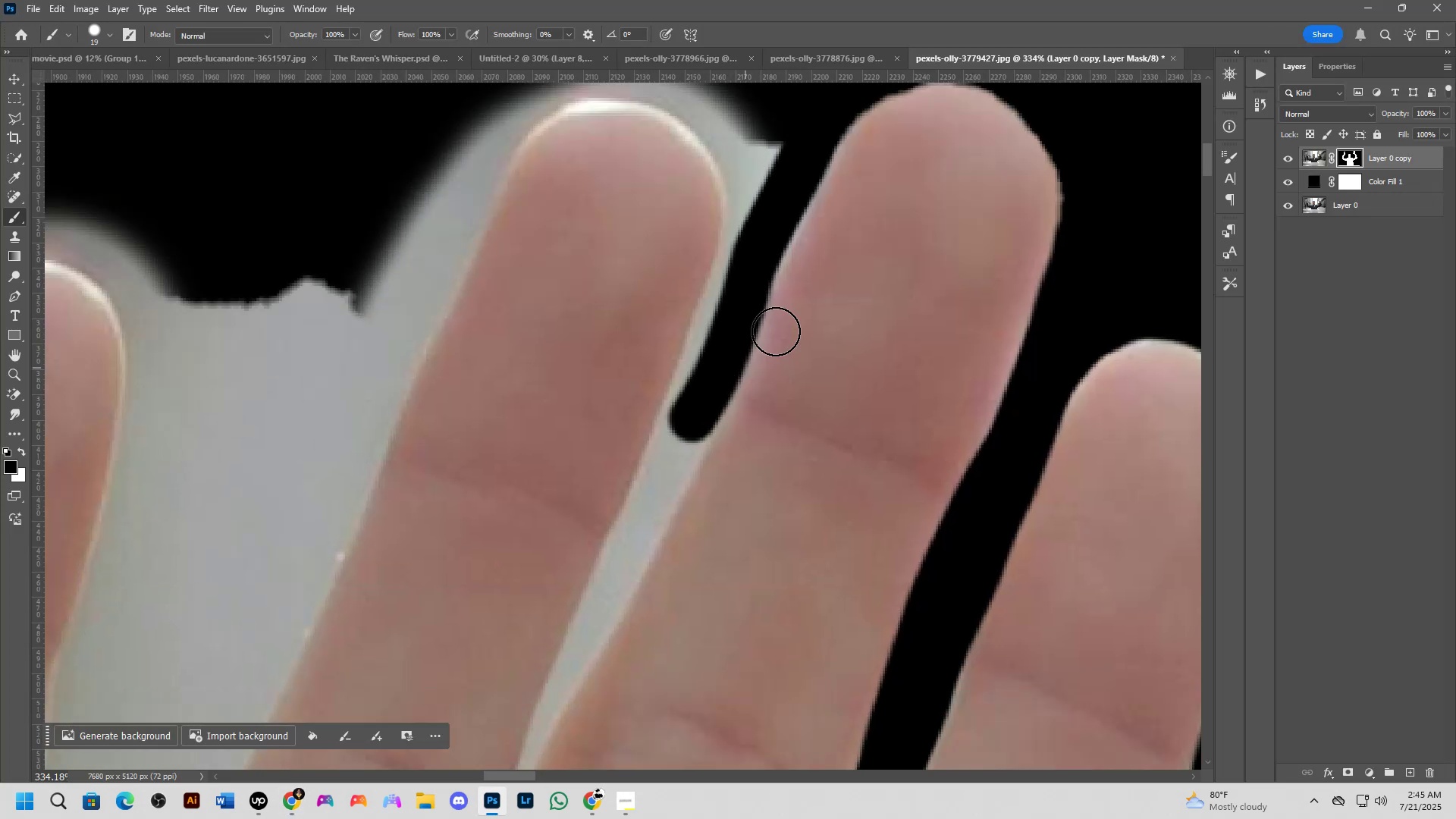 
key(X)
 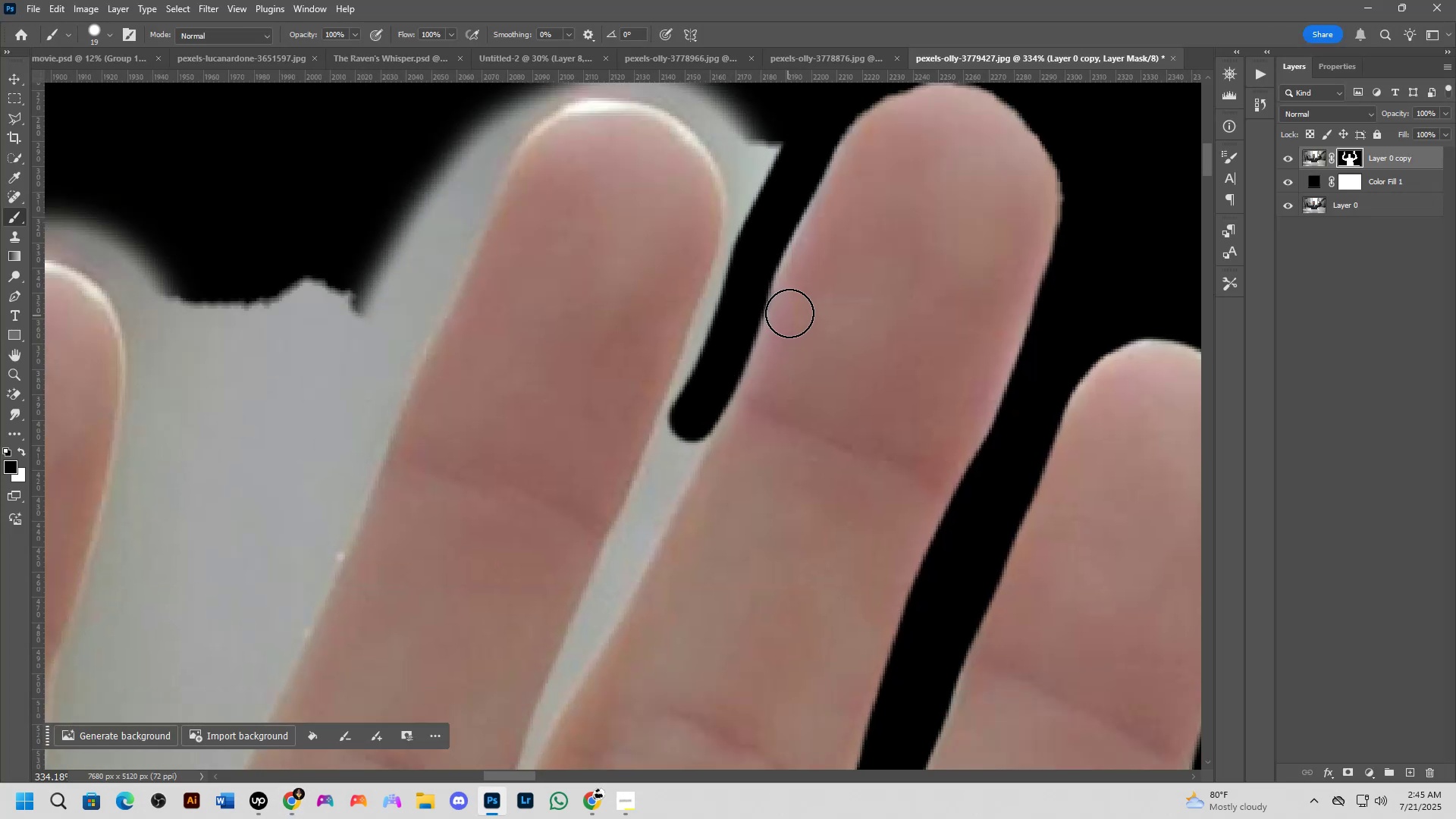 
left_click_drag(start_coordinate=[789, 317], to_coordinate=[715, 494])
 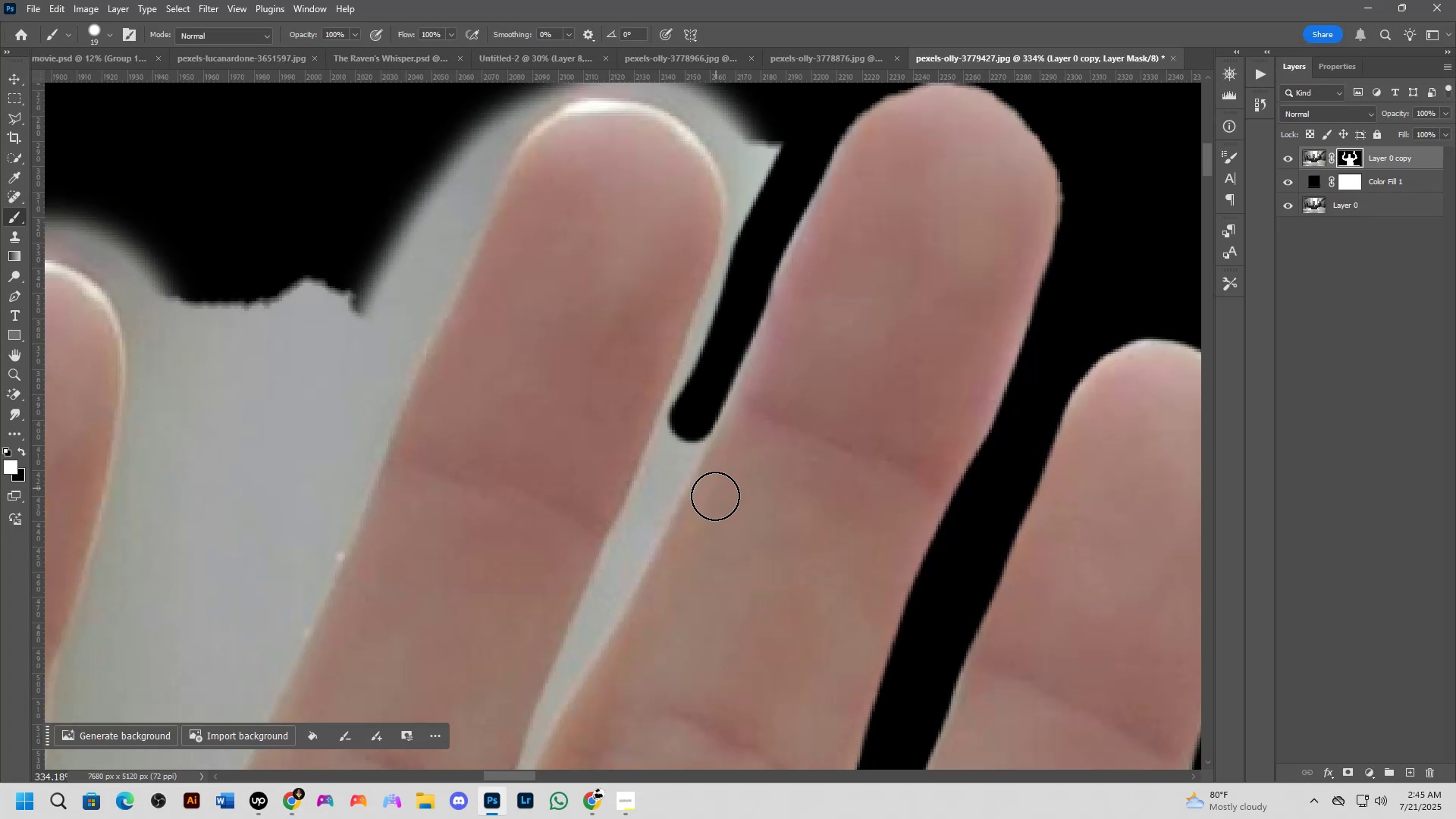 
hold_key(key=Space, duration=0.46)
 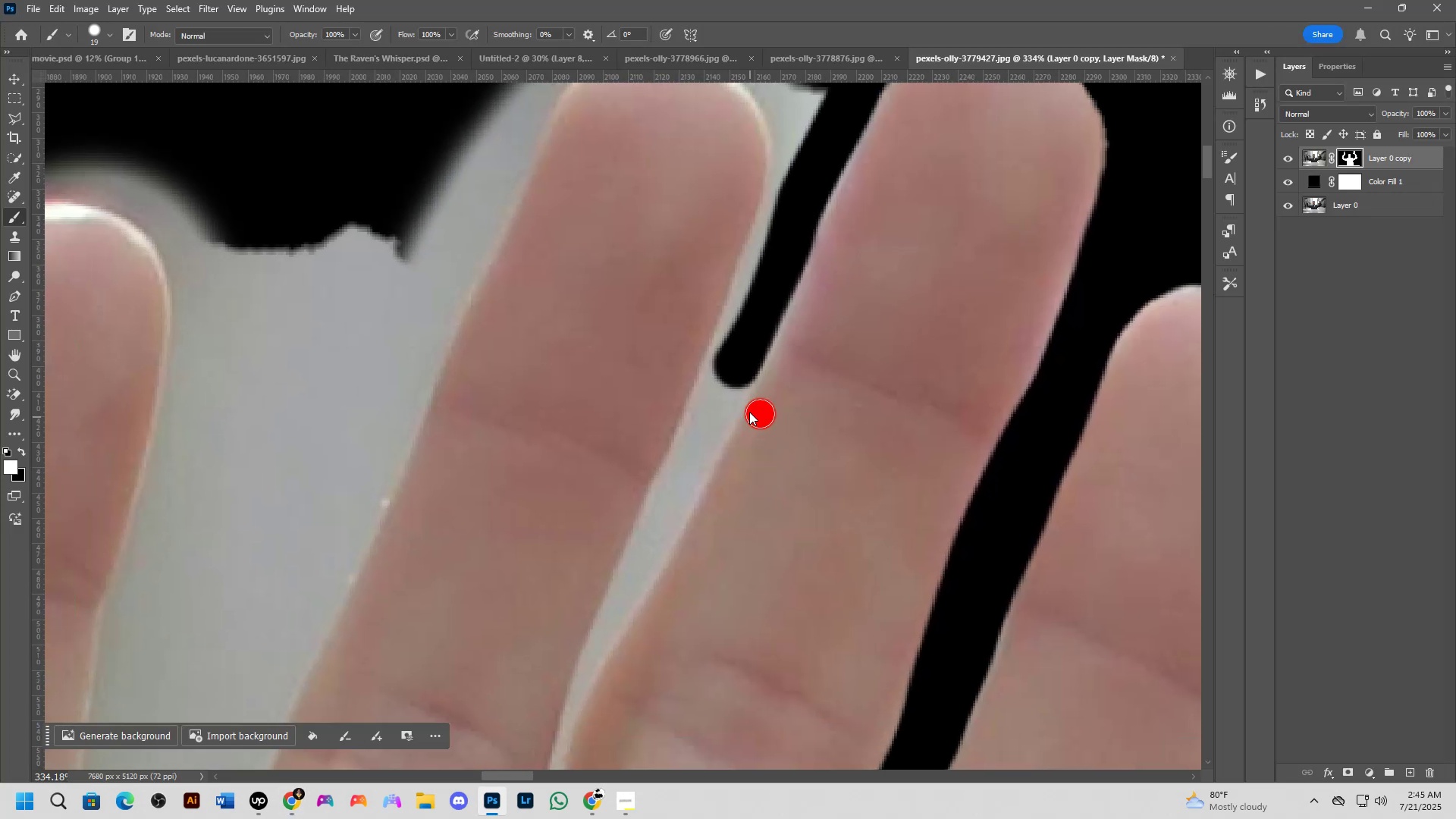 
left_click_drag(start_coordinate=[717, 524], to_coordinate=[762, 470])
 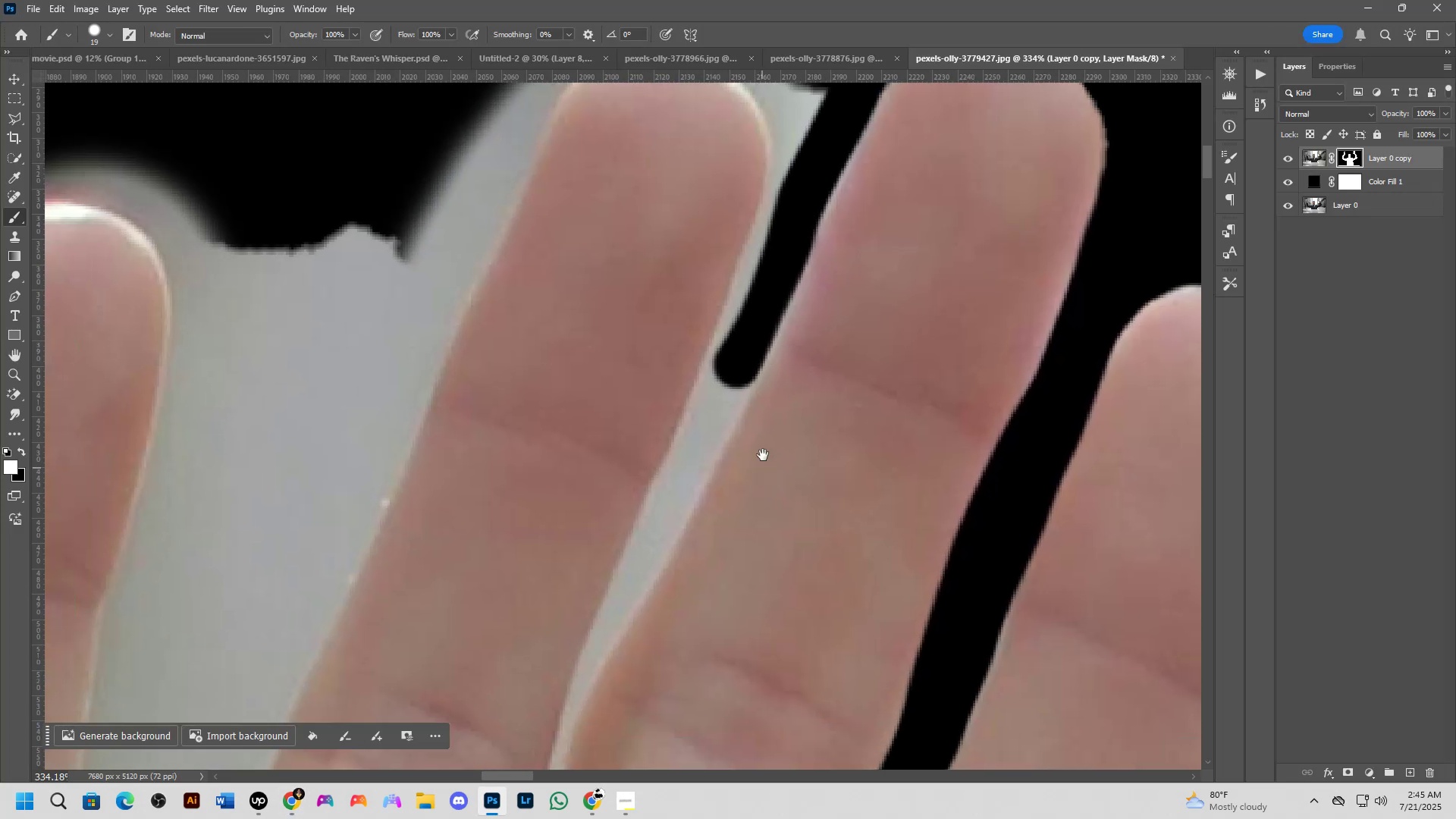 
key(Alt+AltLeft)
 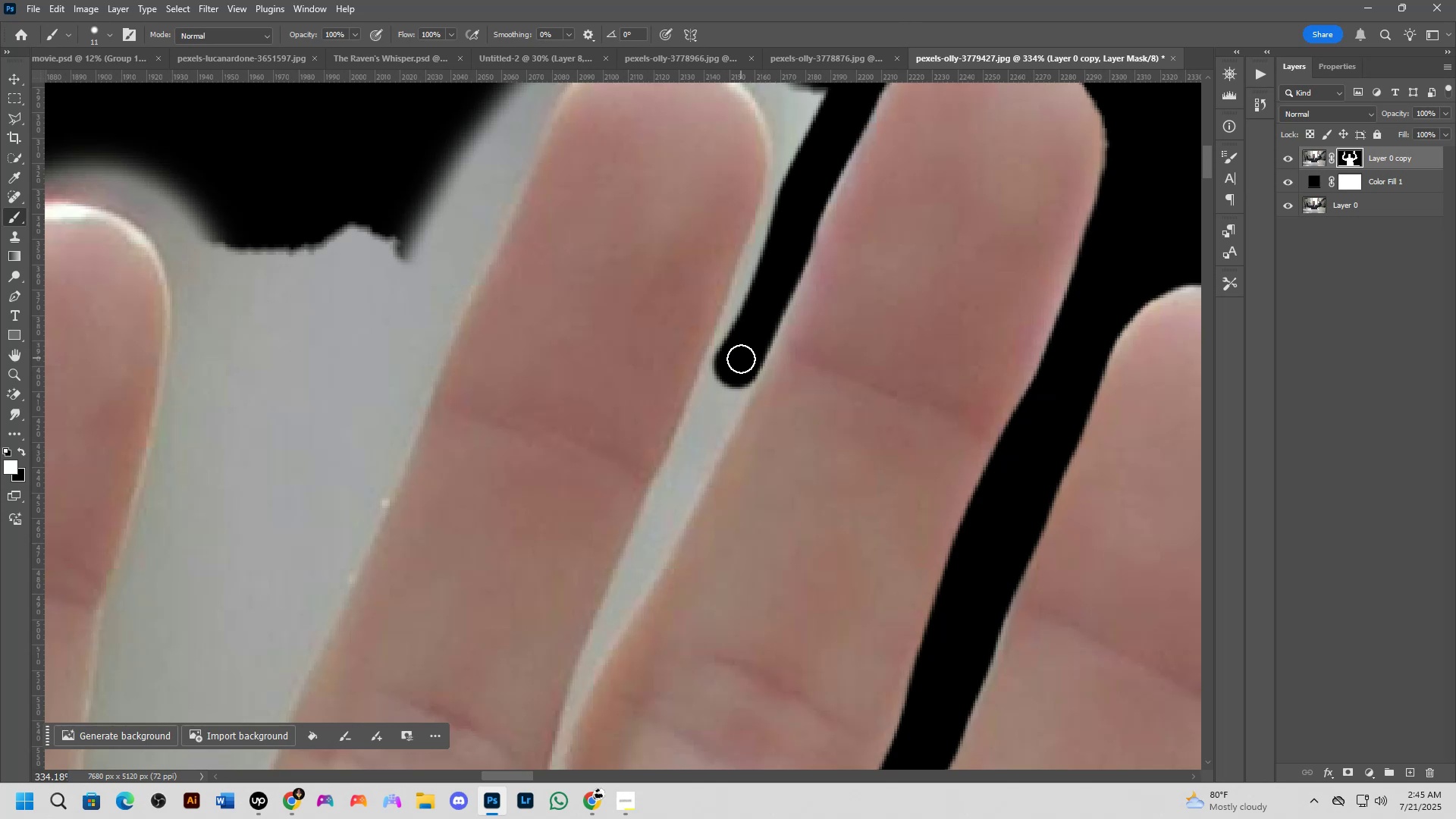 
left_click_drag(start_coordinate=[745, 365], to_coordinate=[735, 397])
 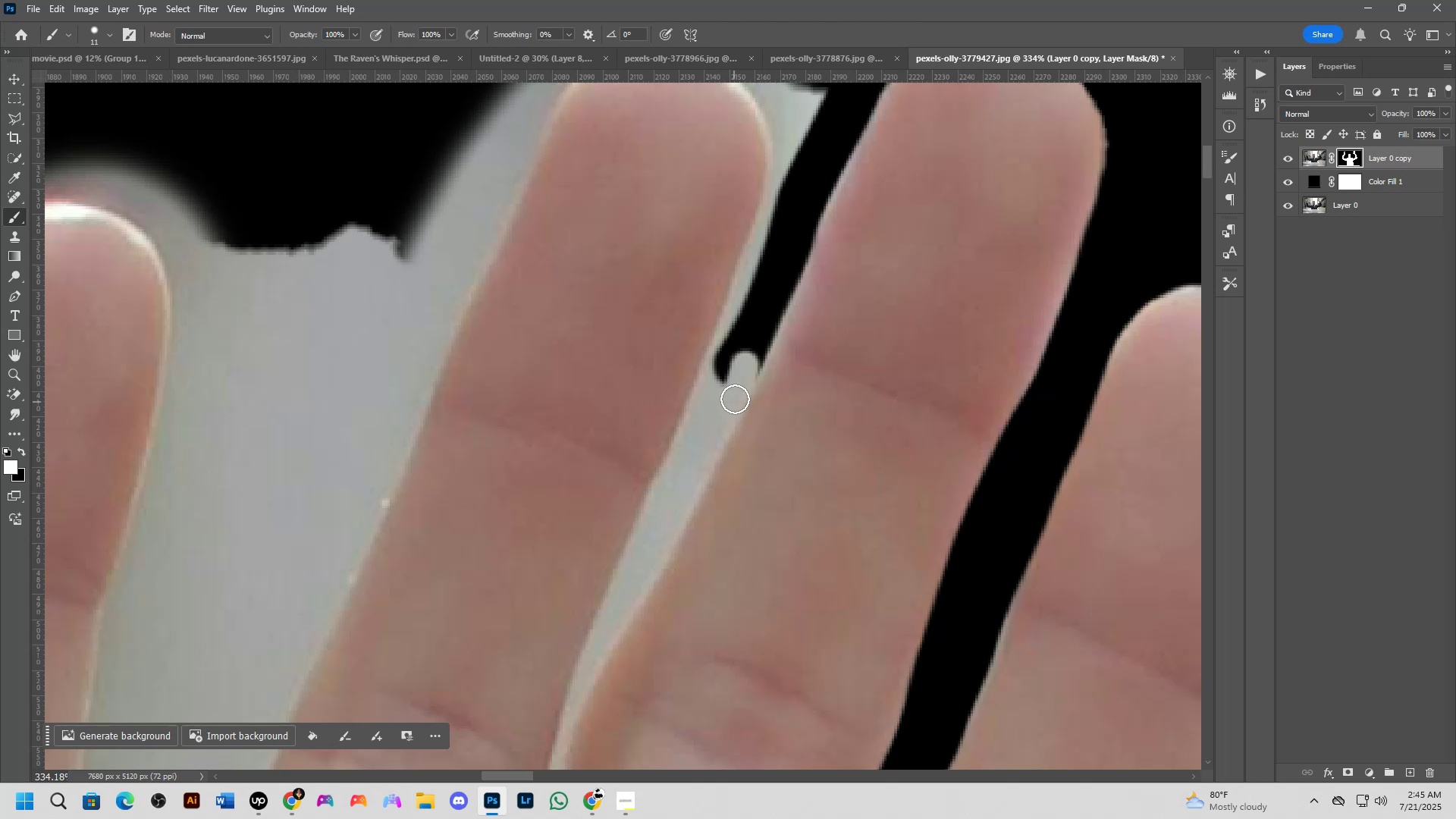 
key(Control+ControlLeft)
 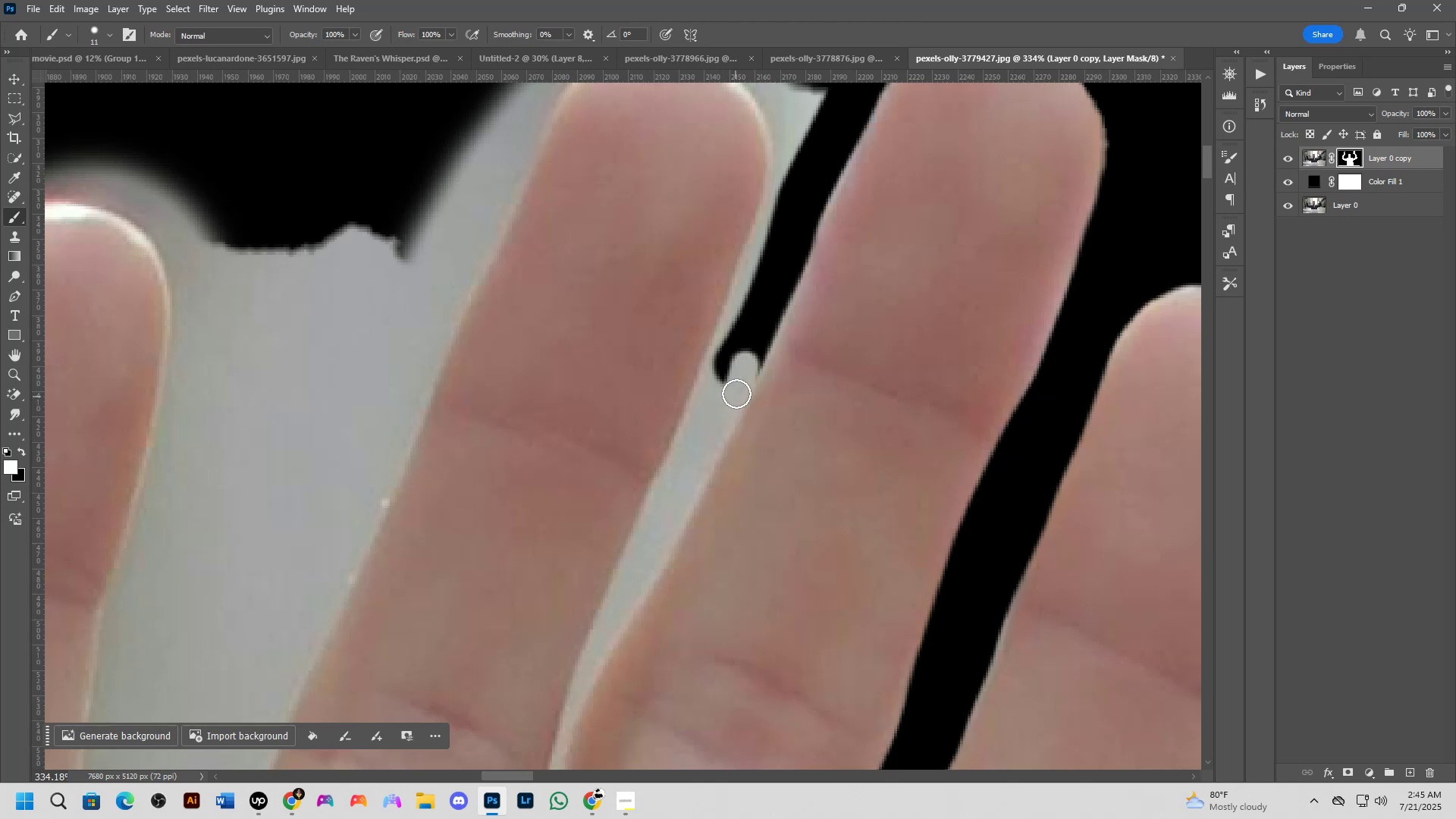 
key(Control+Z)
 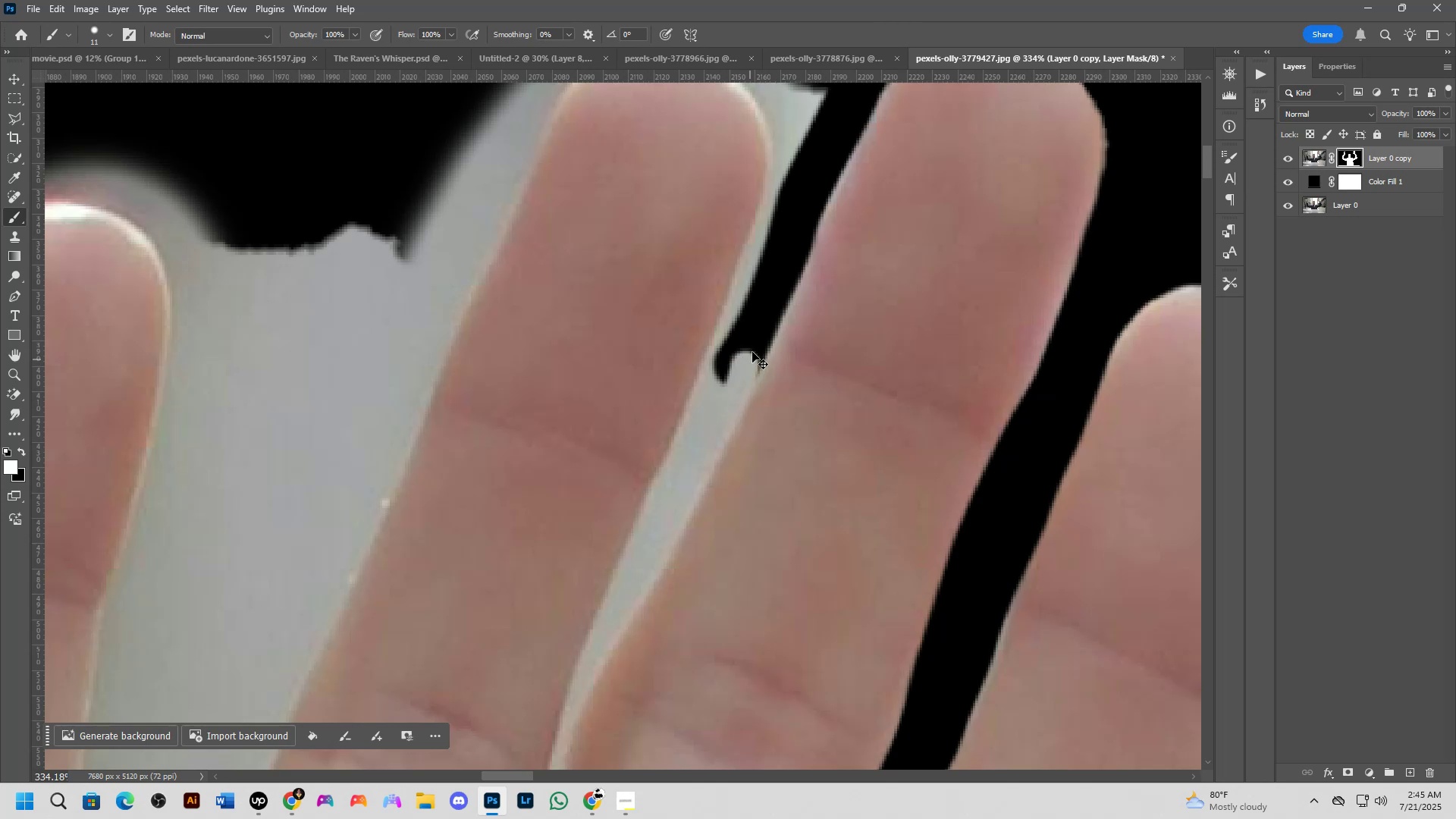 
key(X)
 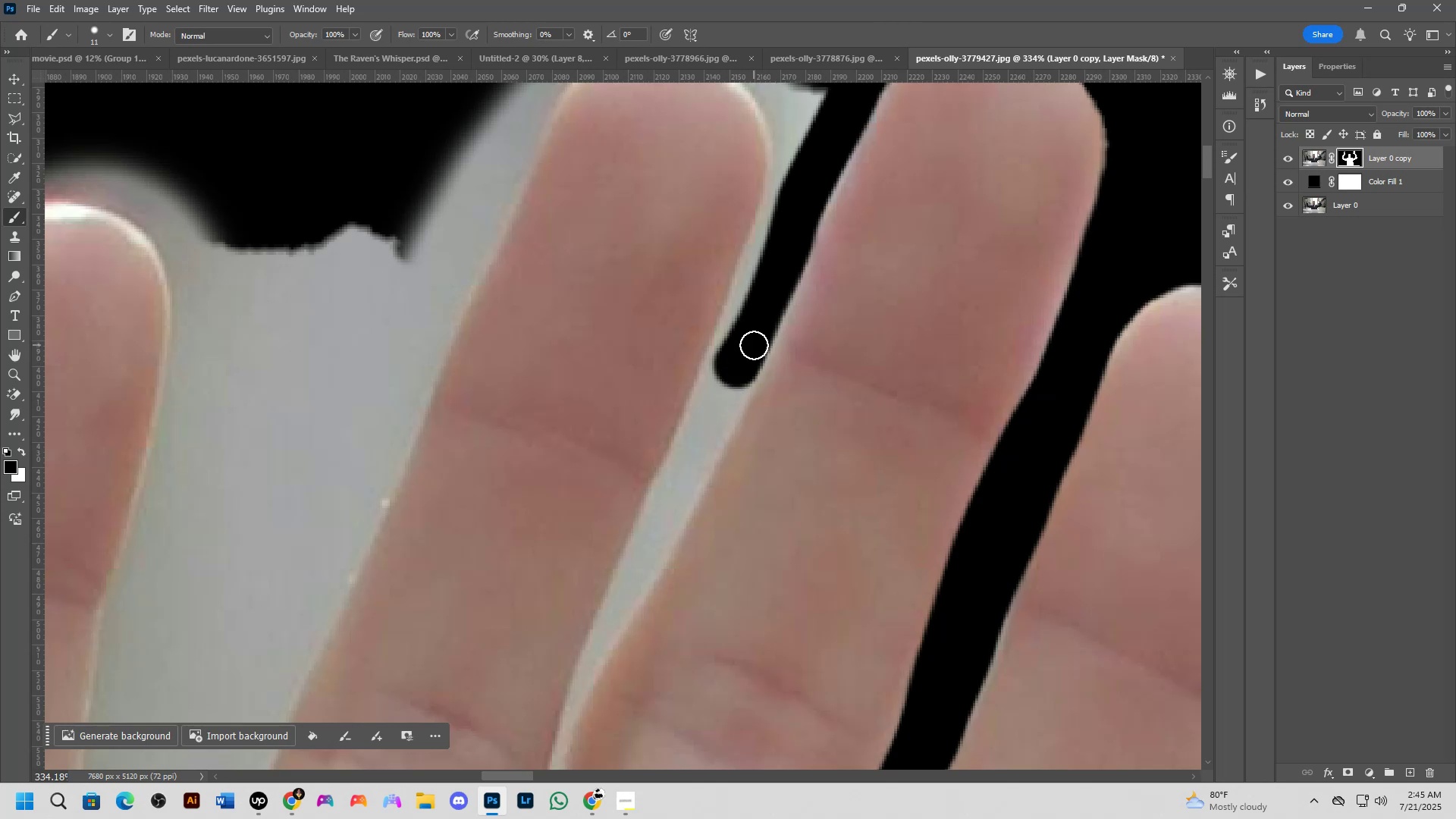 
left_click_drag(start_coordinate=[754, 349], to_coordinate=[784, 145])
 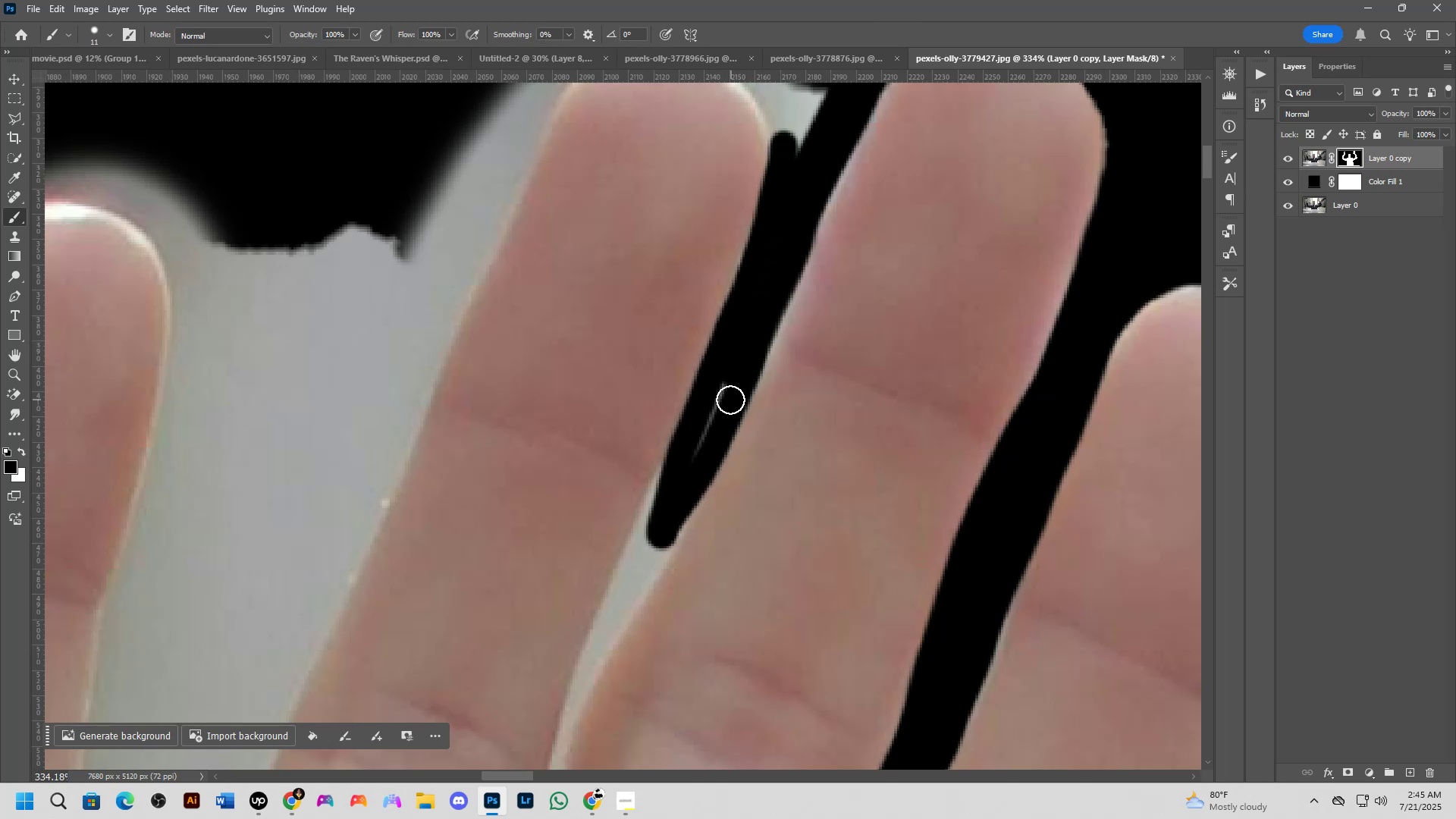 
left_click_drag(start_coordinate=[731, 370], to_coordinate=[675, 491])
 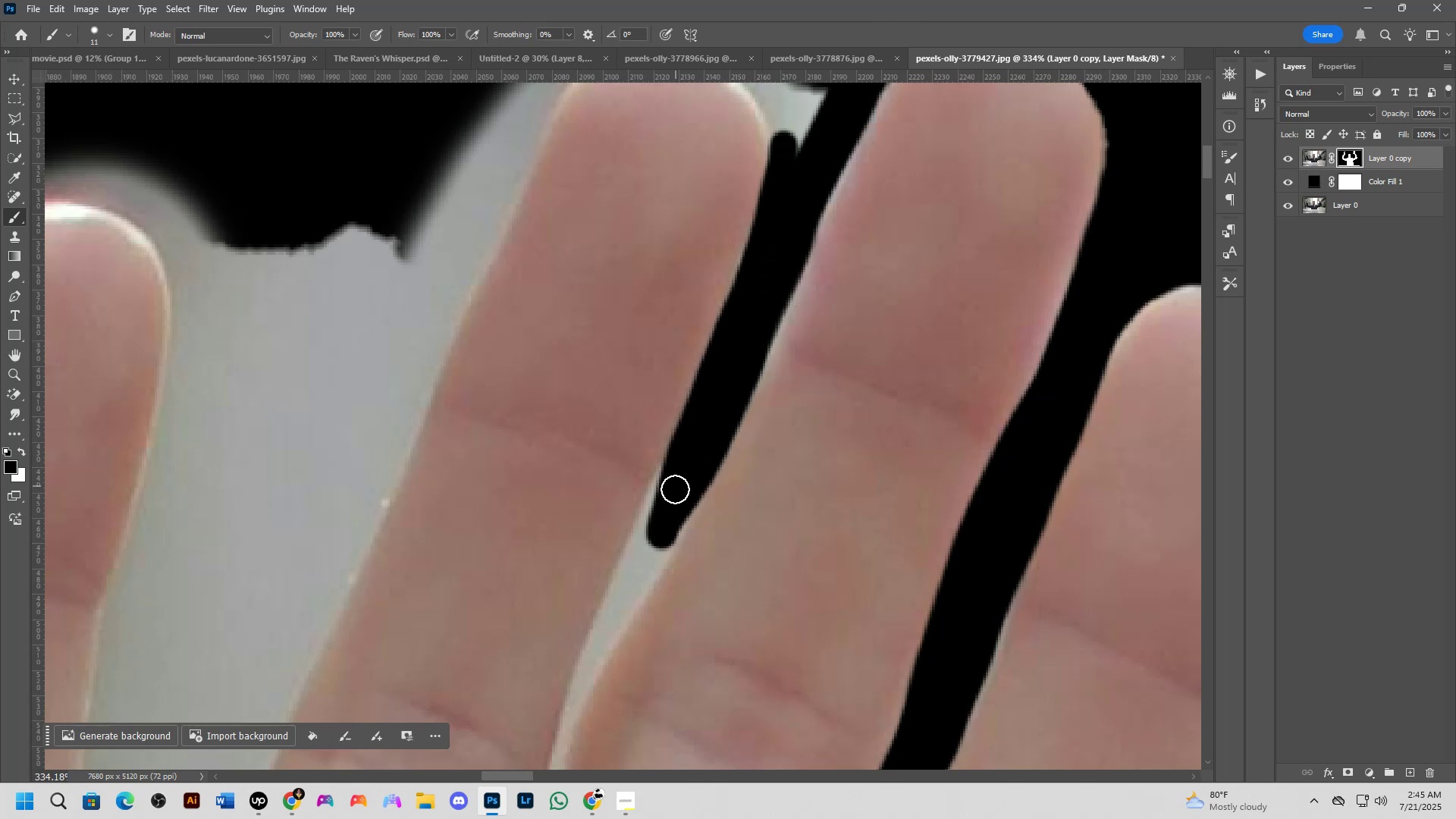 
hold_key(key=Space, duration=0.59)
 